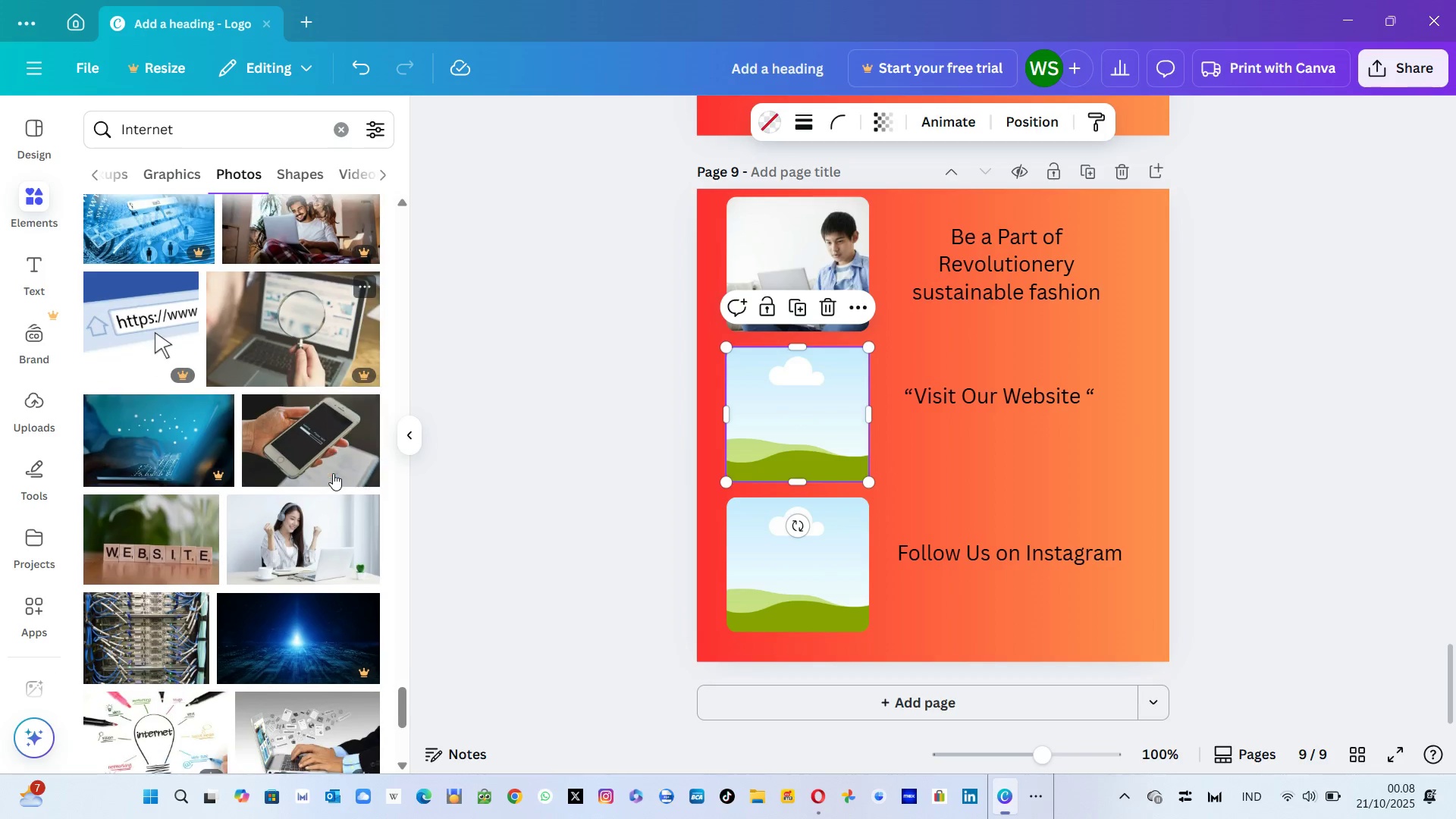 
wait(42.61)
 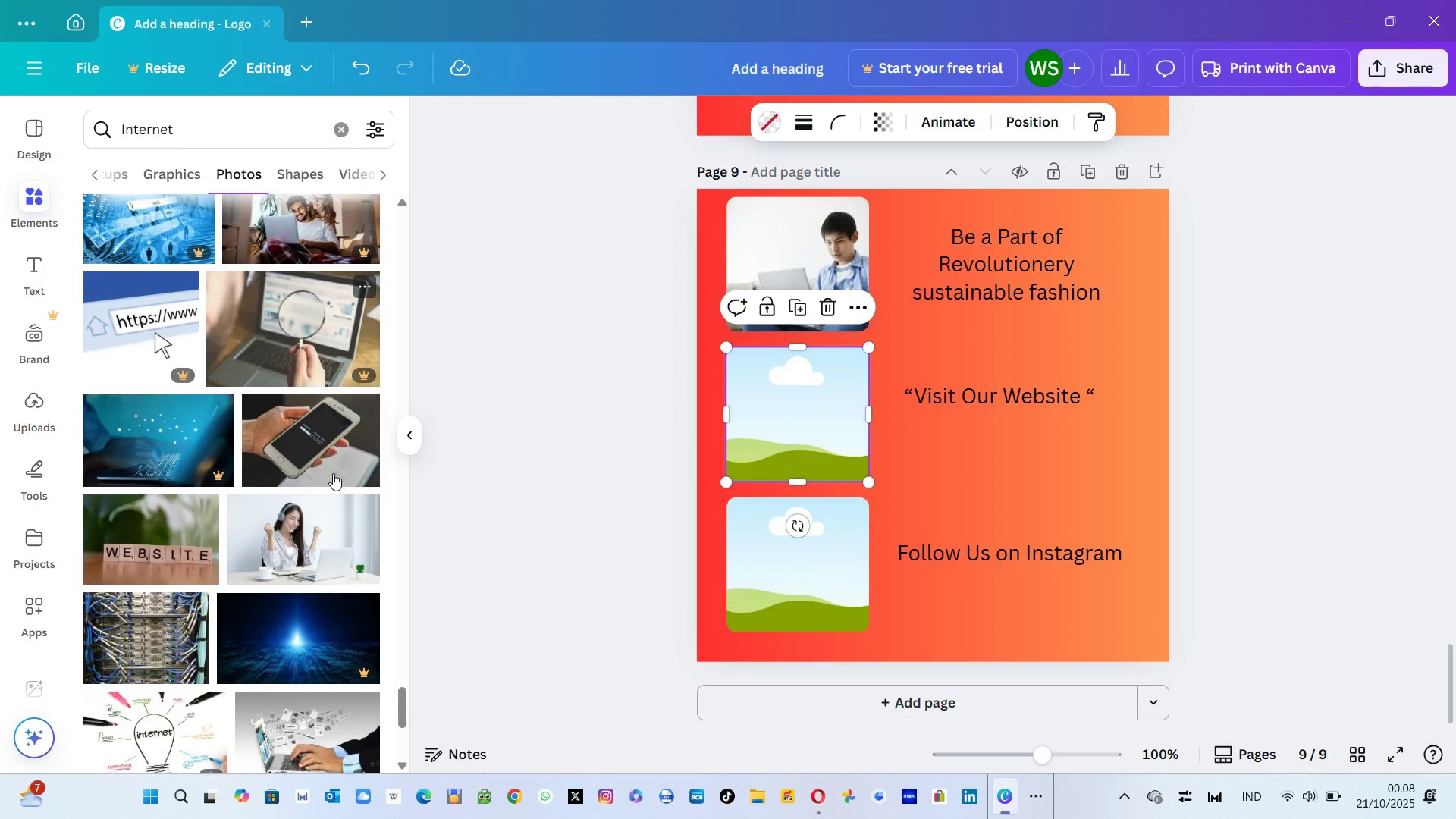 
left_click([171, 453])
 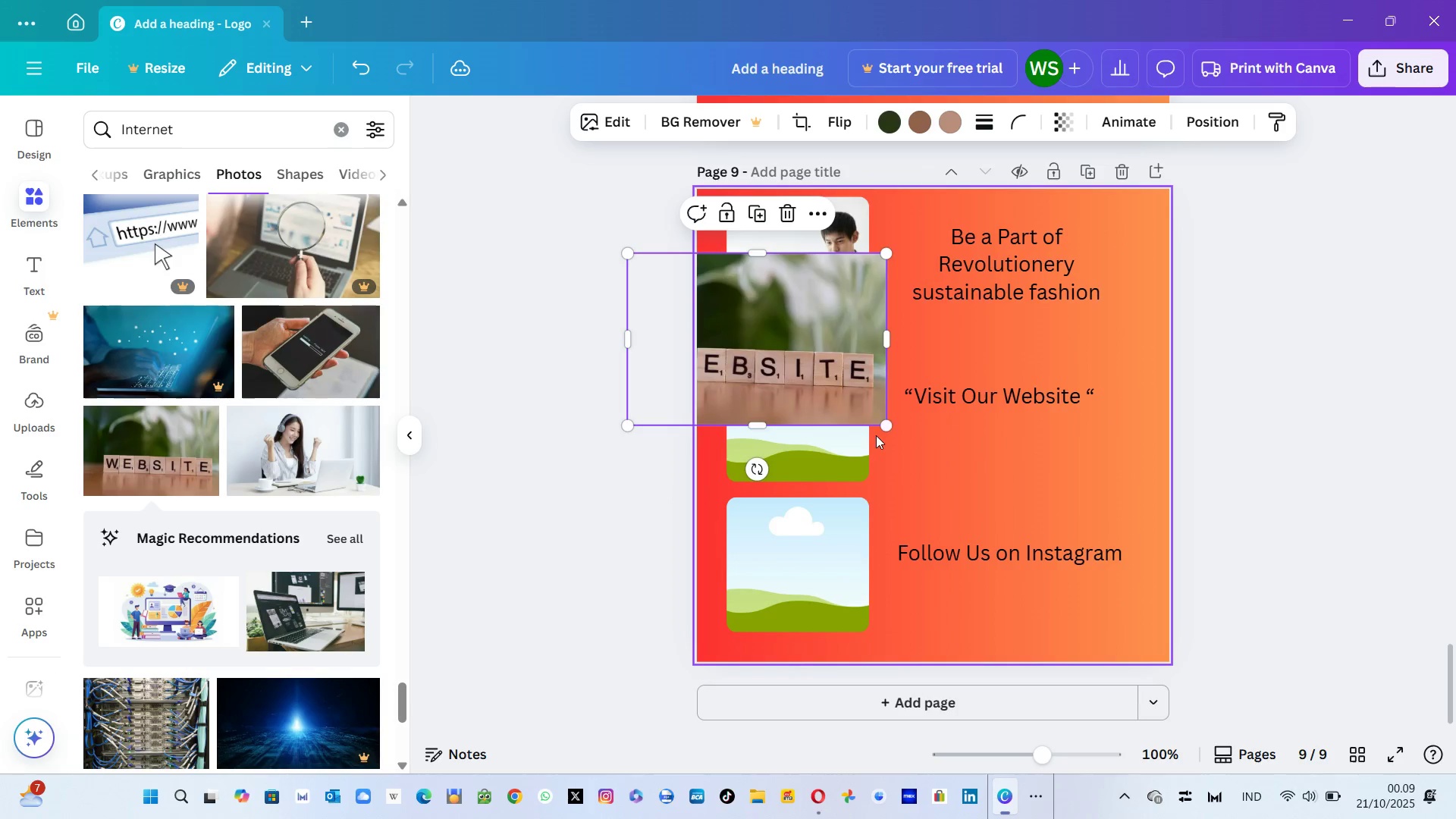 
wait(13.27)
 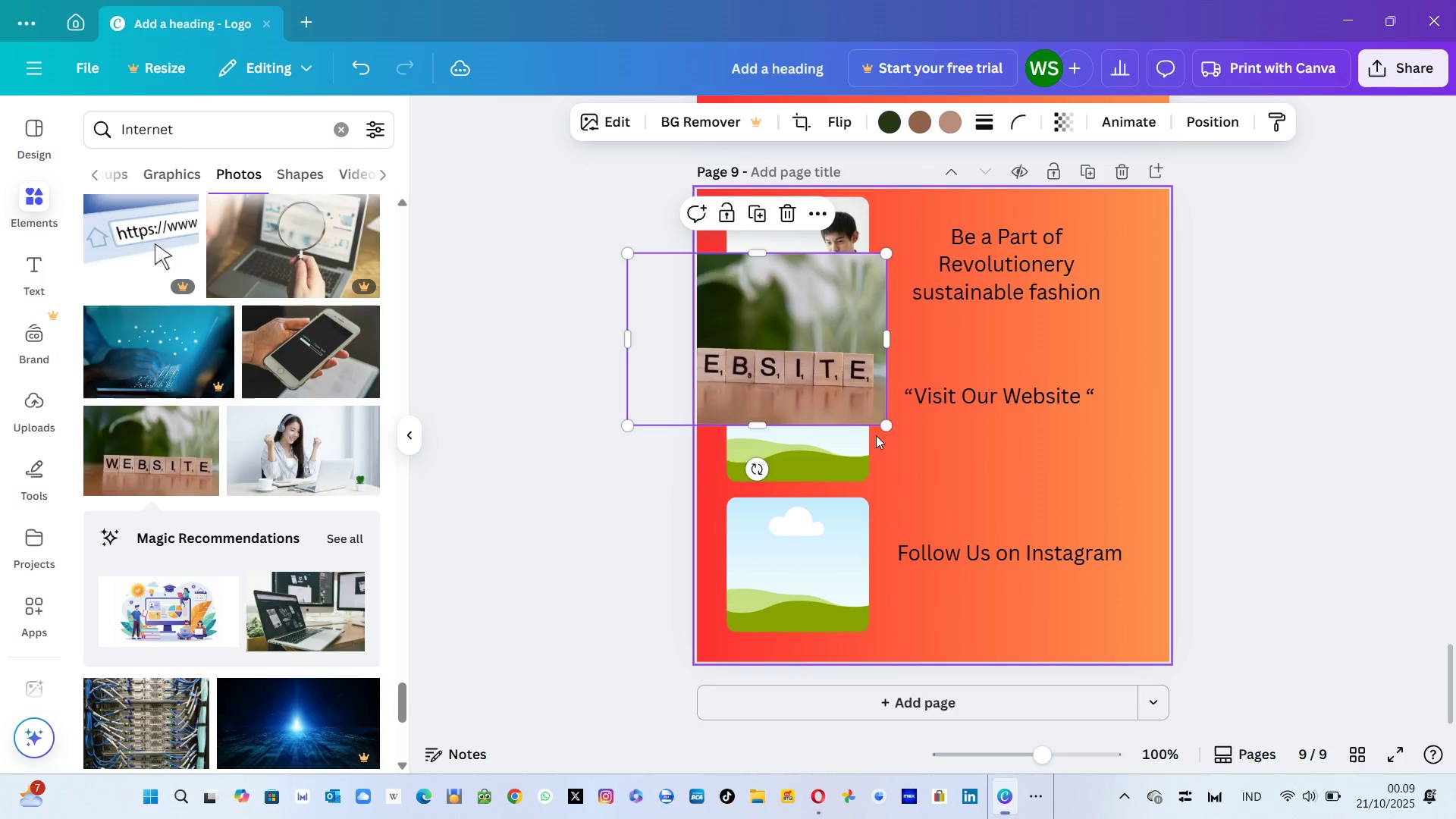 
left_click([857, 405])
 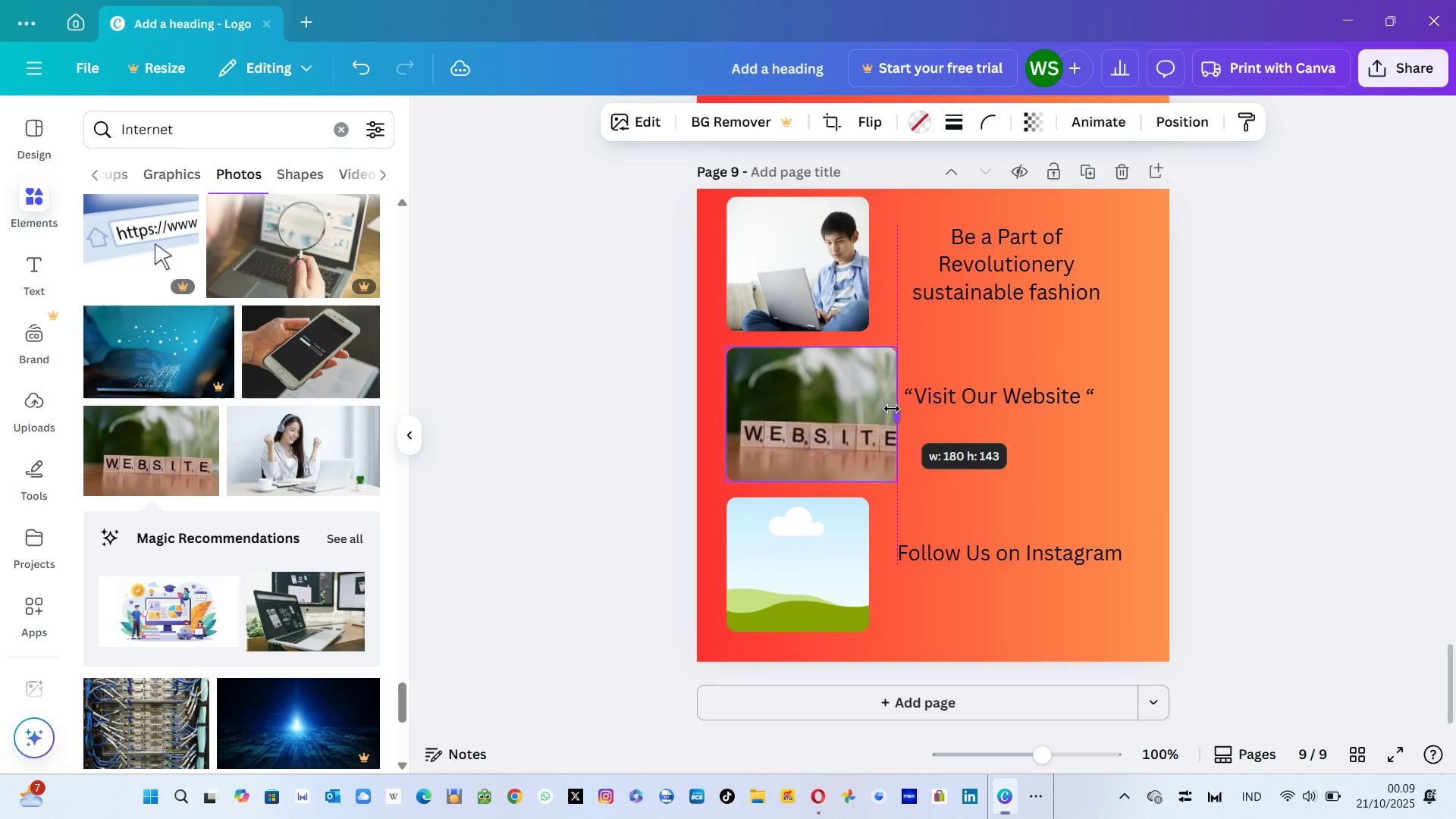 
mouse_move([852, 423])
 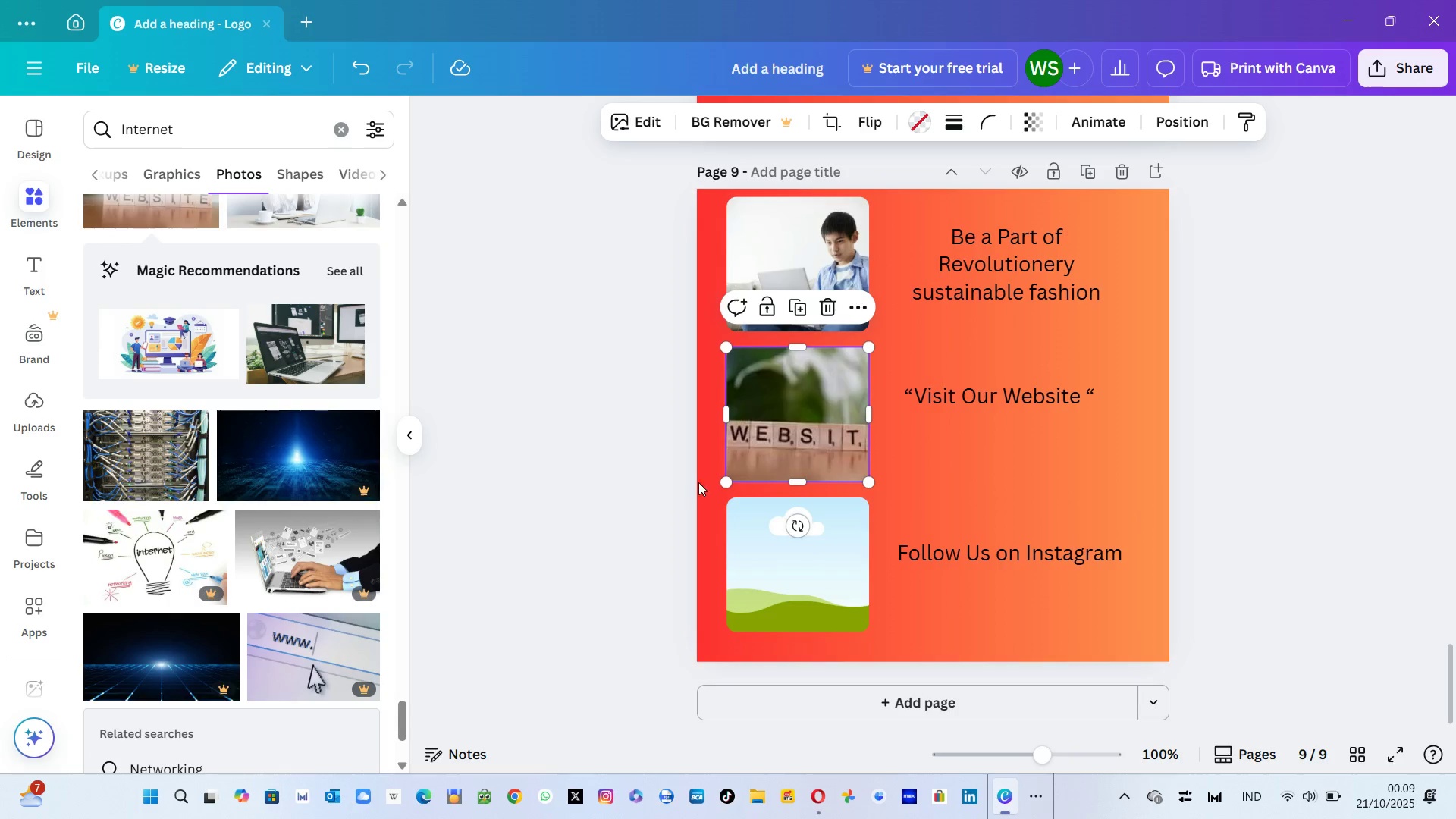 
mouse_move([765, 426])
 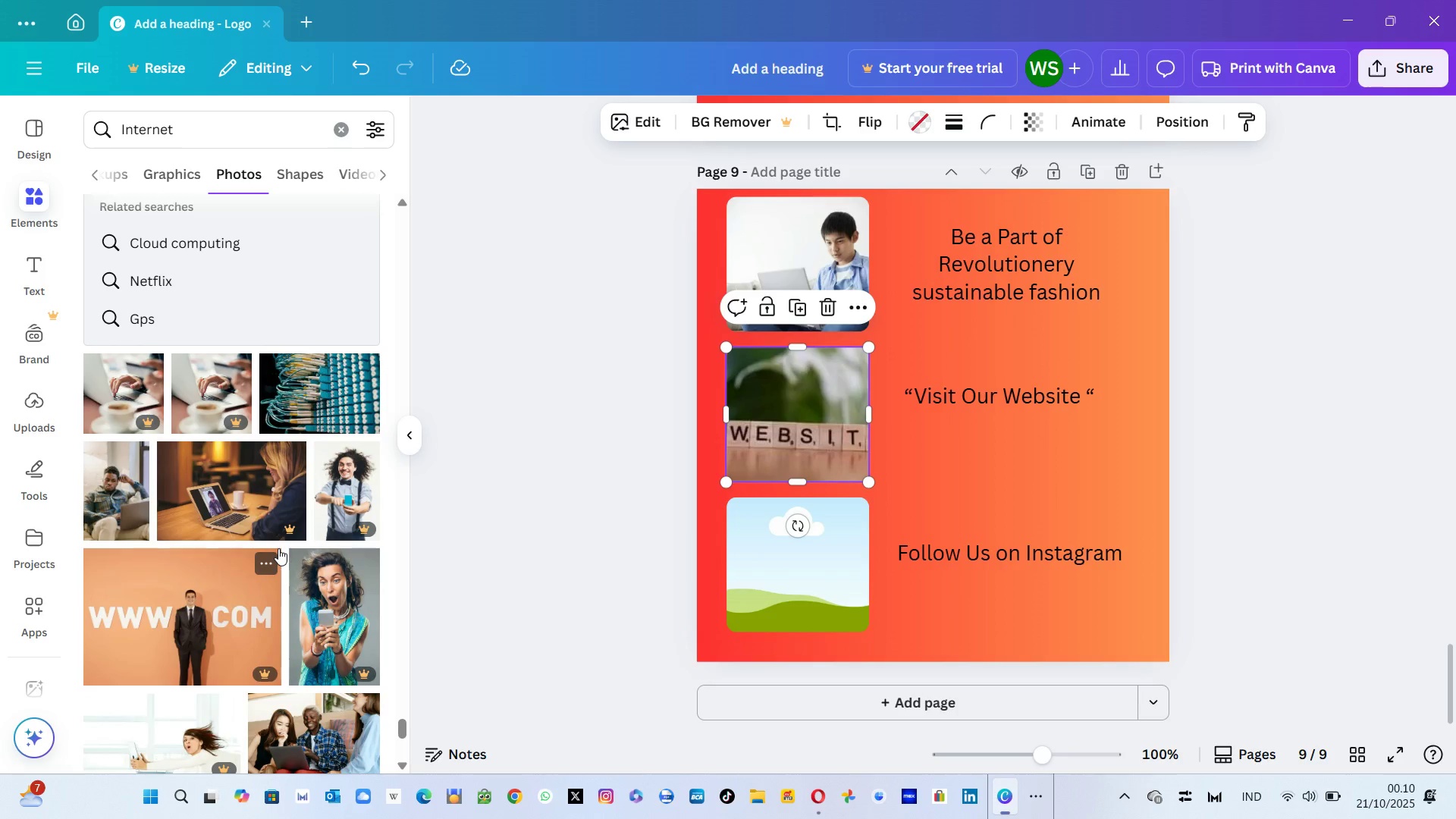 
wait(82.2)
 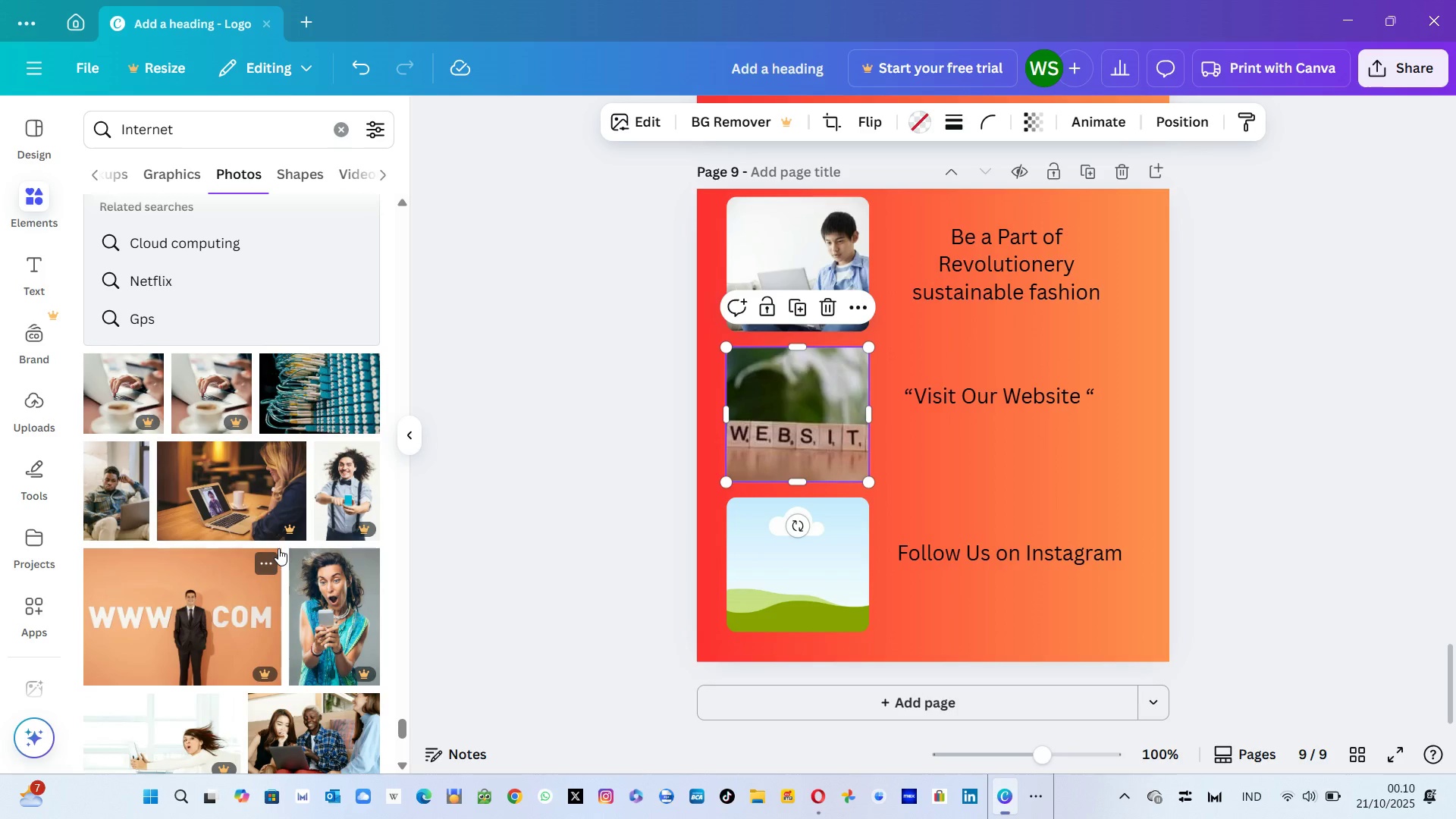 
mouse_move([268, 495])
 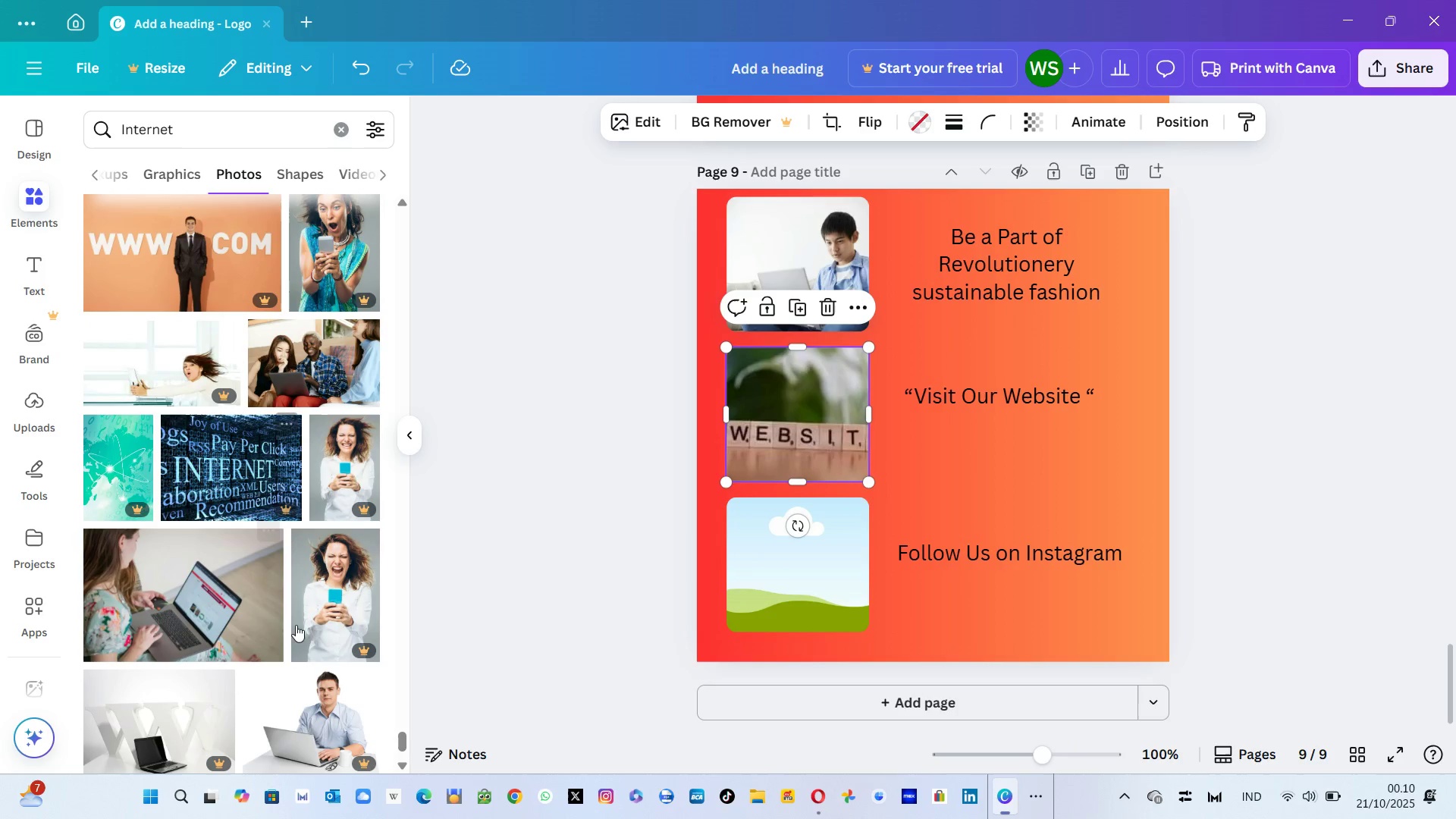 
mouse_move([293, 603])
 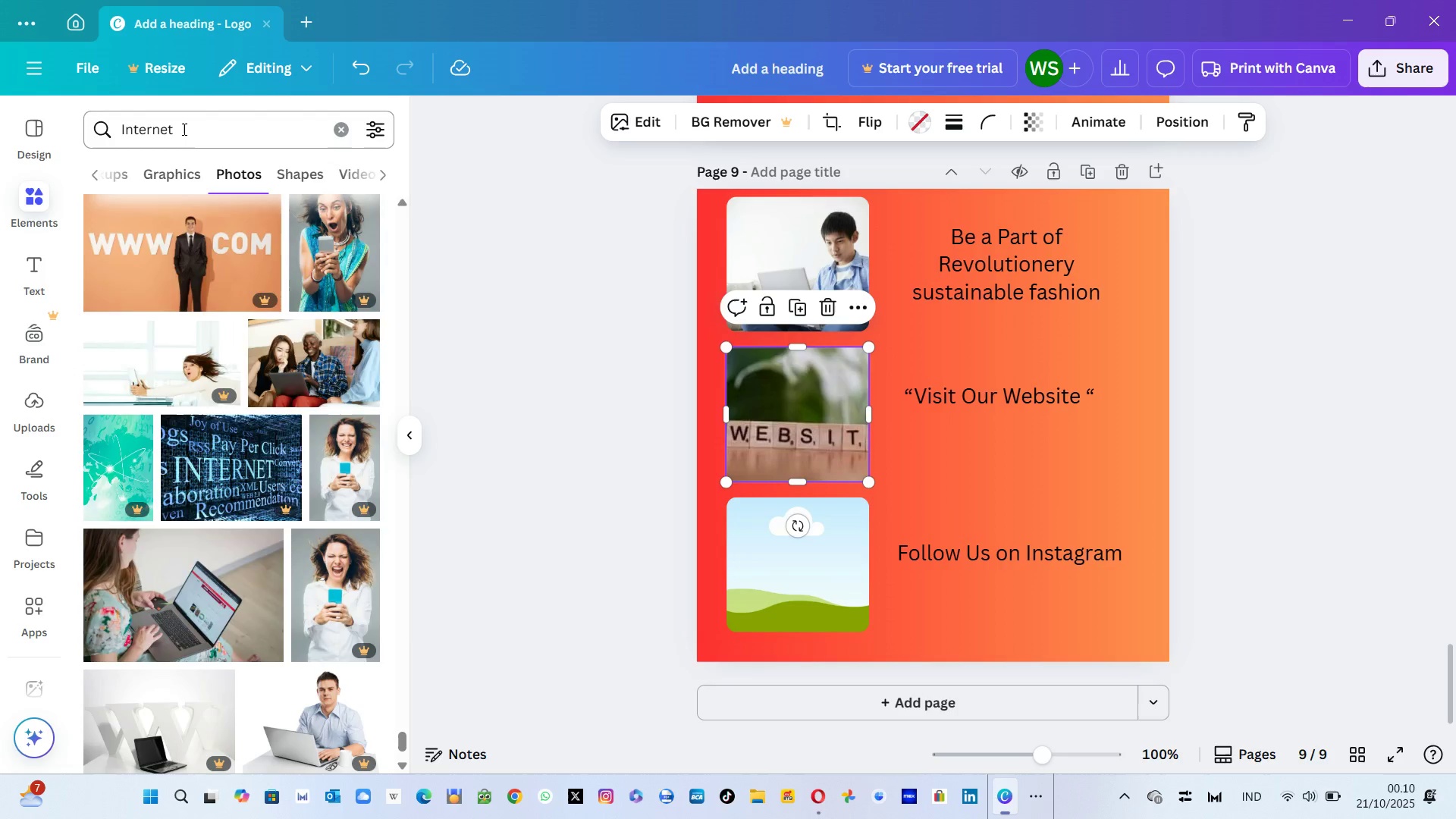 
left_click([183, 129])
 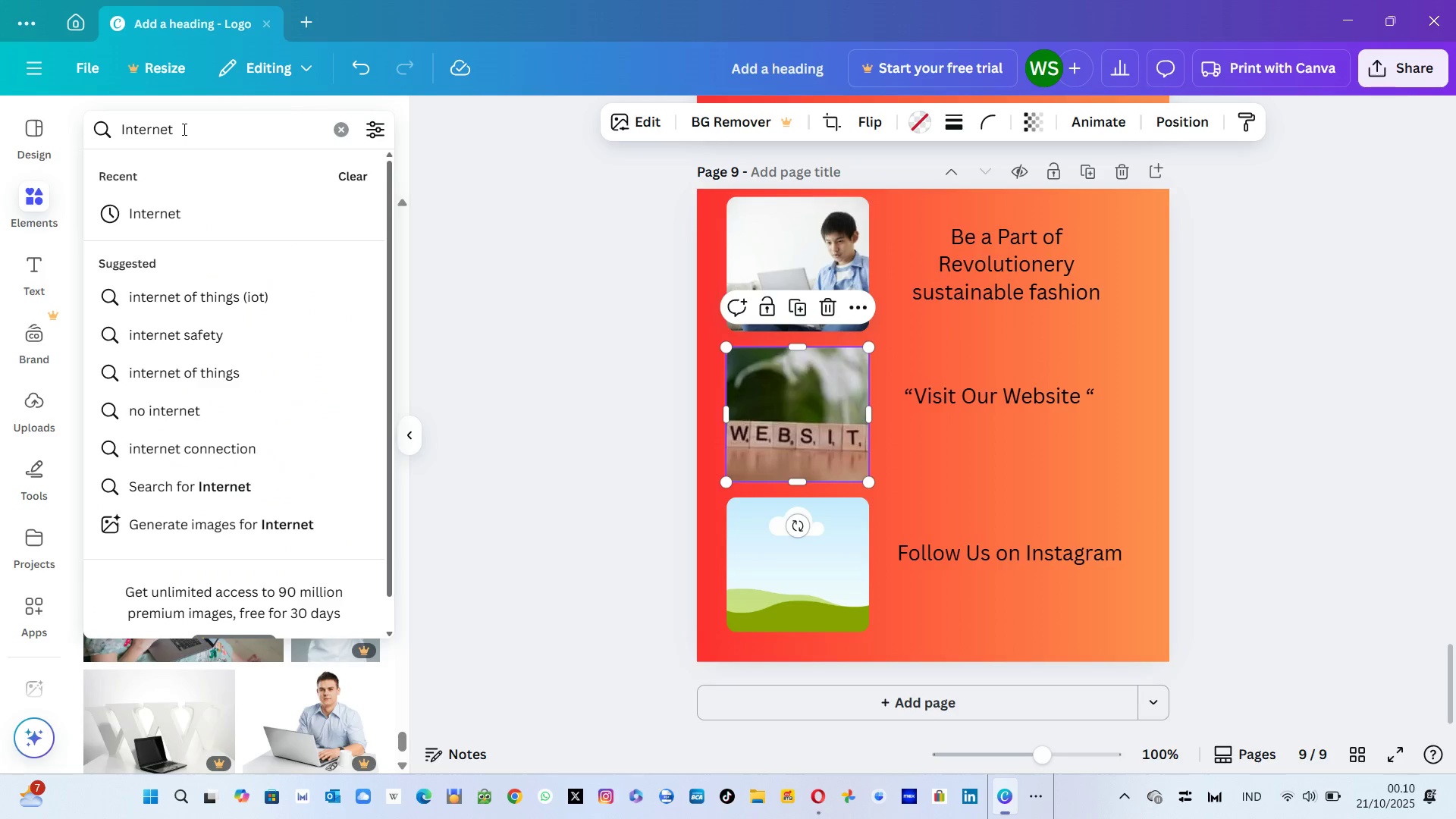 
hold_key(key=Backspace, duration=0.82)
 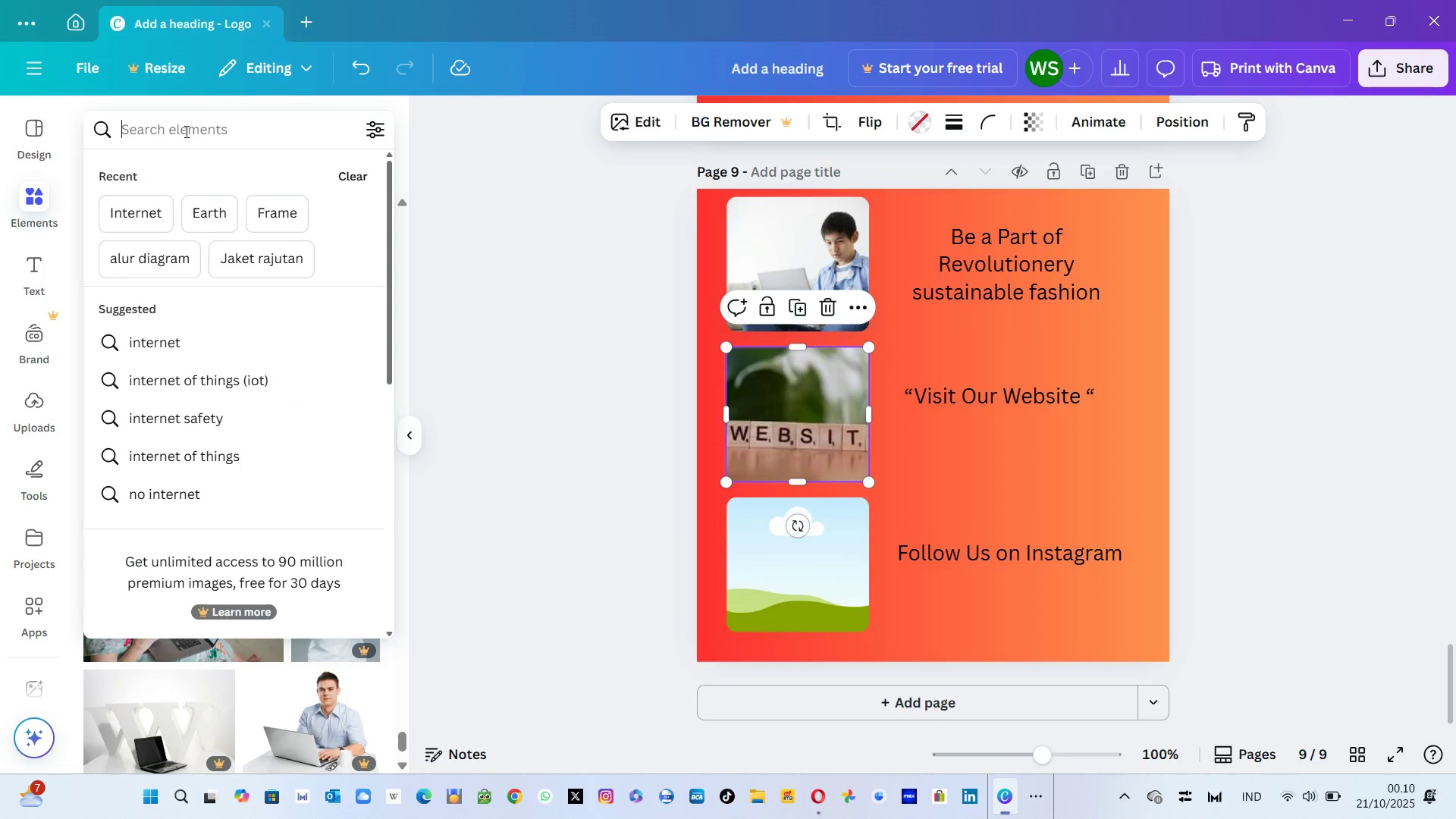 
type(Instagram)
 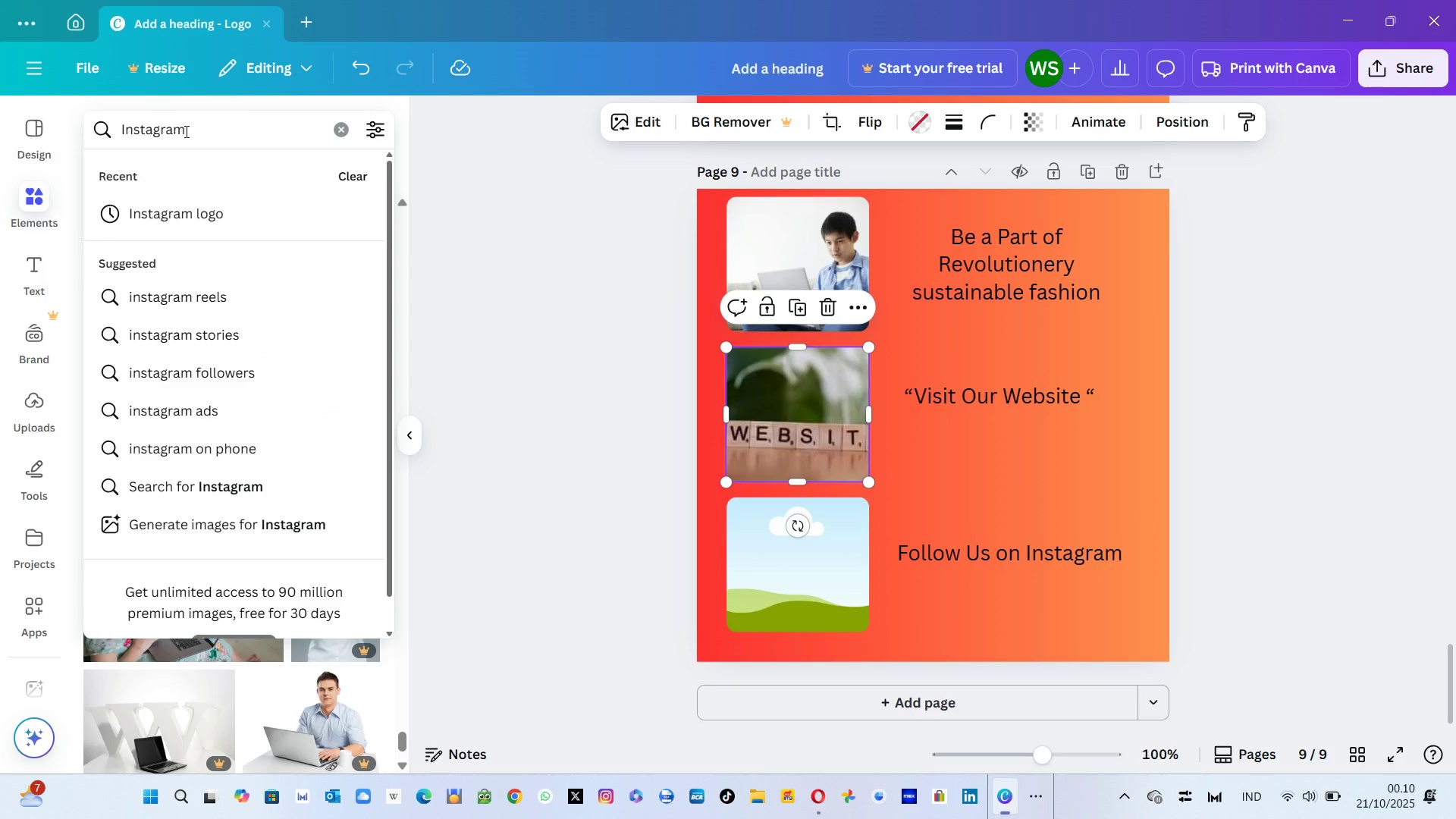 
key(ArrowDown)
 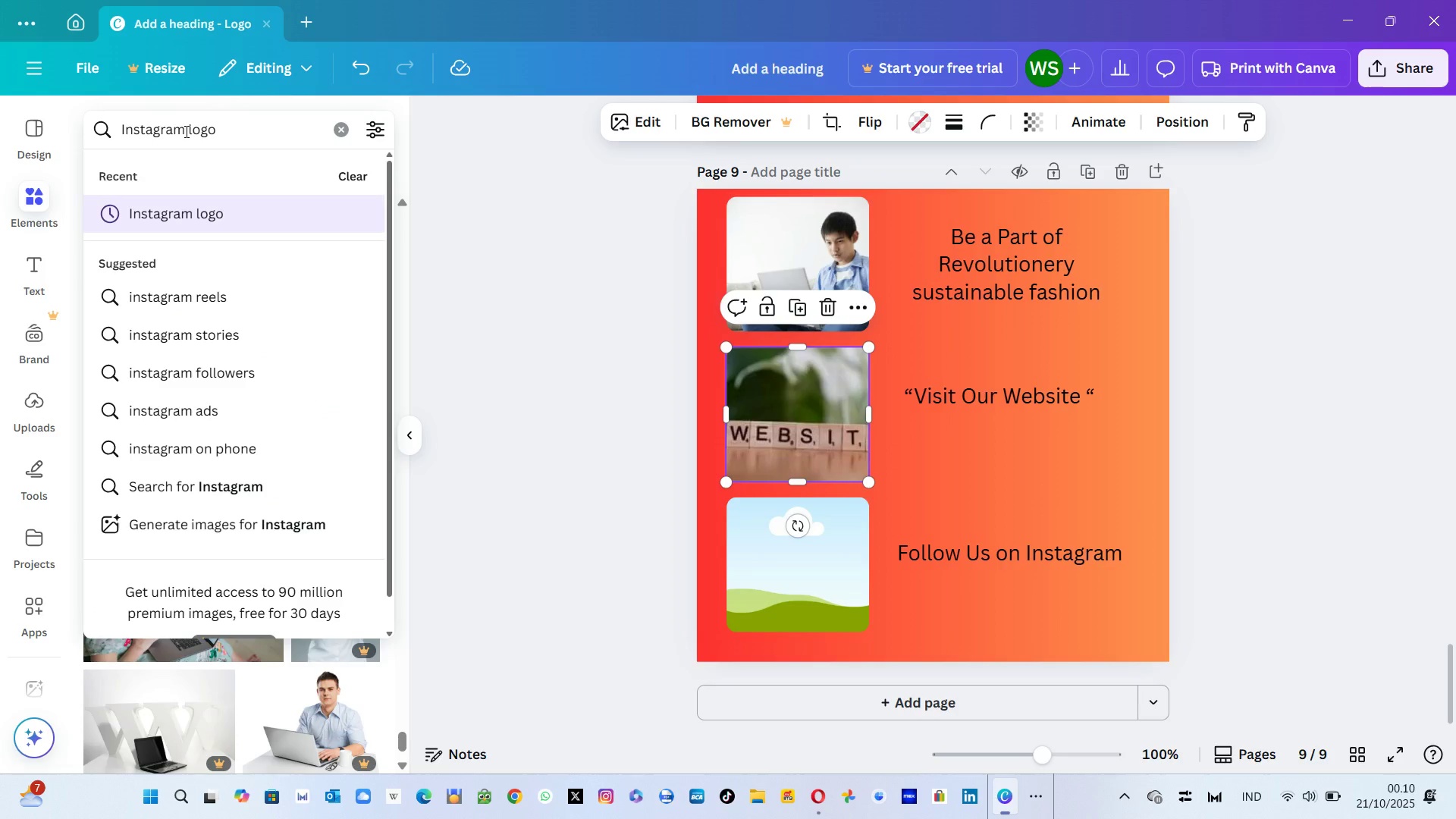 
key(Enter)
 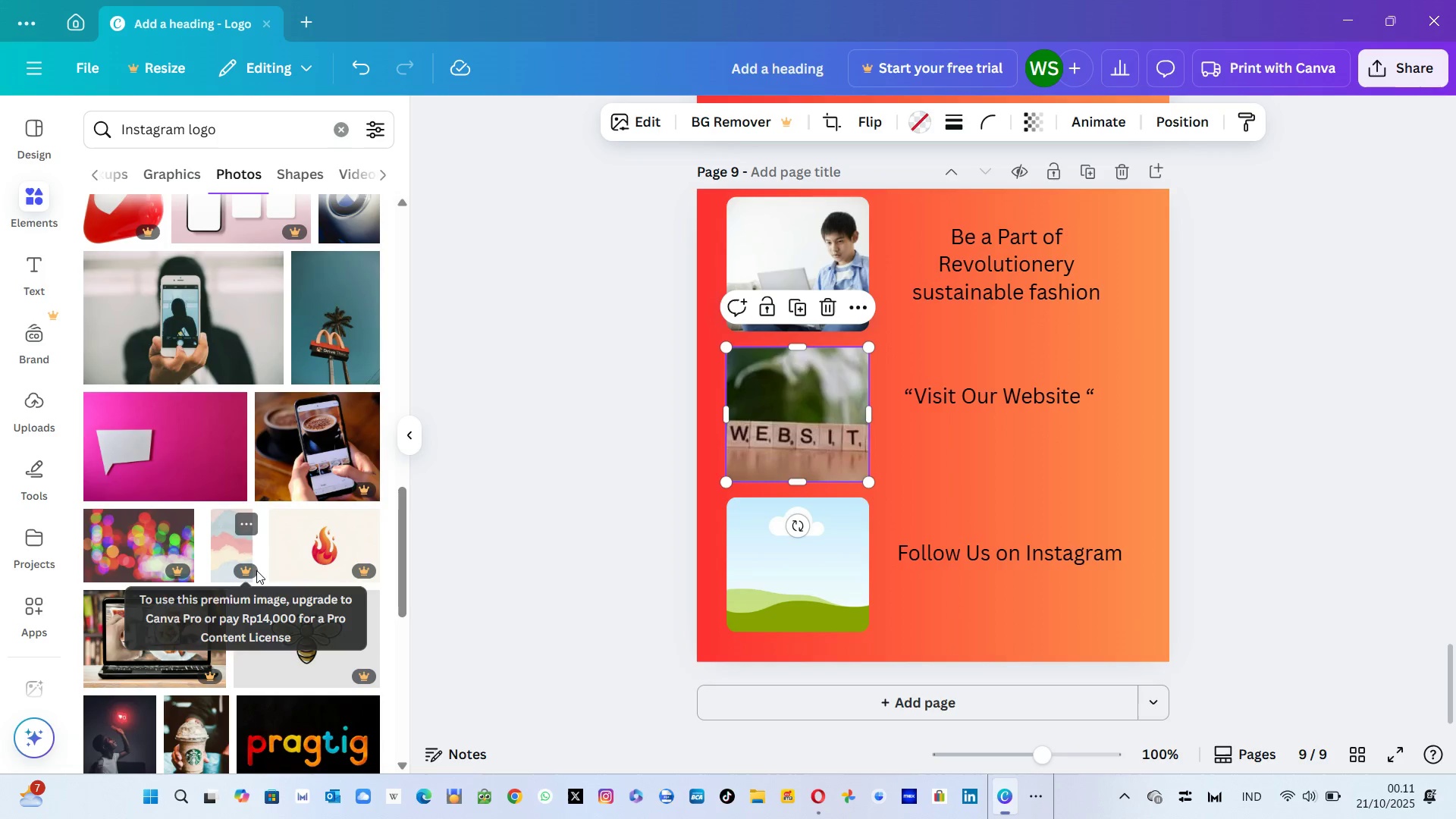 
wait(13.55)
 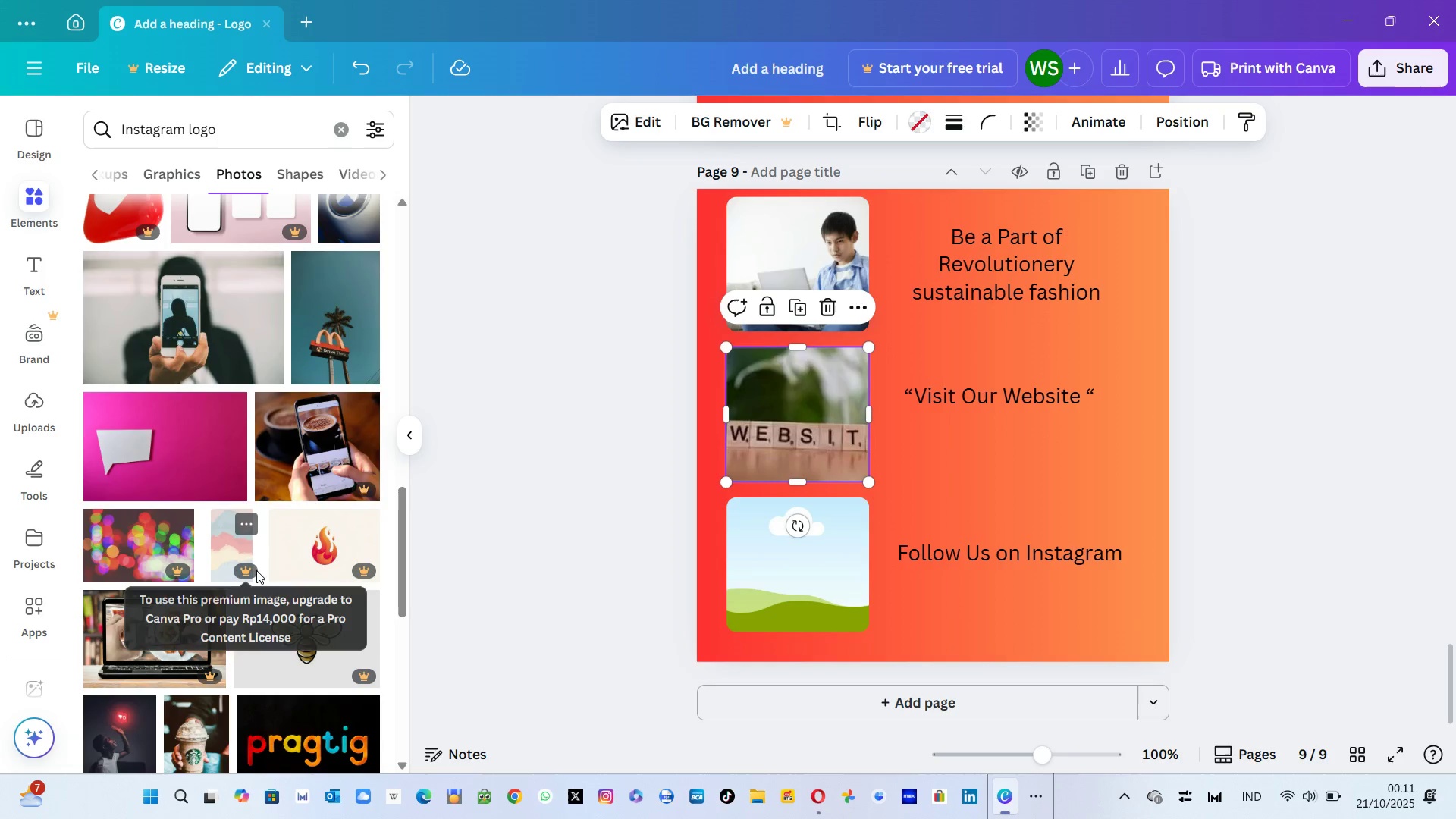 
left_click([224, 133])
 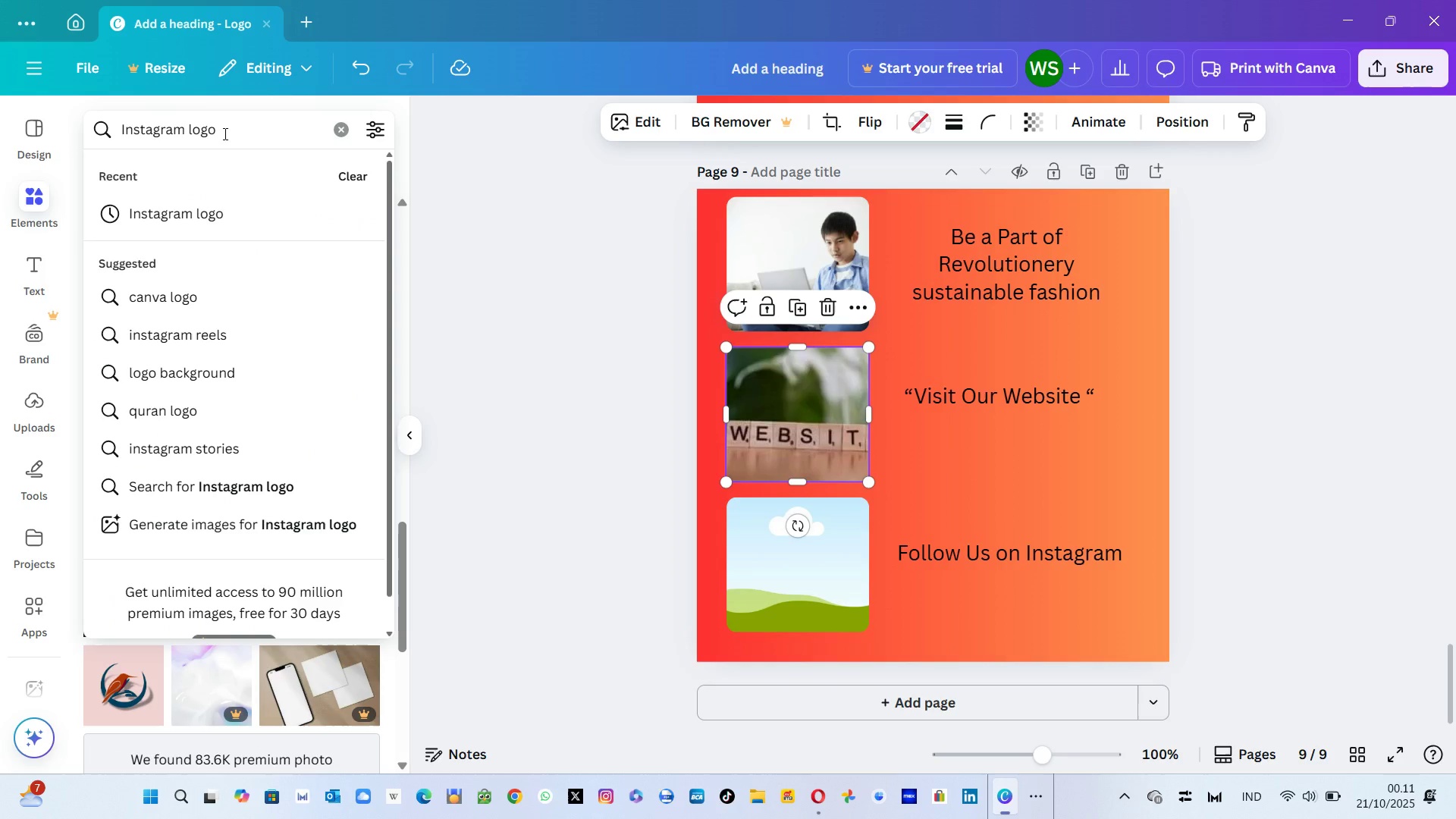 
key(Backspace)
 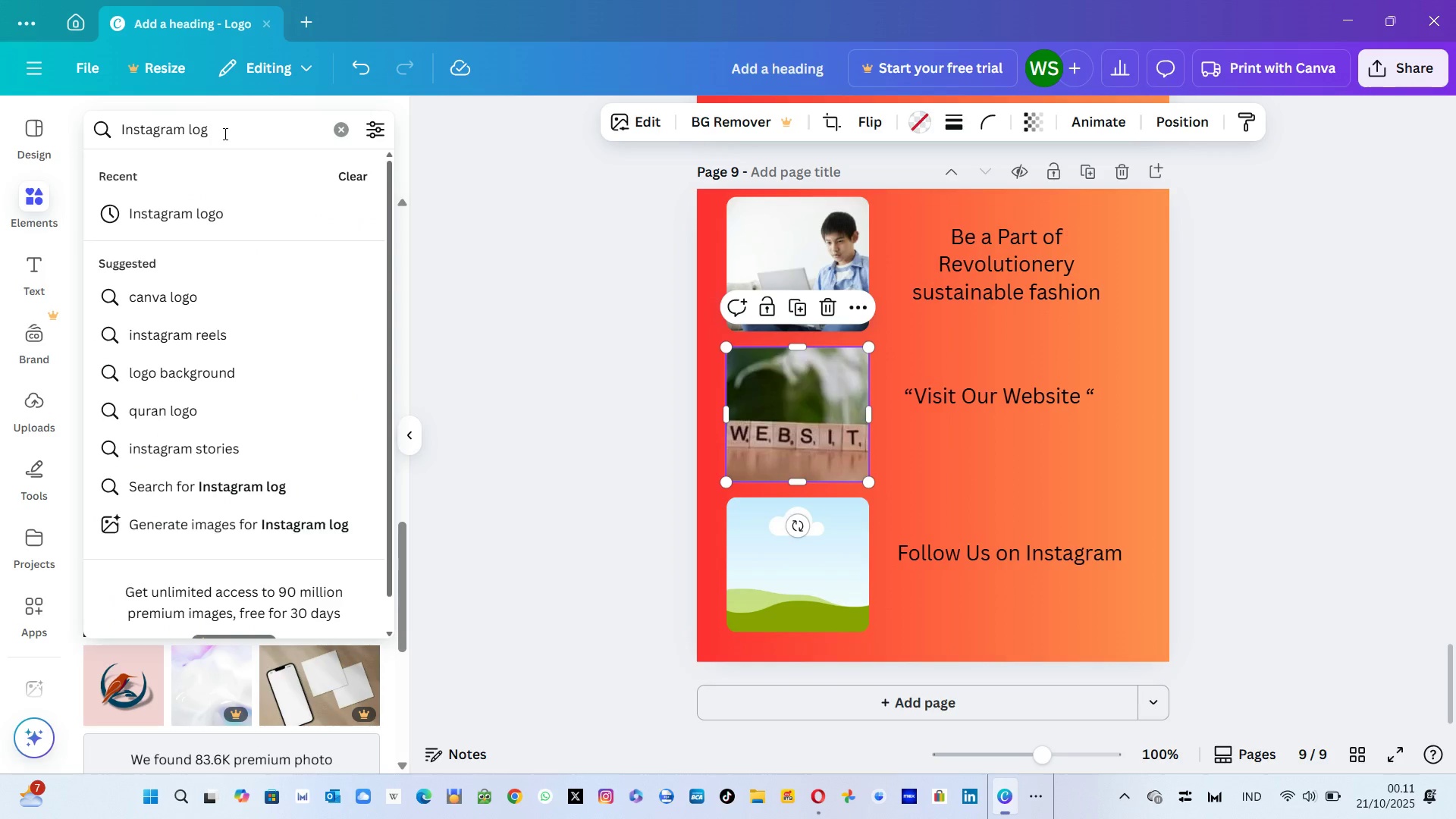 
key(Backspace)
 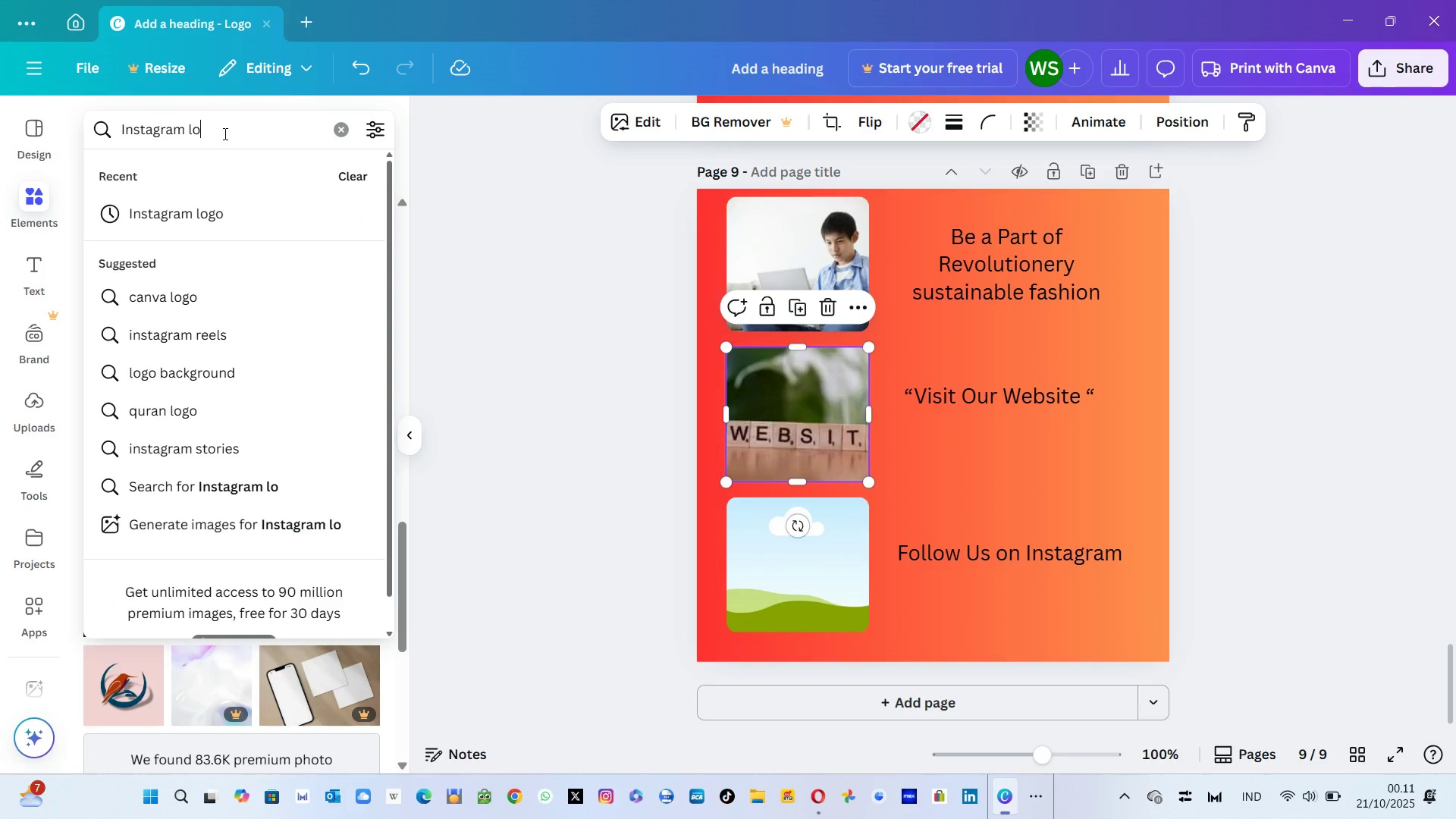 
key(Backspace)
 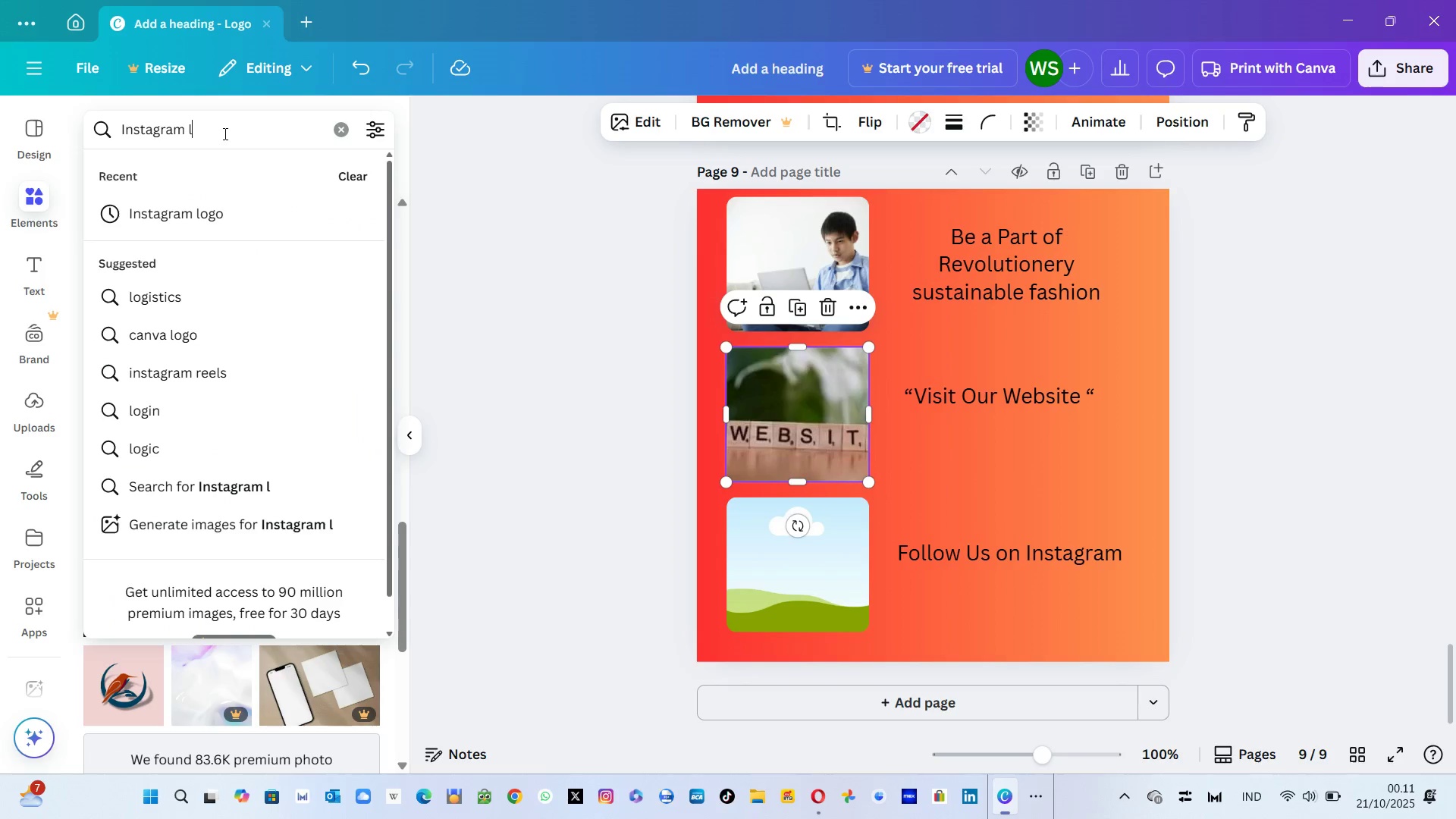 
key(Backspace)
 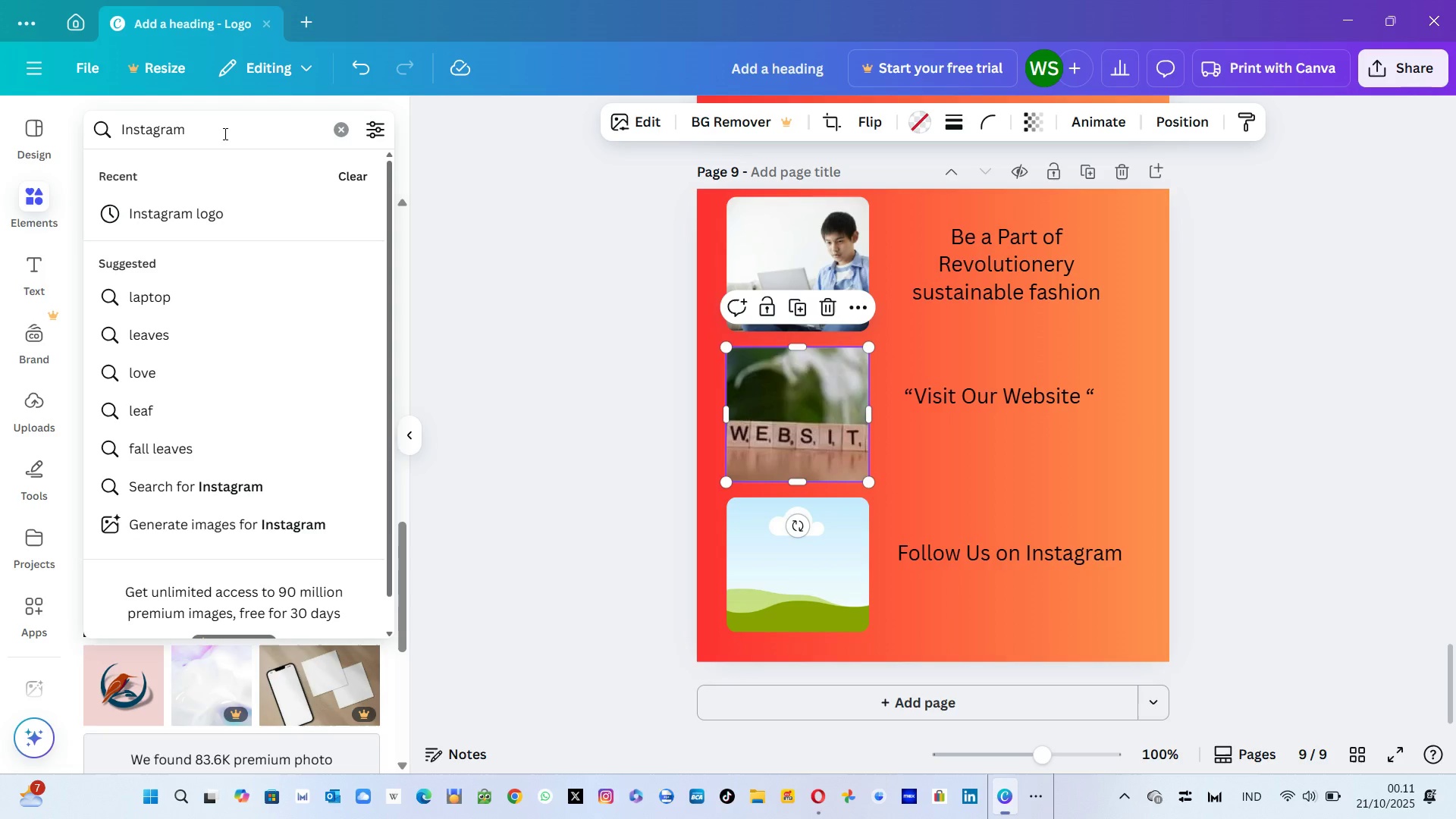 
key(Backspace)
 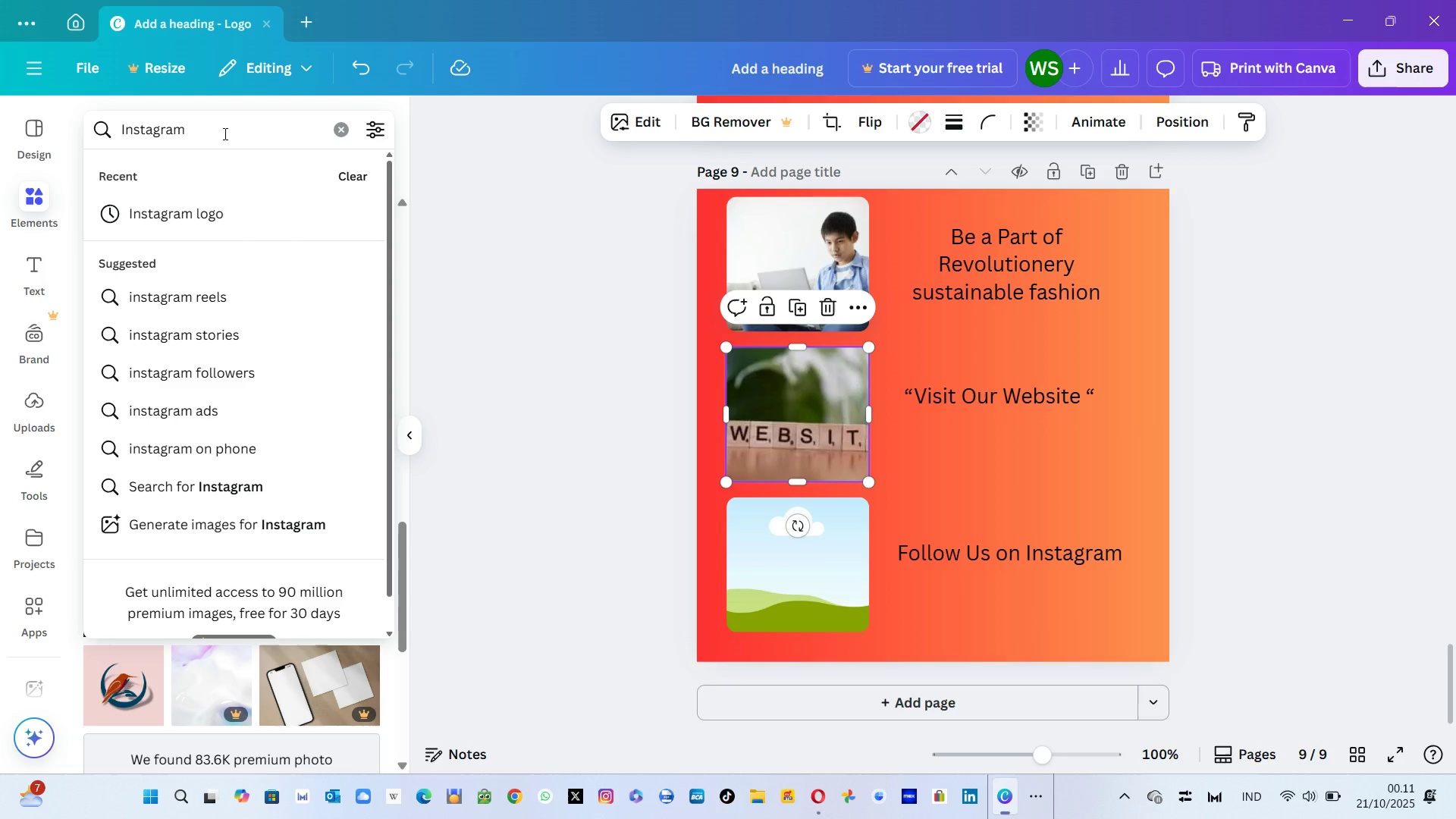 
key(Enter)
 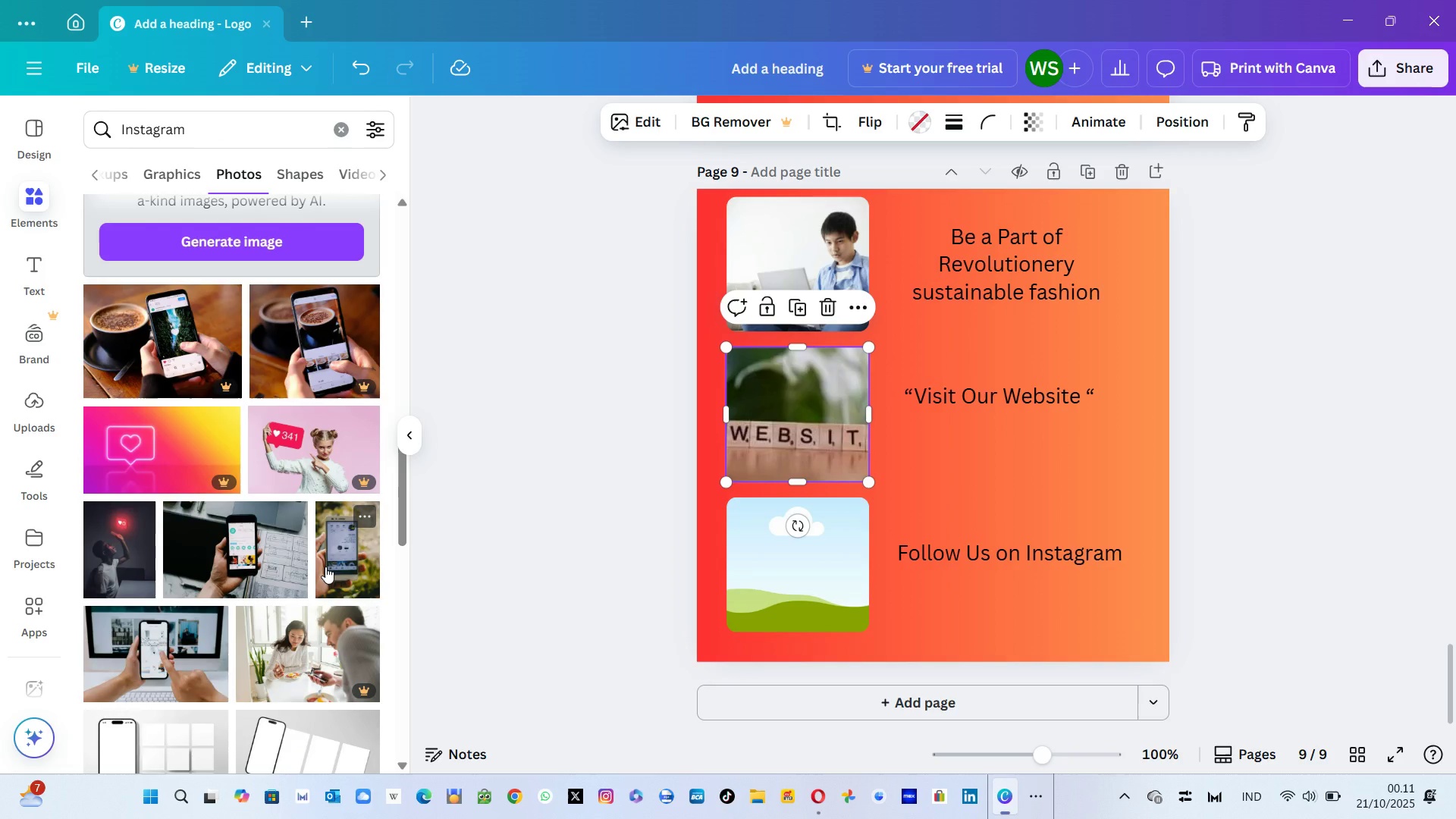 
wait(15.67)
 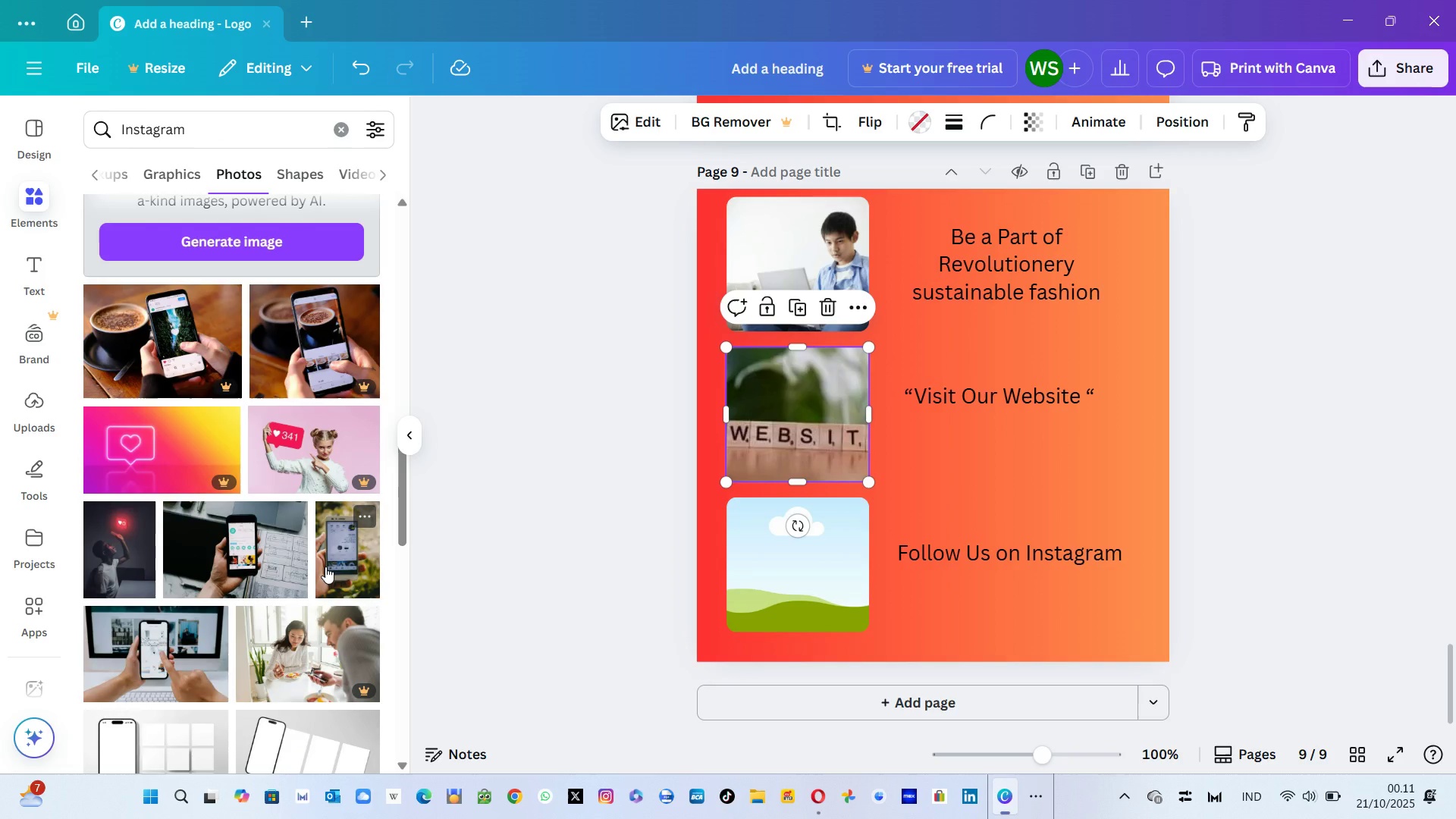 
left_click([221, 500])
 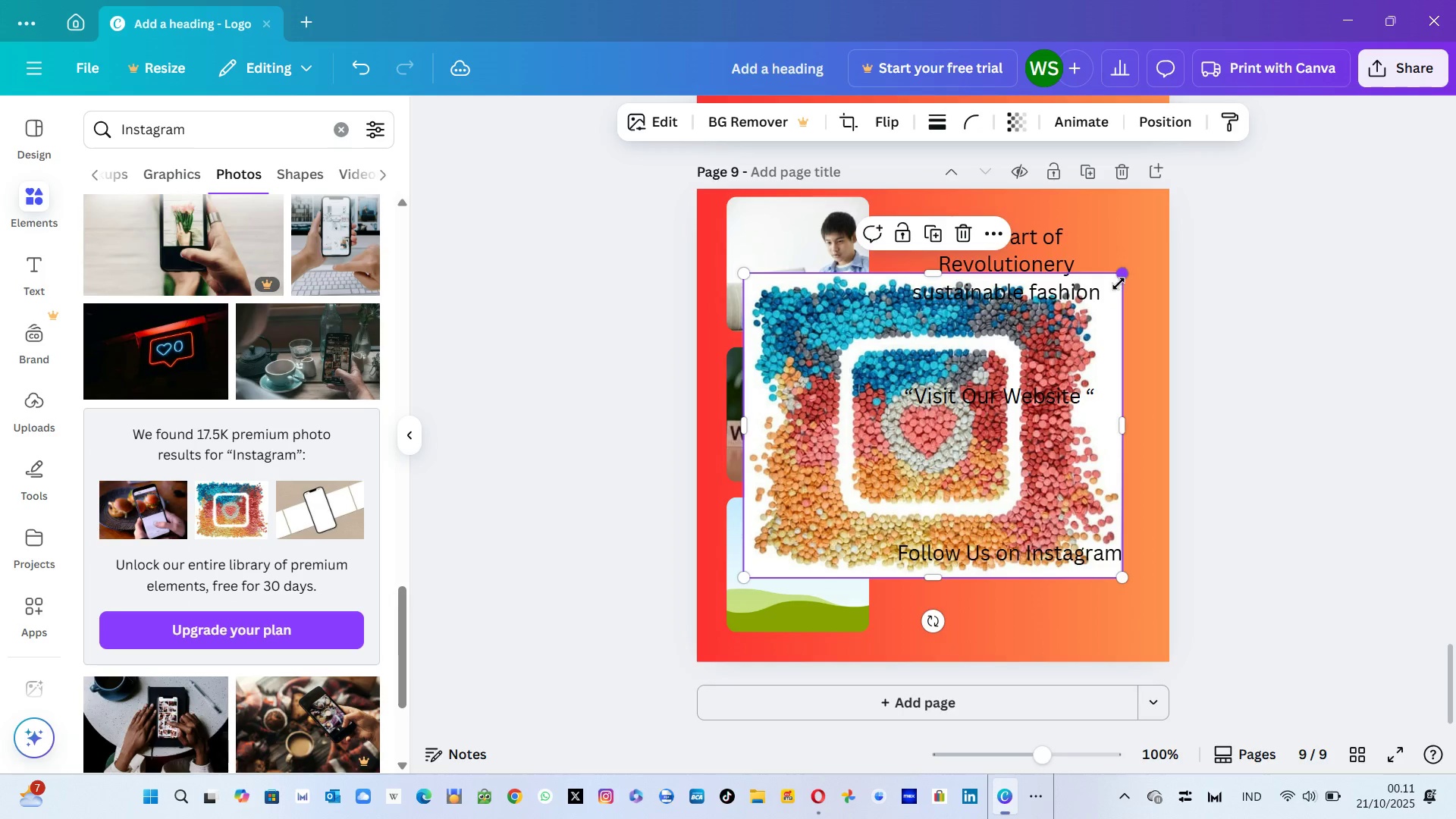 
wait(9.17)
 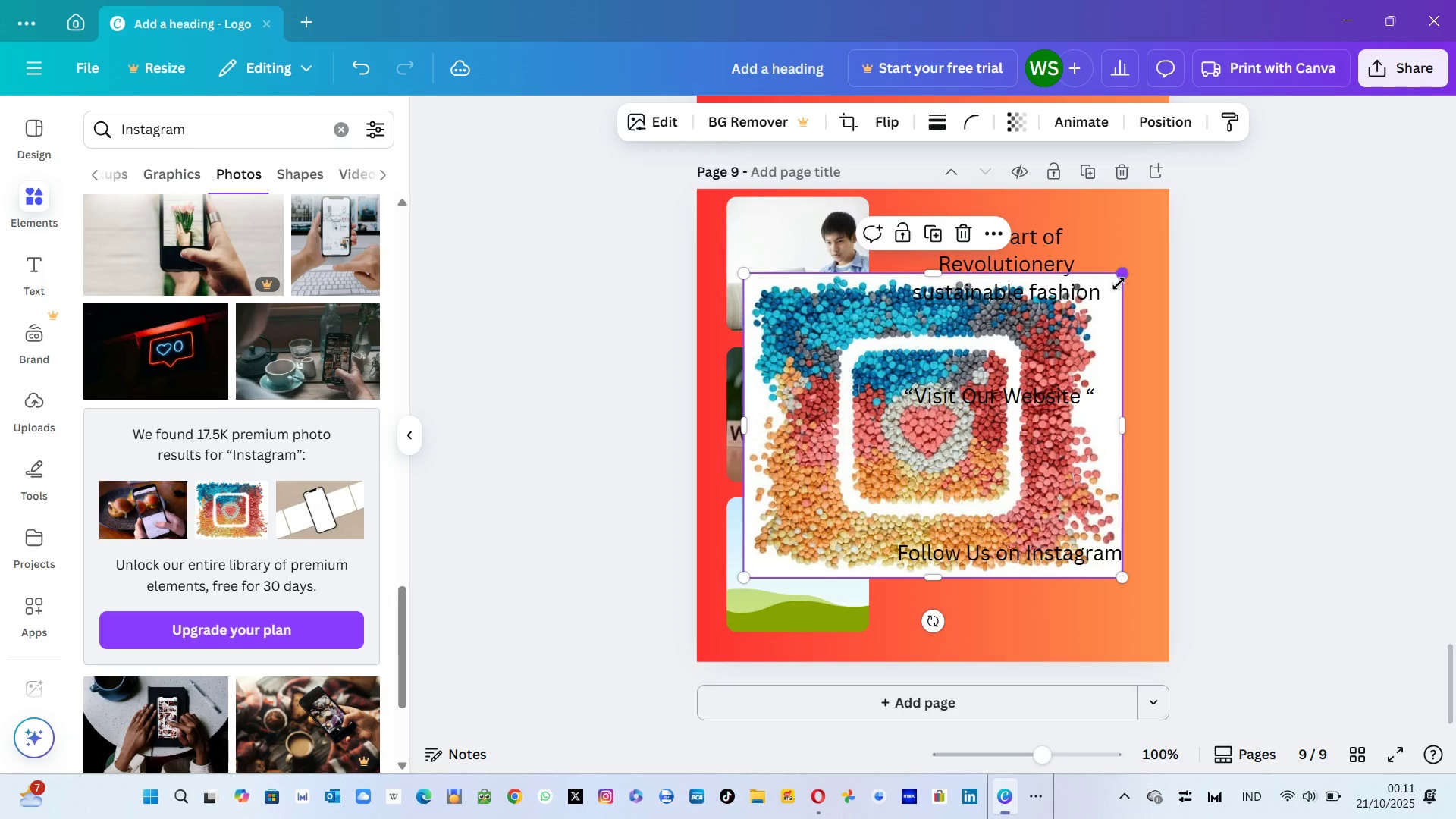 
left_click([935, 469])
 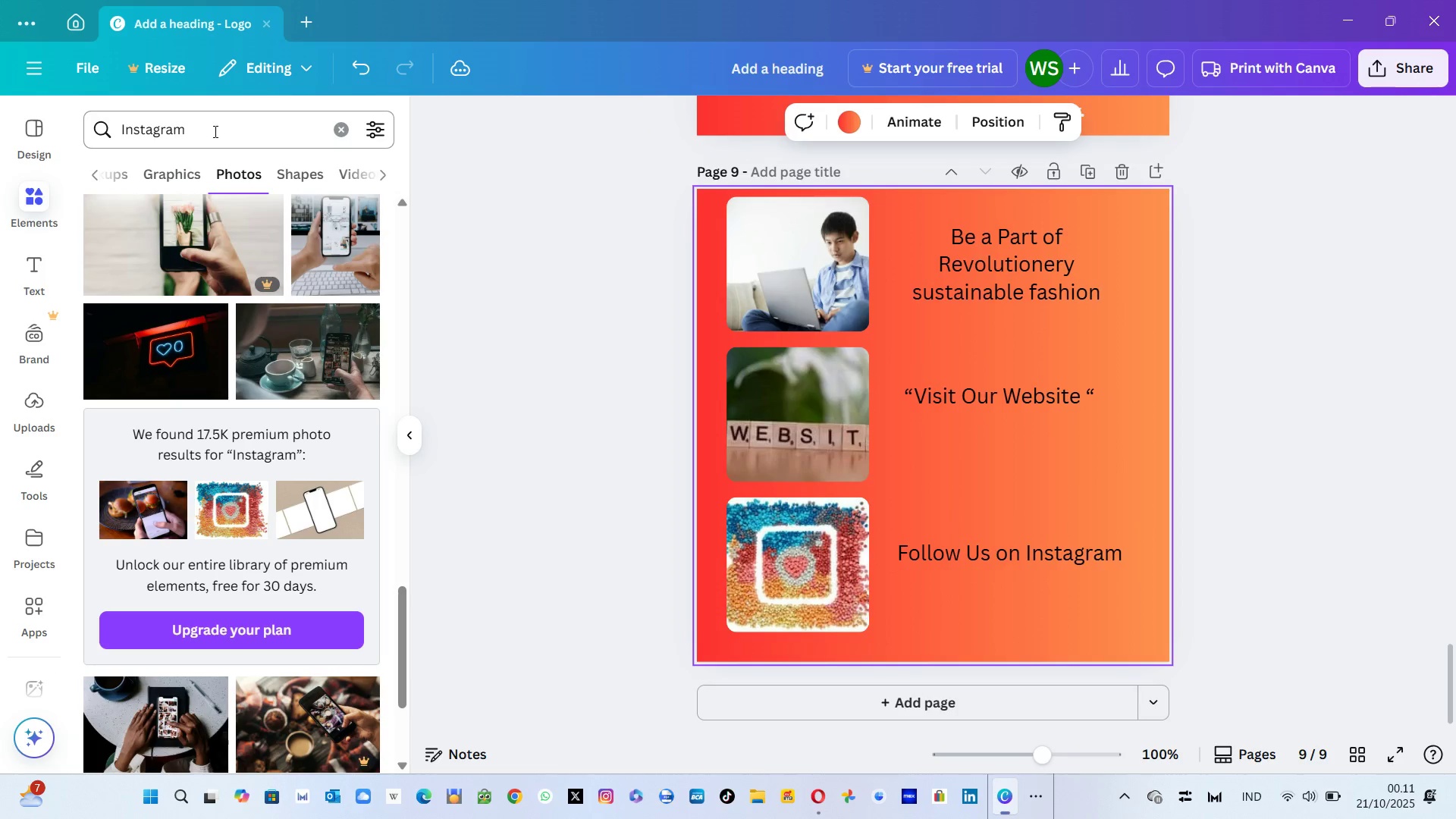 
left_click([214, 131])
 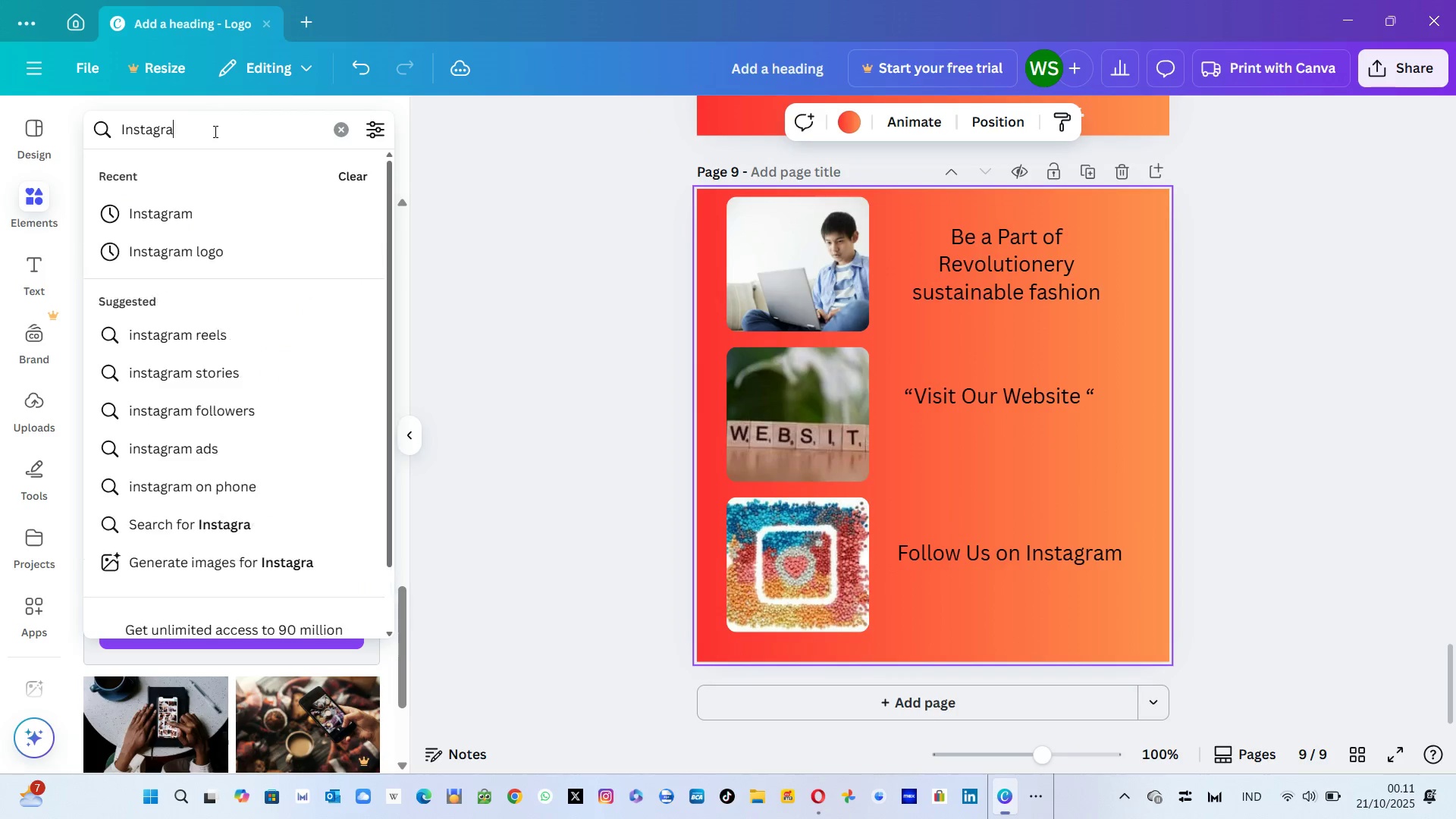 
hold_key(key=Backspace, duration=0.81)
 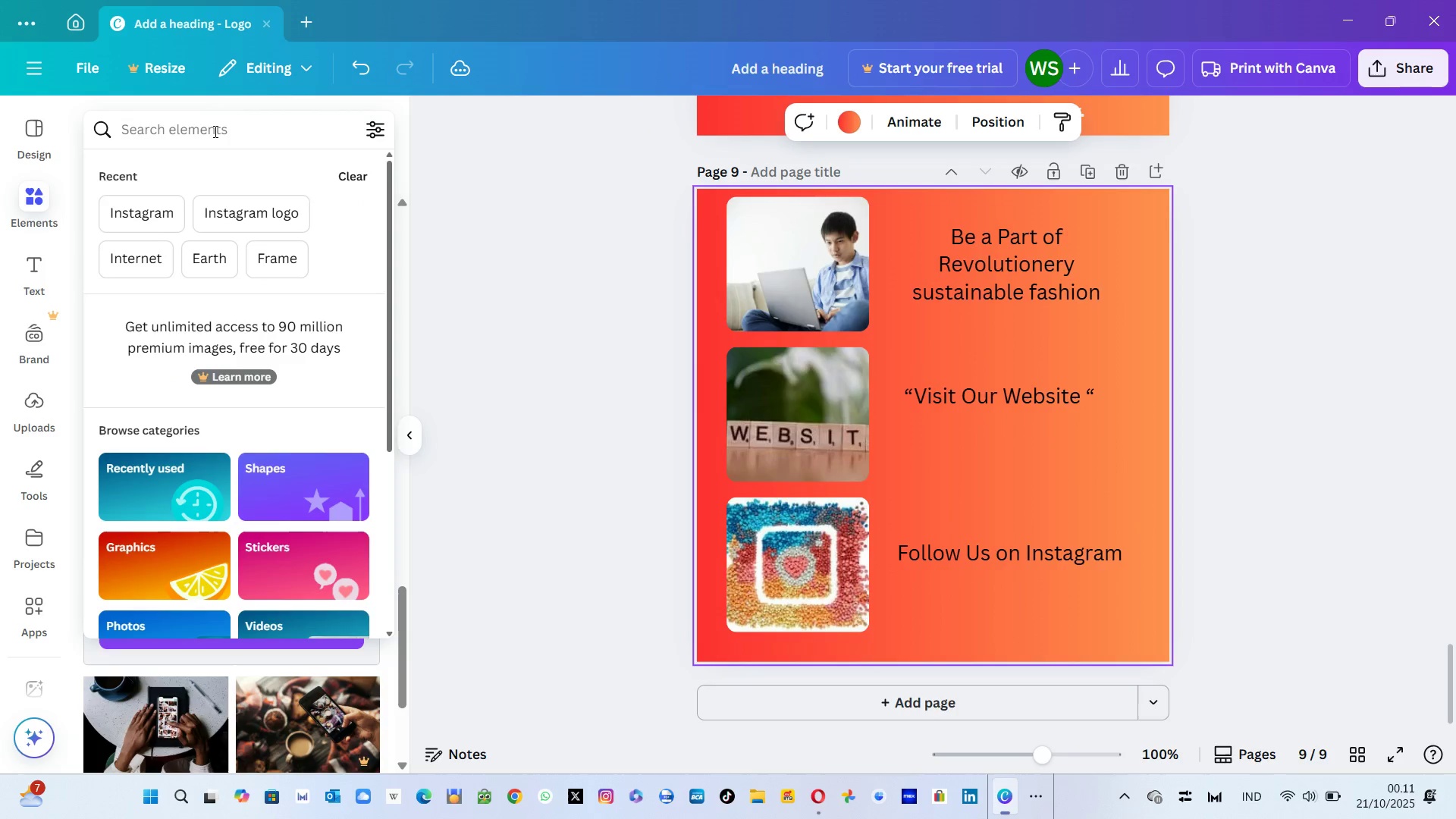 
type(internet explorer)
 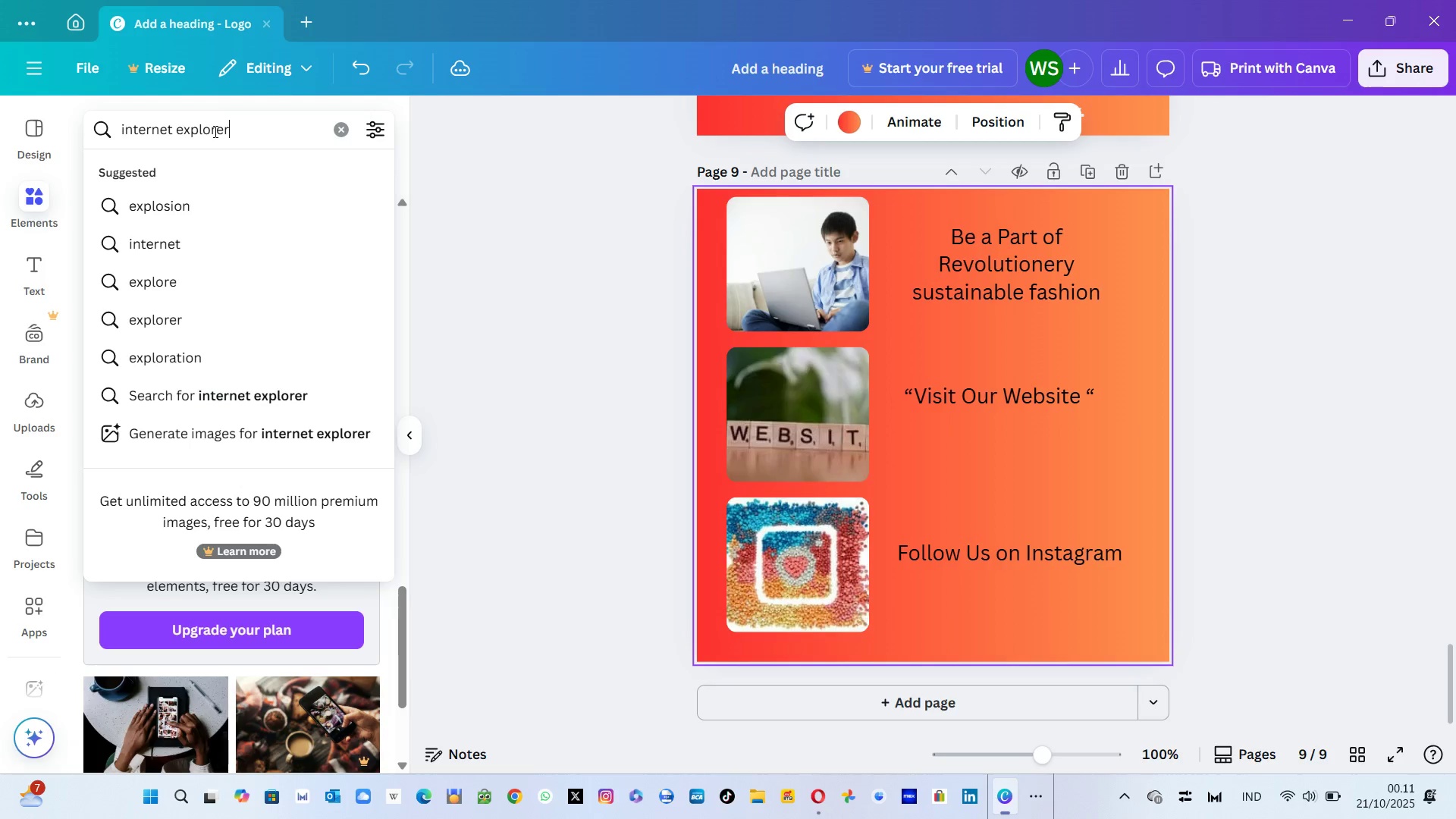 
key(Enter)
 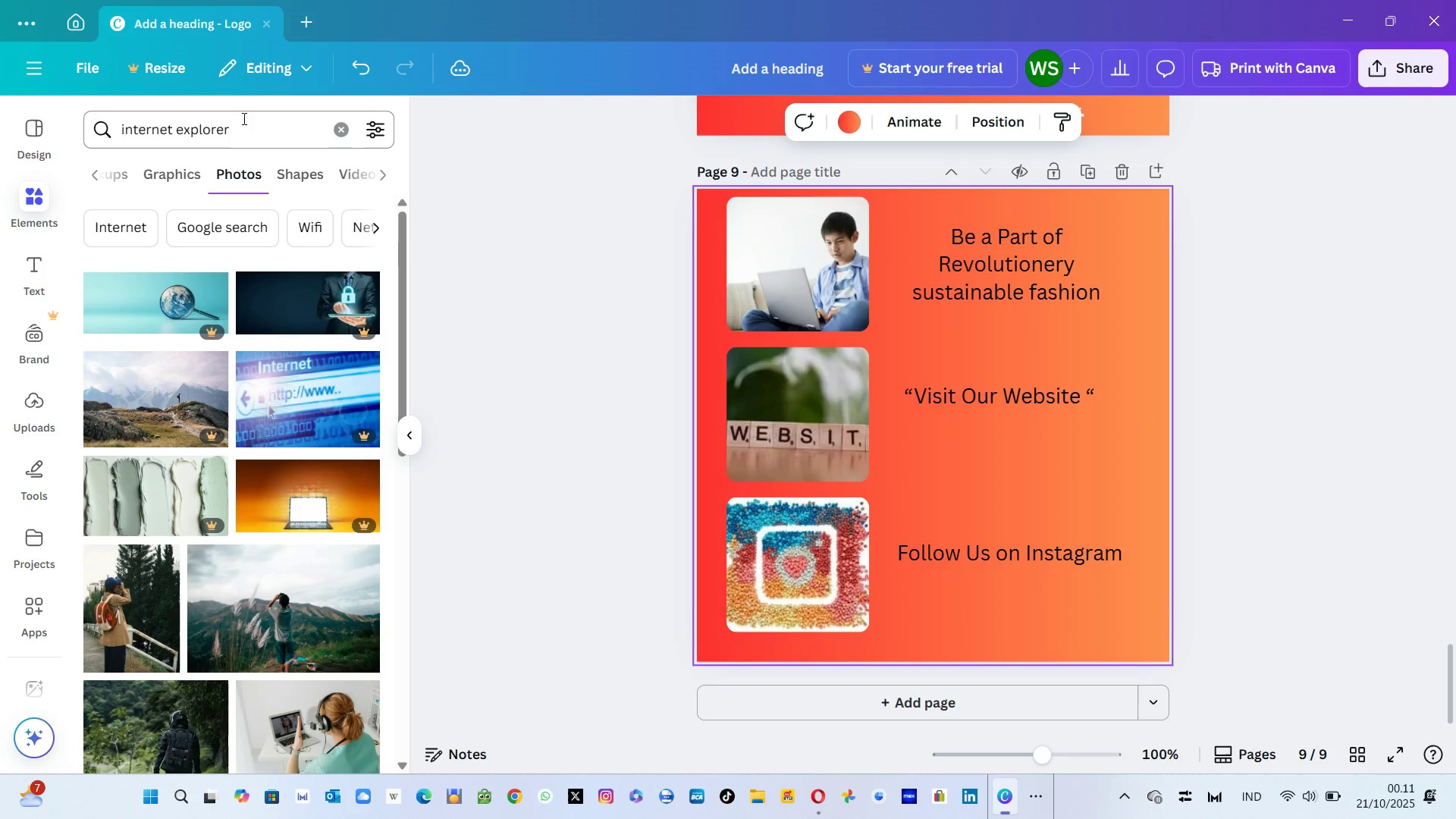 
left_click([243, 130])
 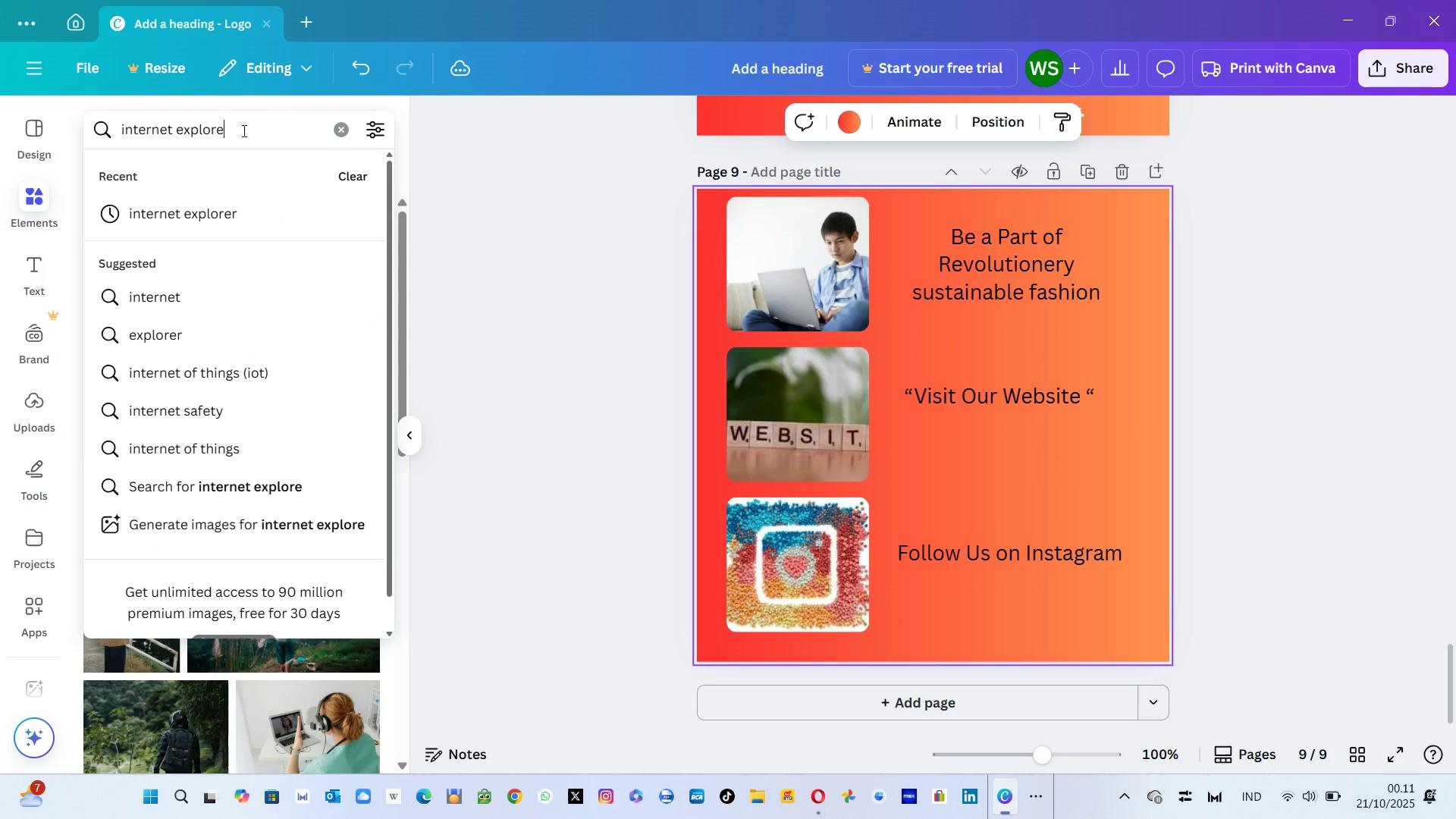 
key(Backspace)
 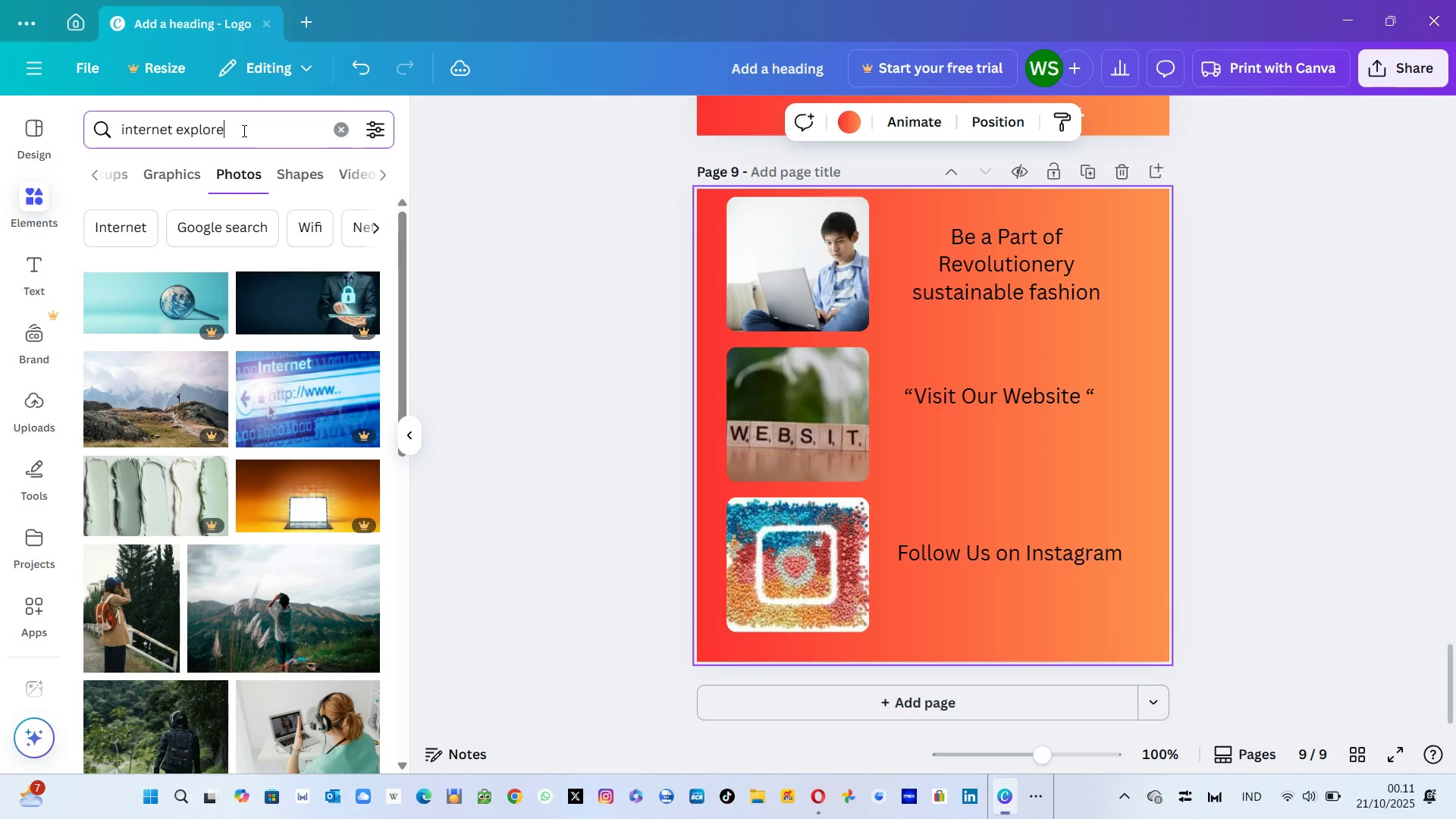 
key(Enter)
 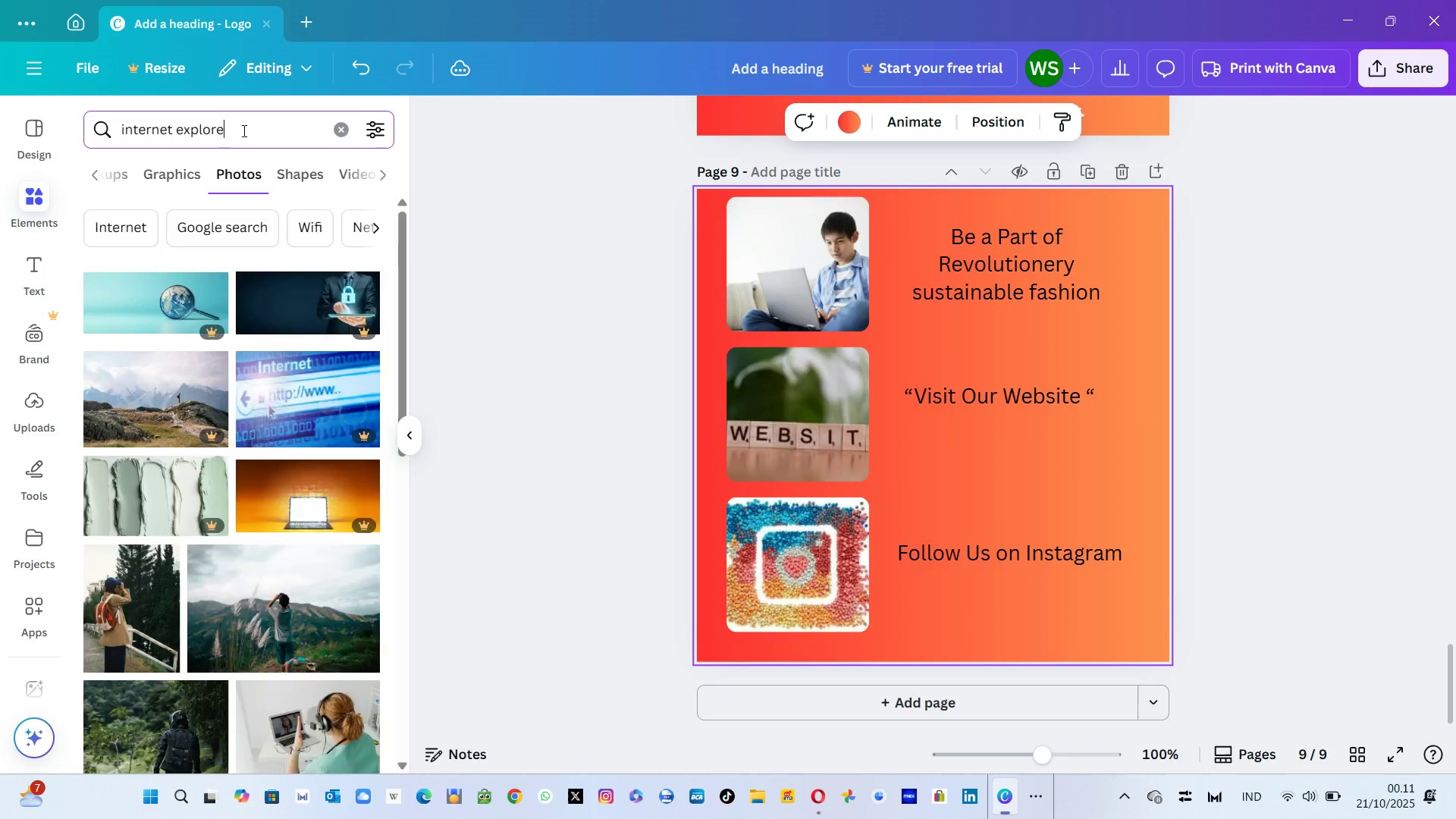 
left_click([243, 130])
 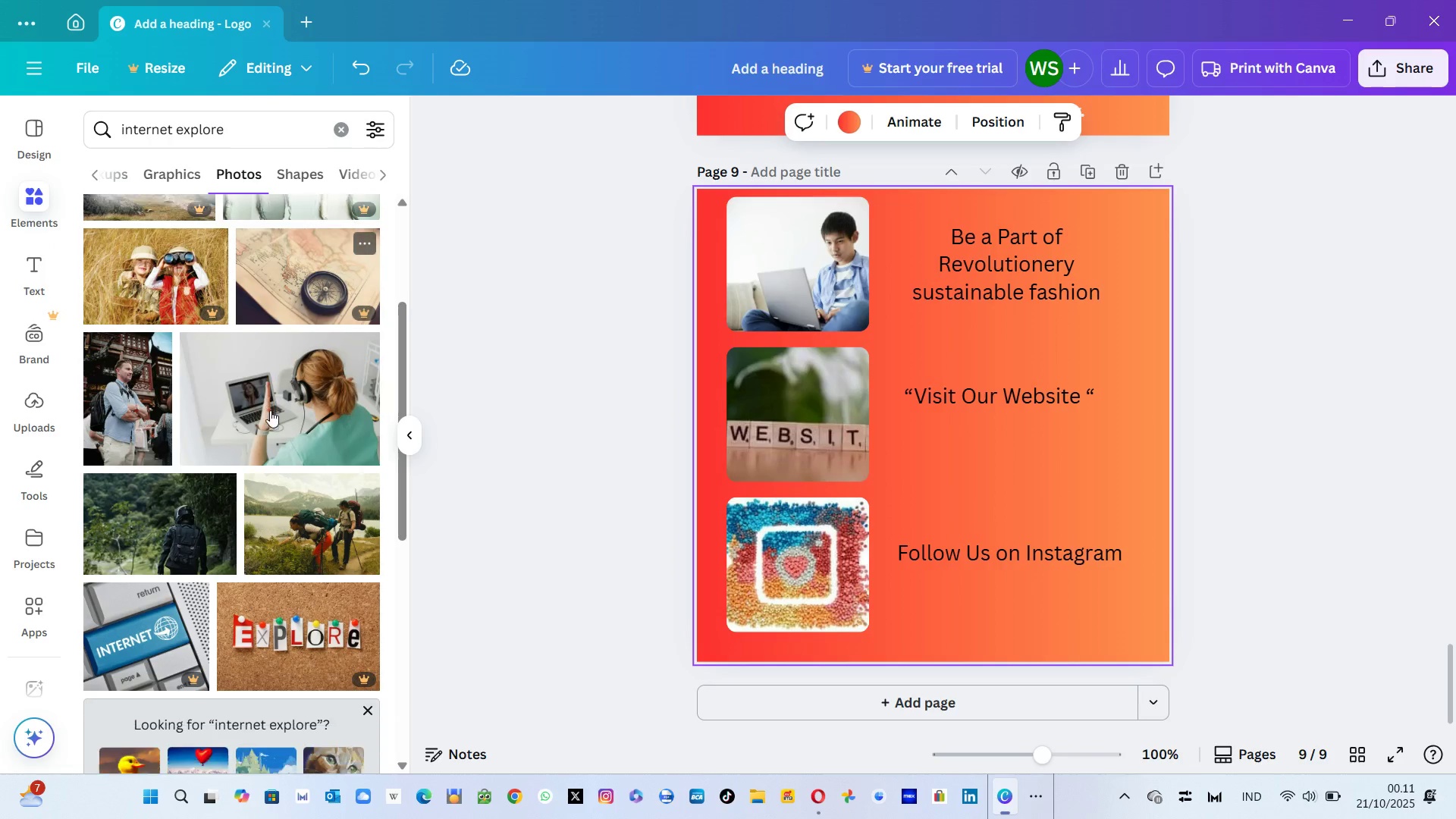 
wait(9.12)
 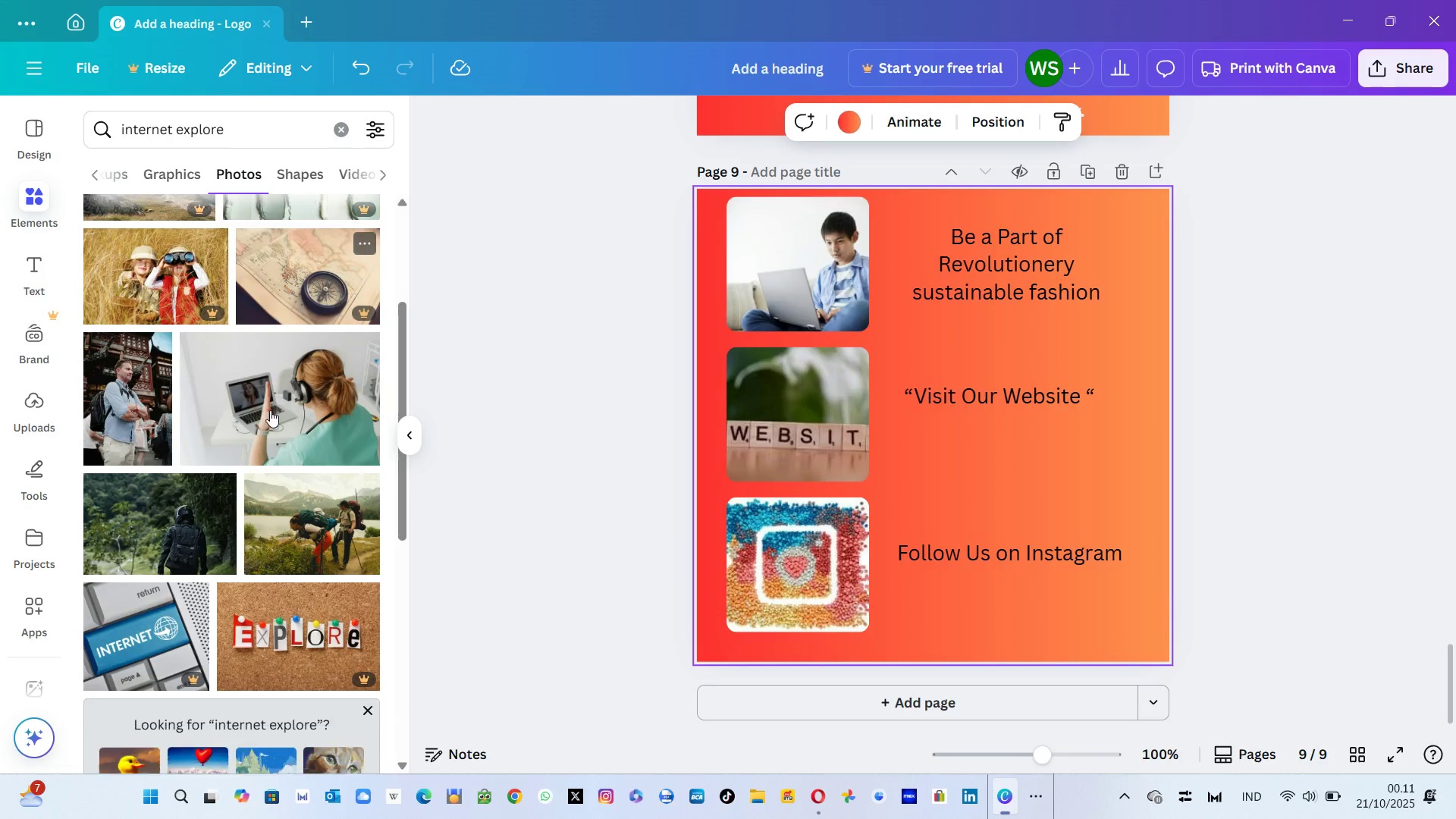 
left_click([240, 138])
 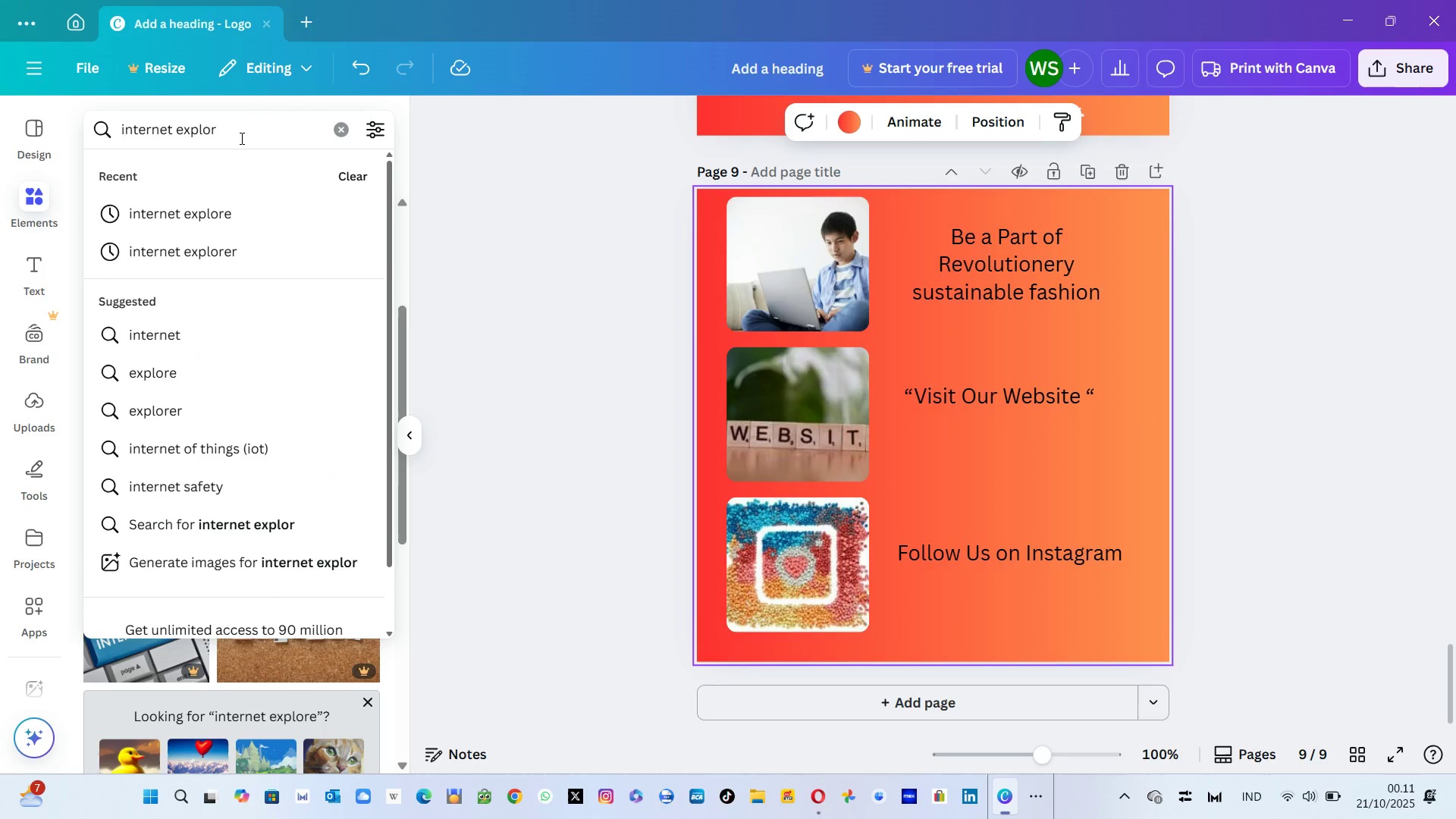 
key(Backspace)
key(Backspace)
type(e)
key(Backspace)
type(rer)
 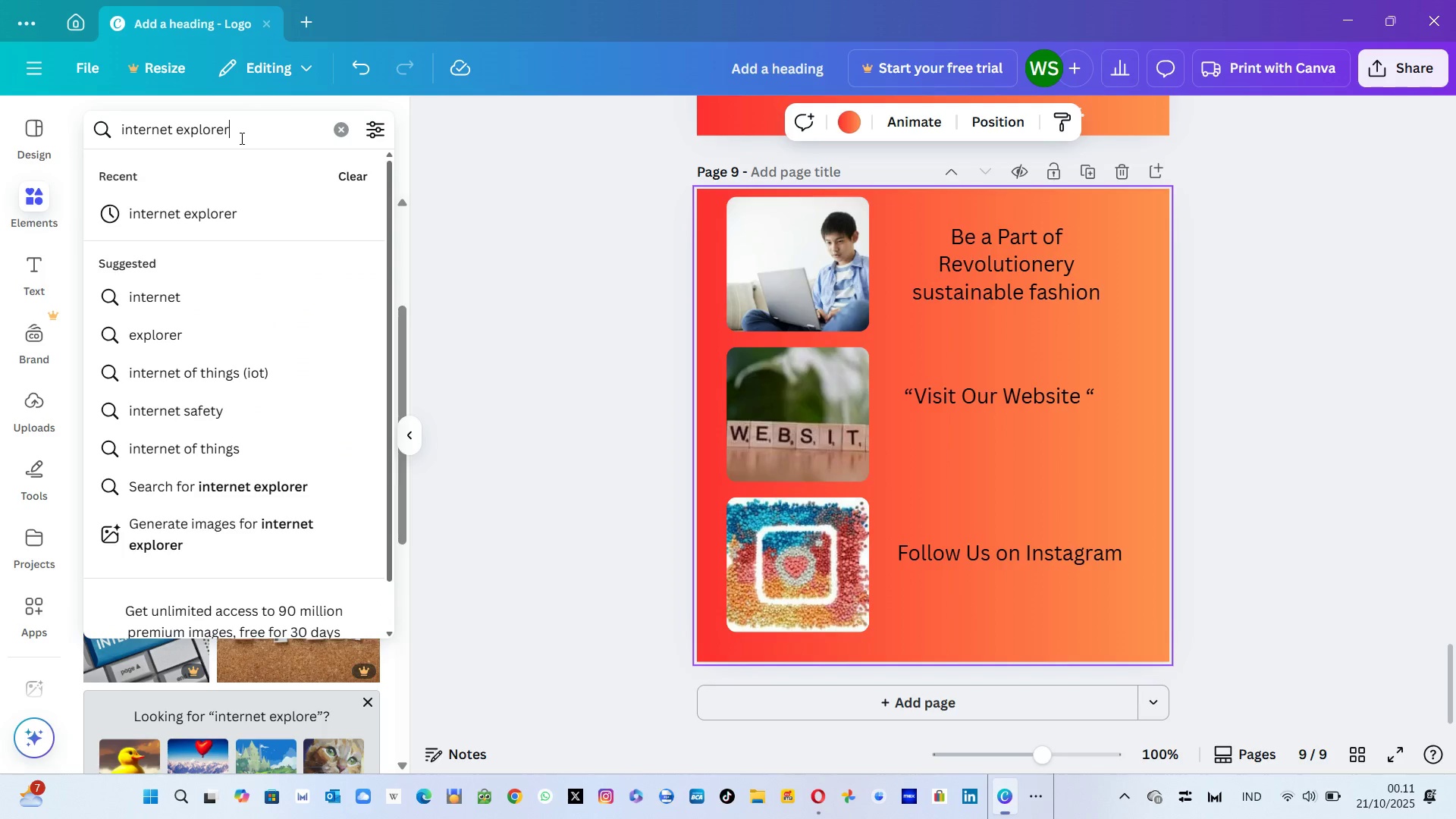 
key(Enter)
 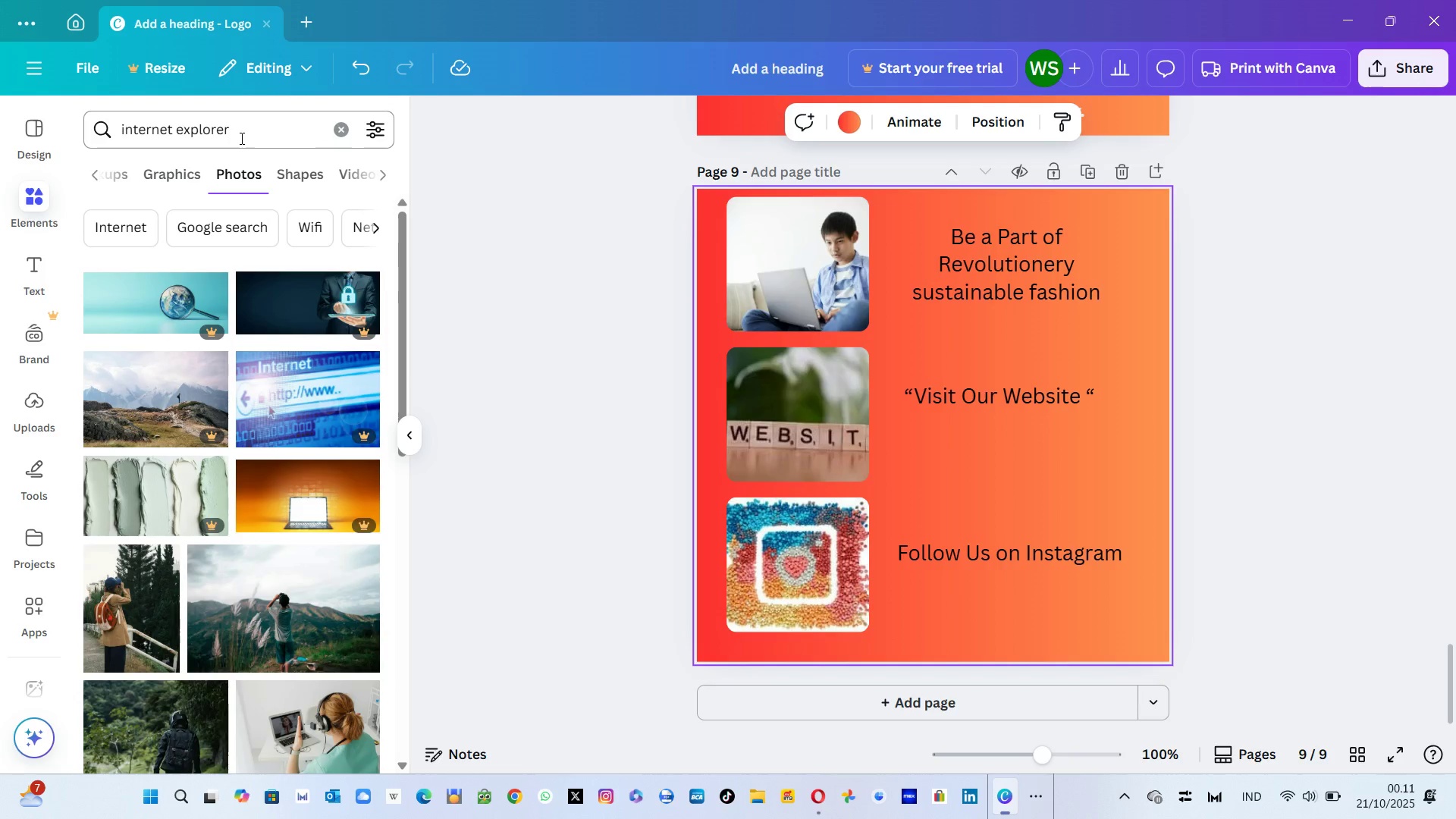 
mouse_move([247, 387])
 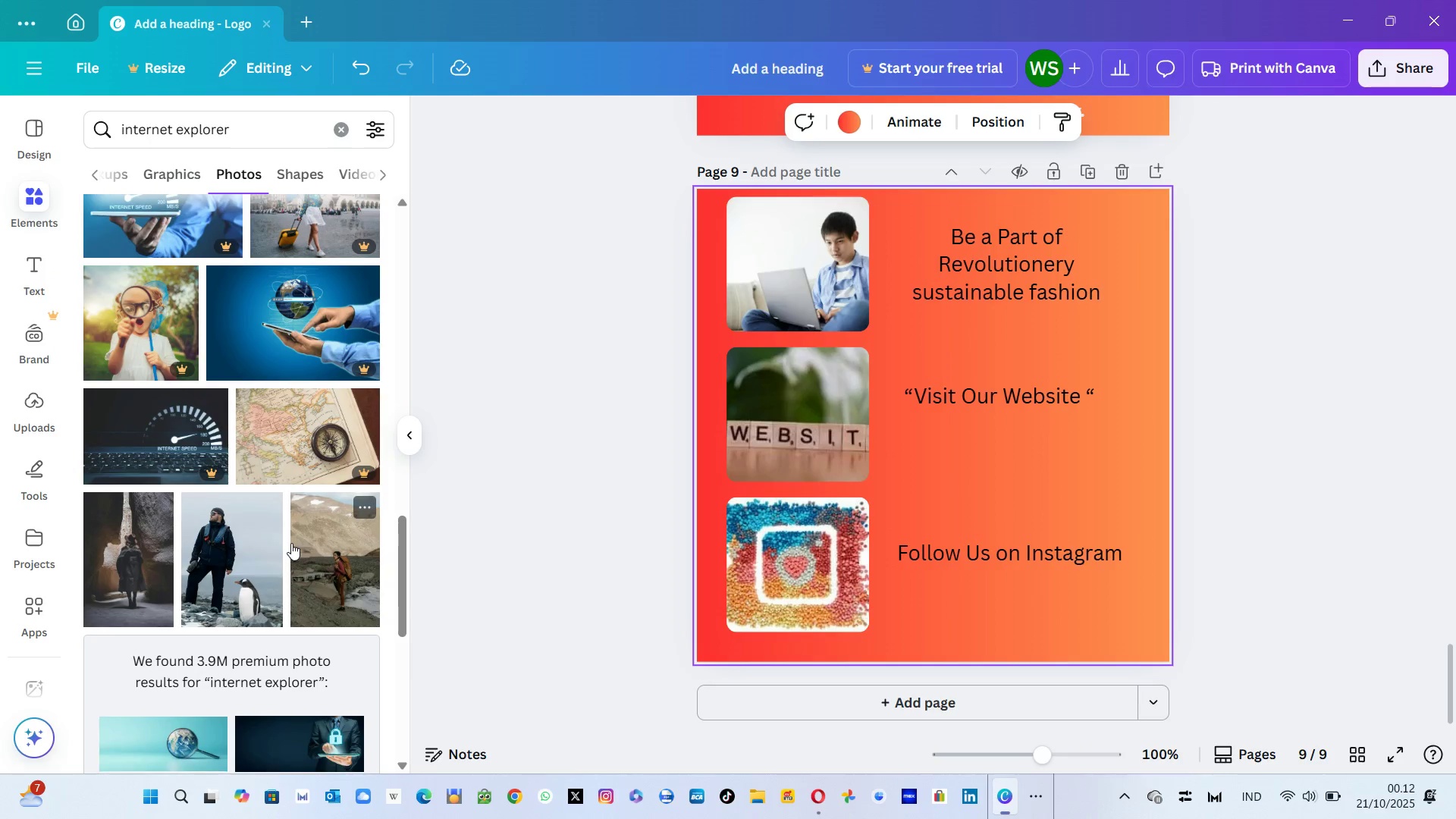 
wait(11.62)
 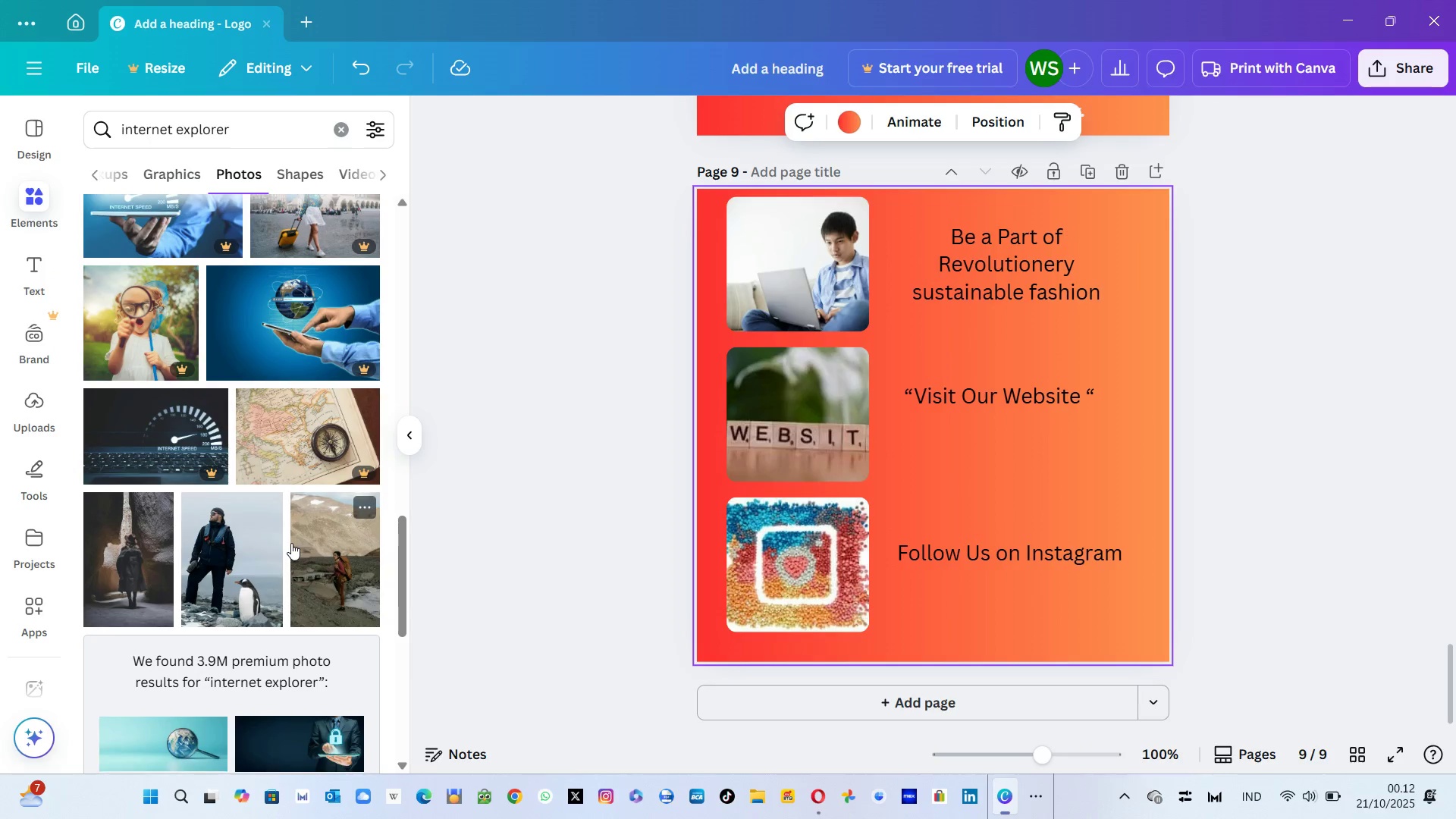 
left_click([180, 405])
 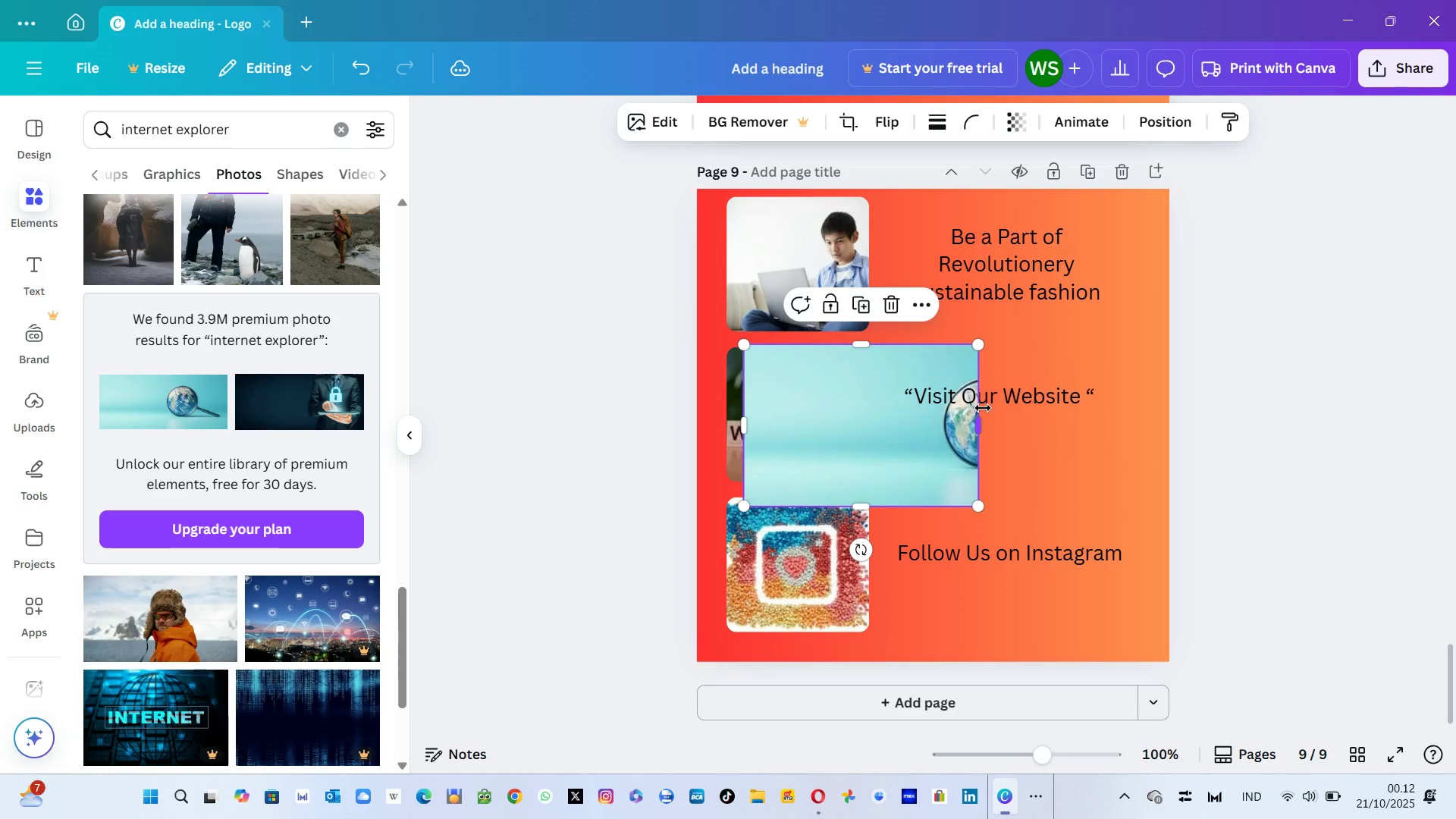 
left_click([730, 447])
 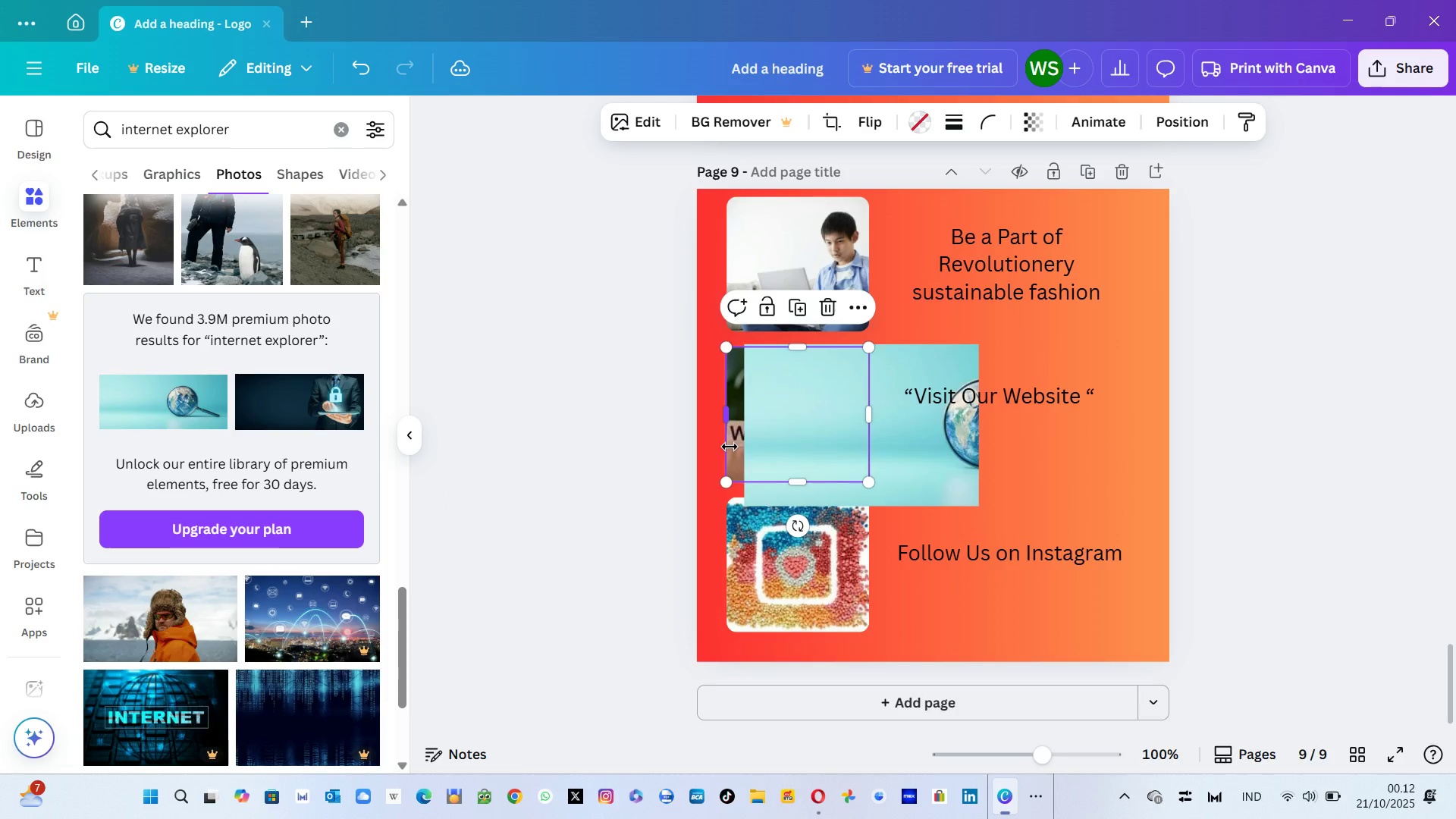 
key(Delete)
 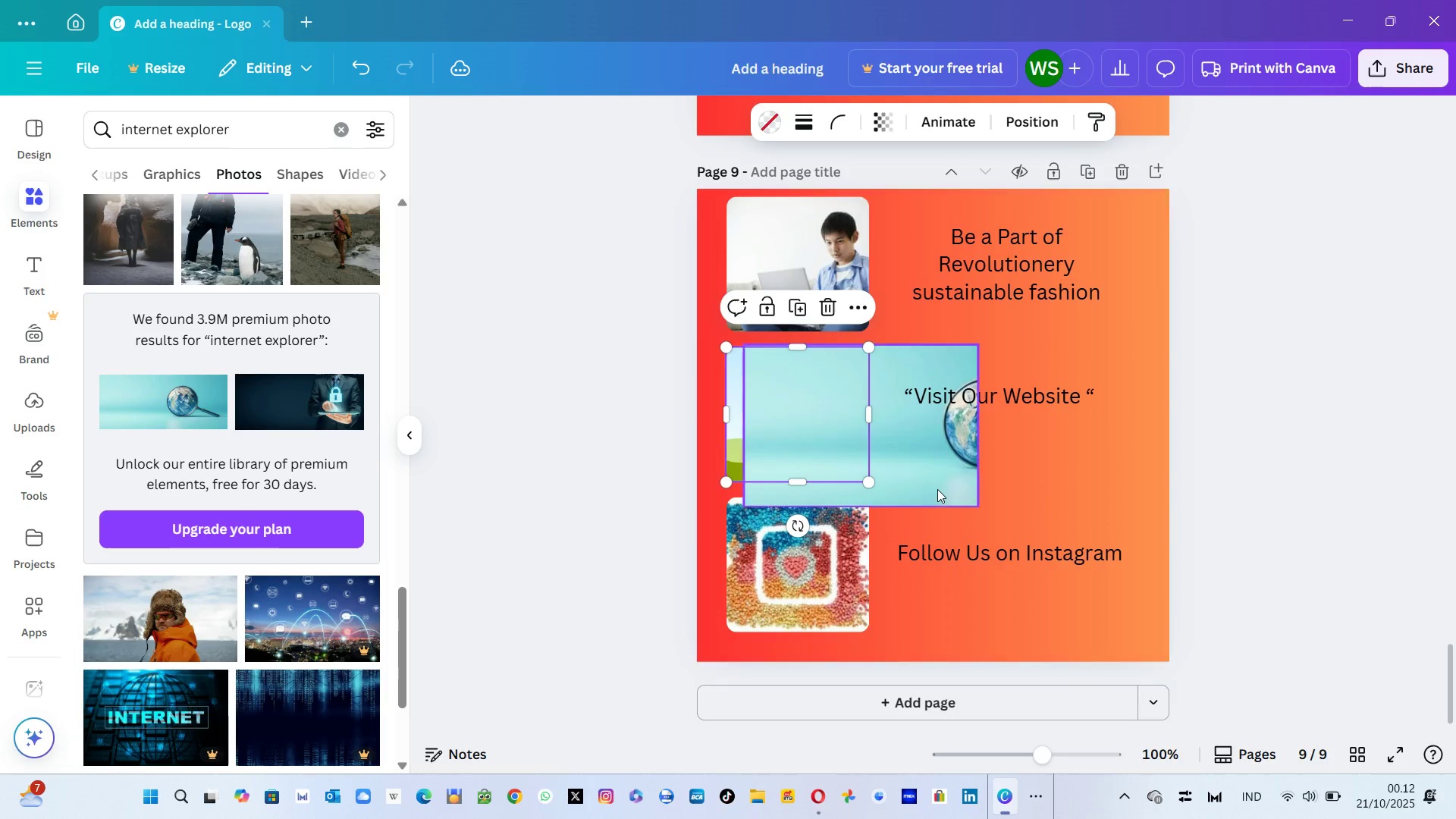 
left_click([937, 489])
 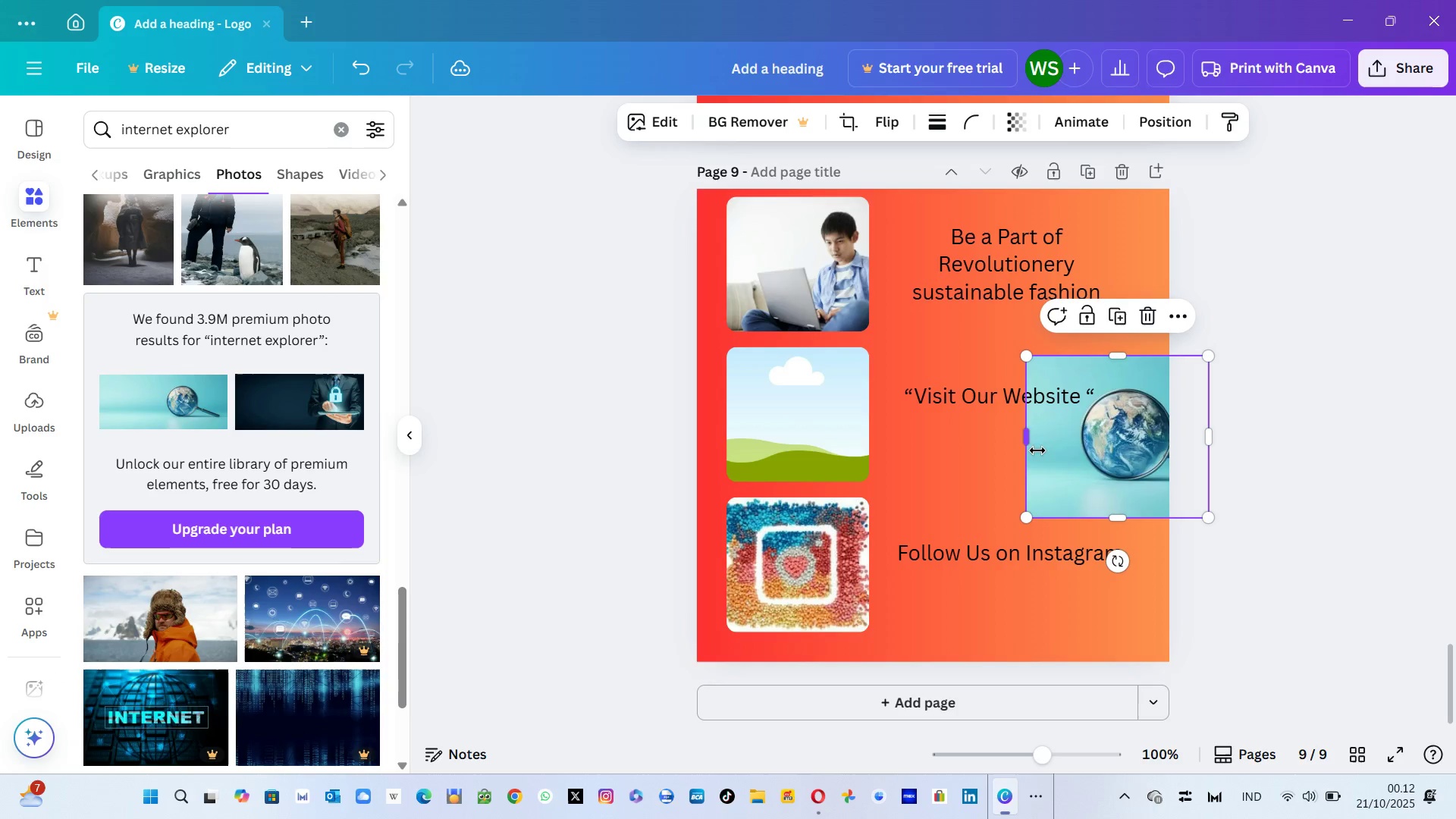 
wait(18.22)
 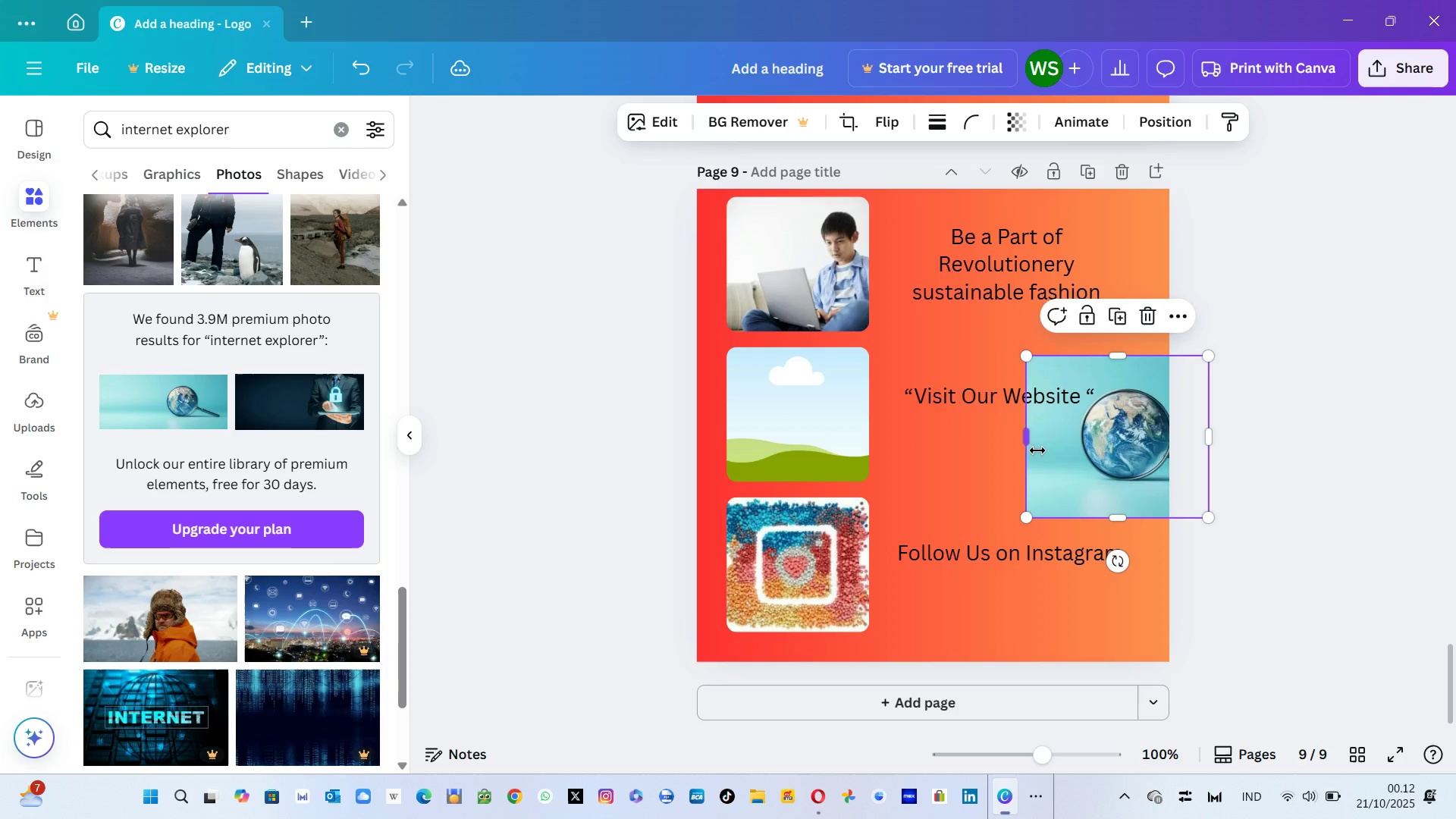 
mouse_move([1046, 464])
 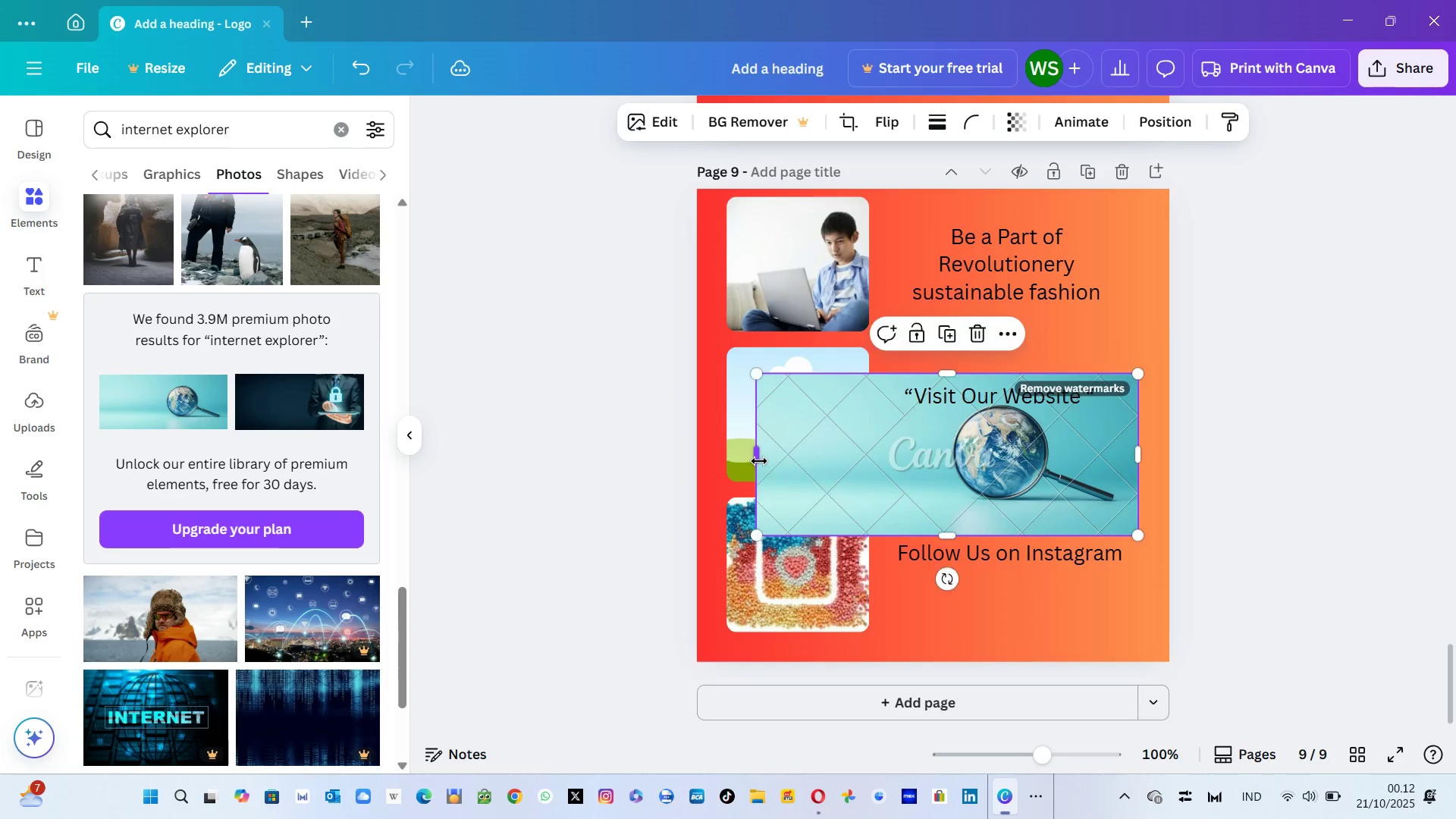 
wait(7.58)
 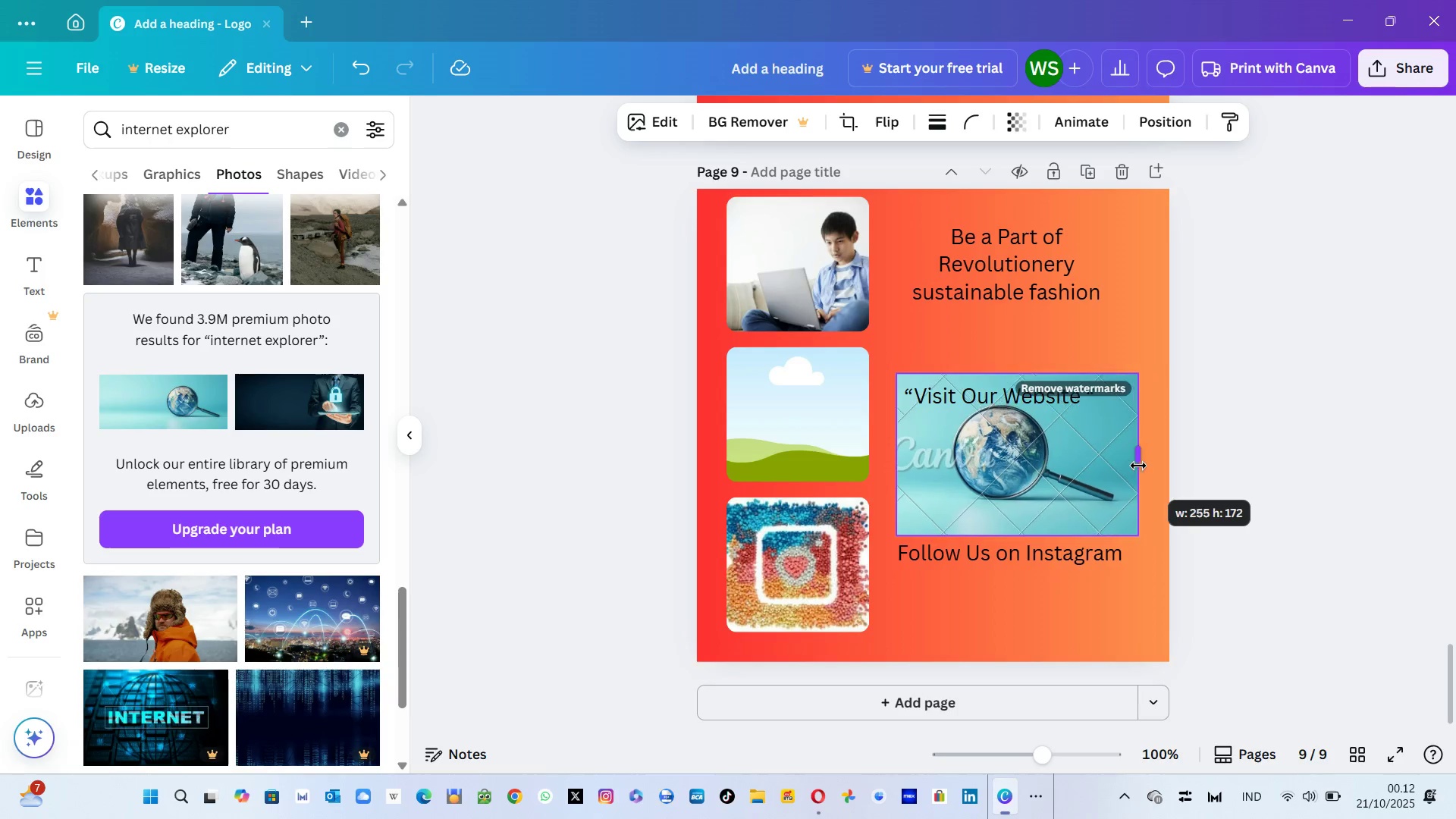 
left_click([848, 469])
 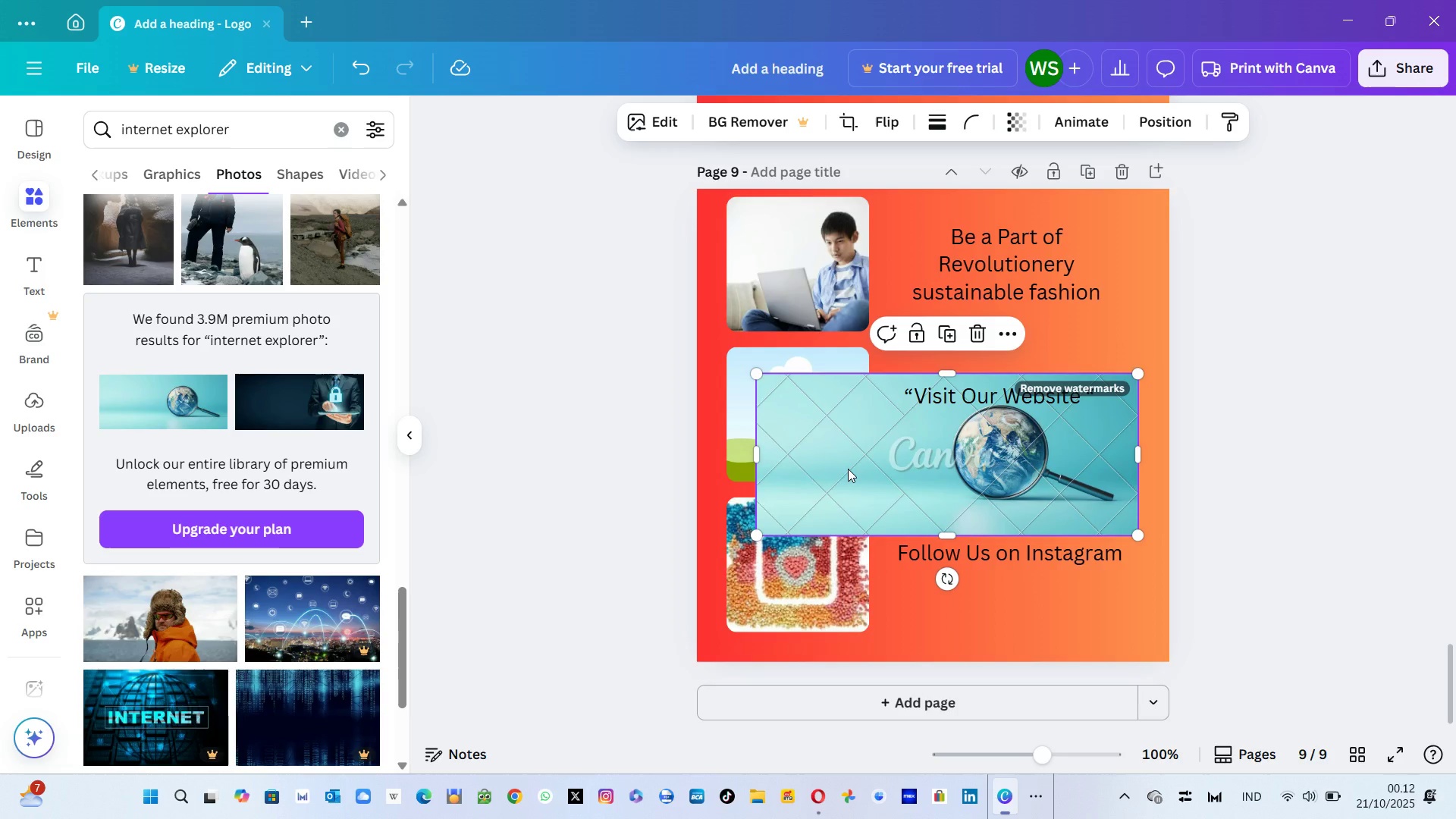 
key(Delete)
 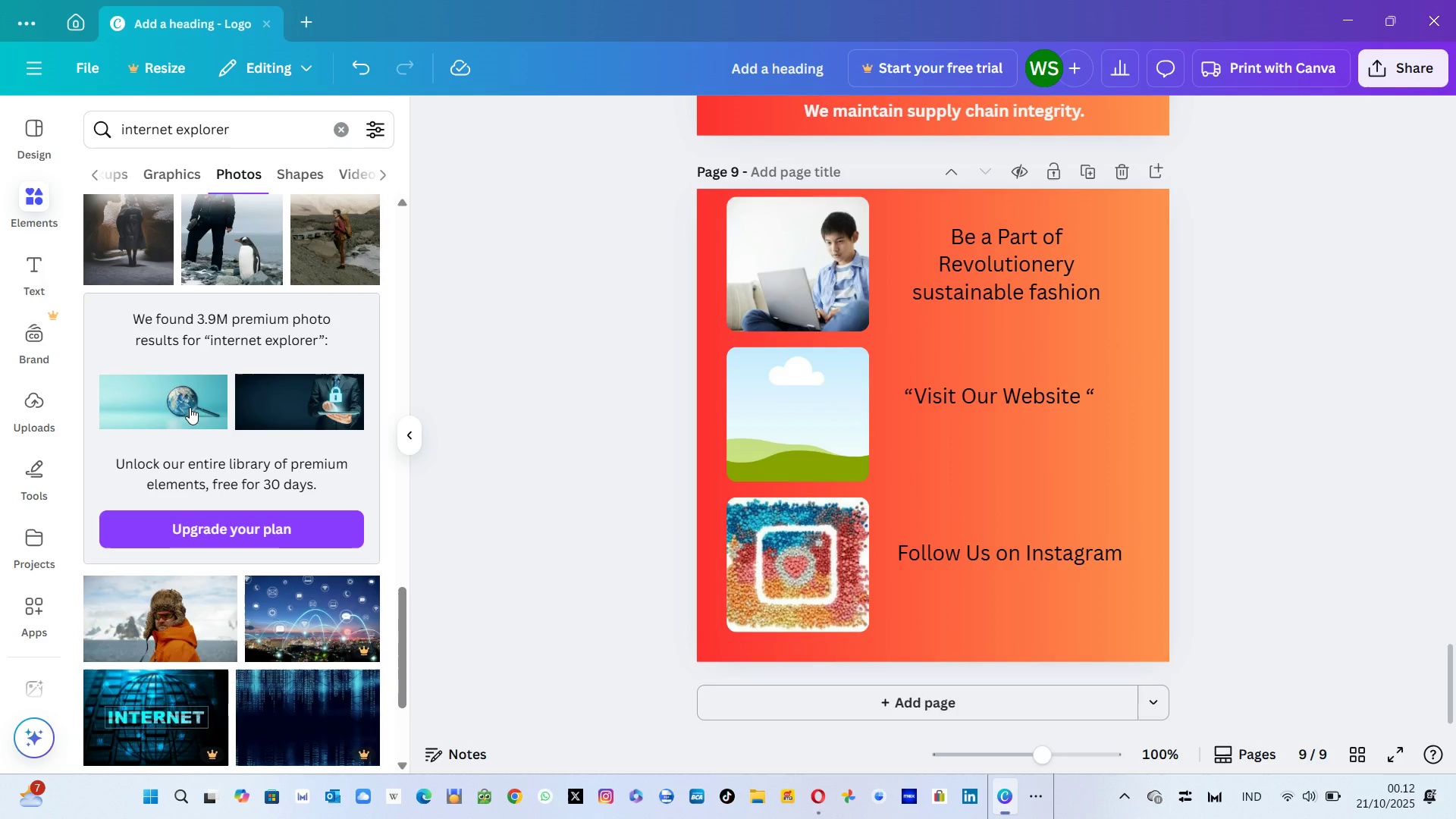 
left_click([190, 407])
 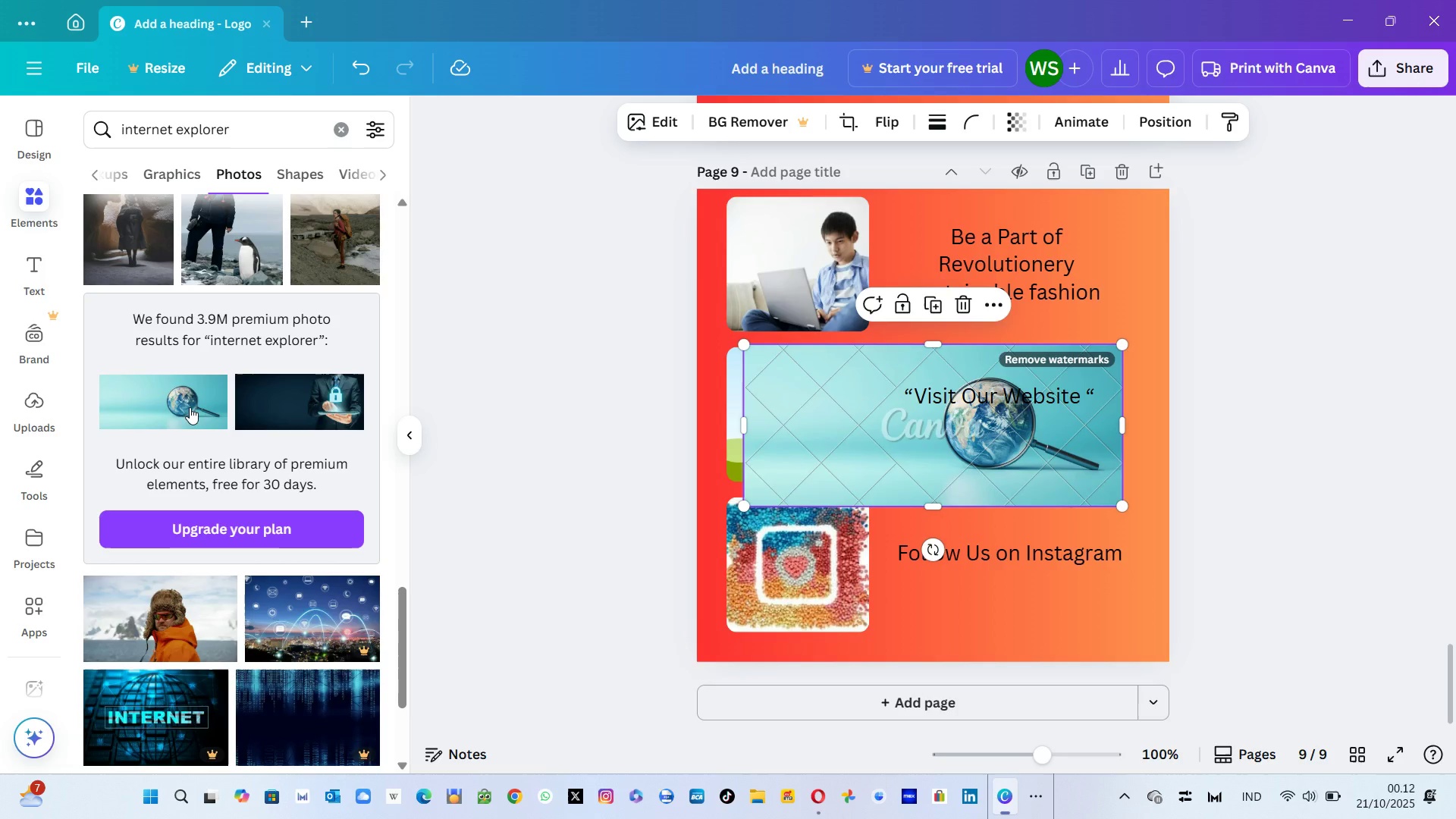 
wait(5.22)
 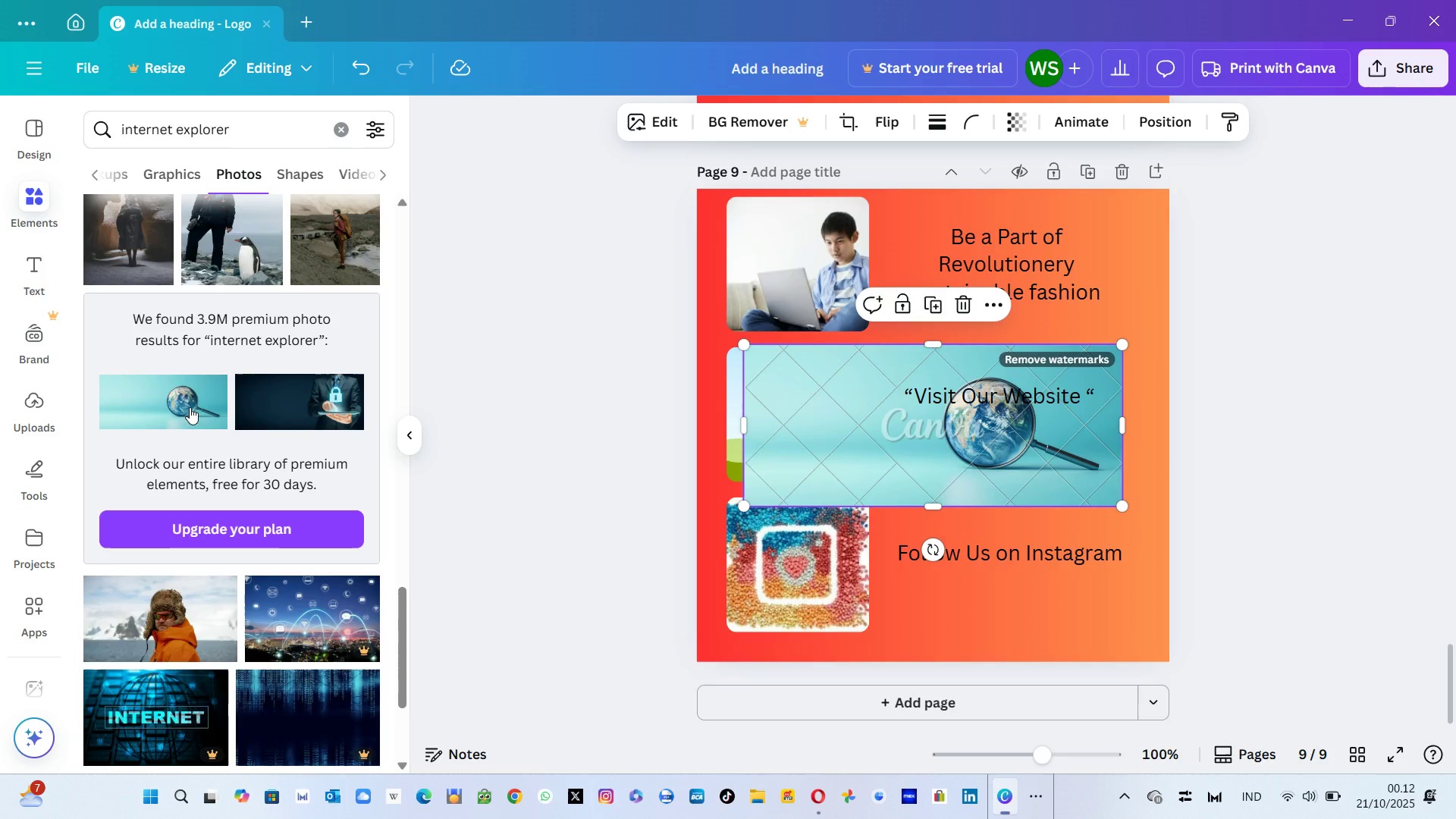 
key(Delete)
 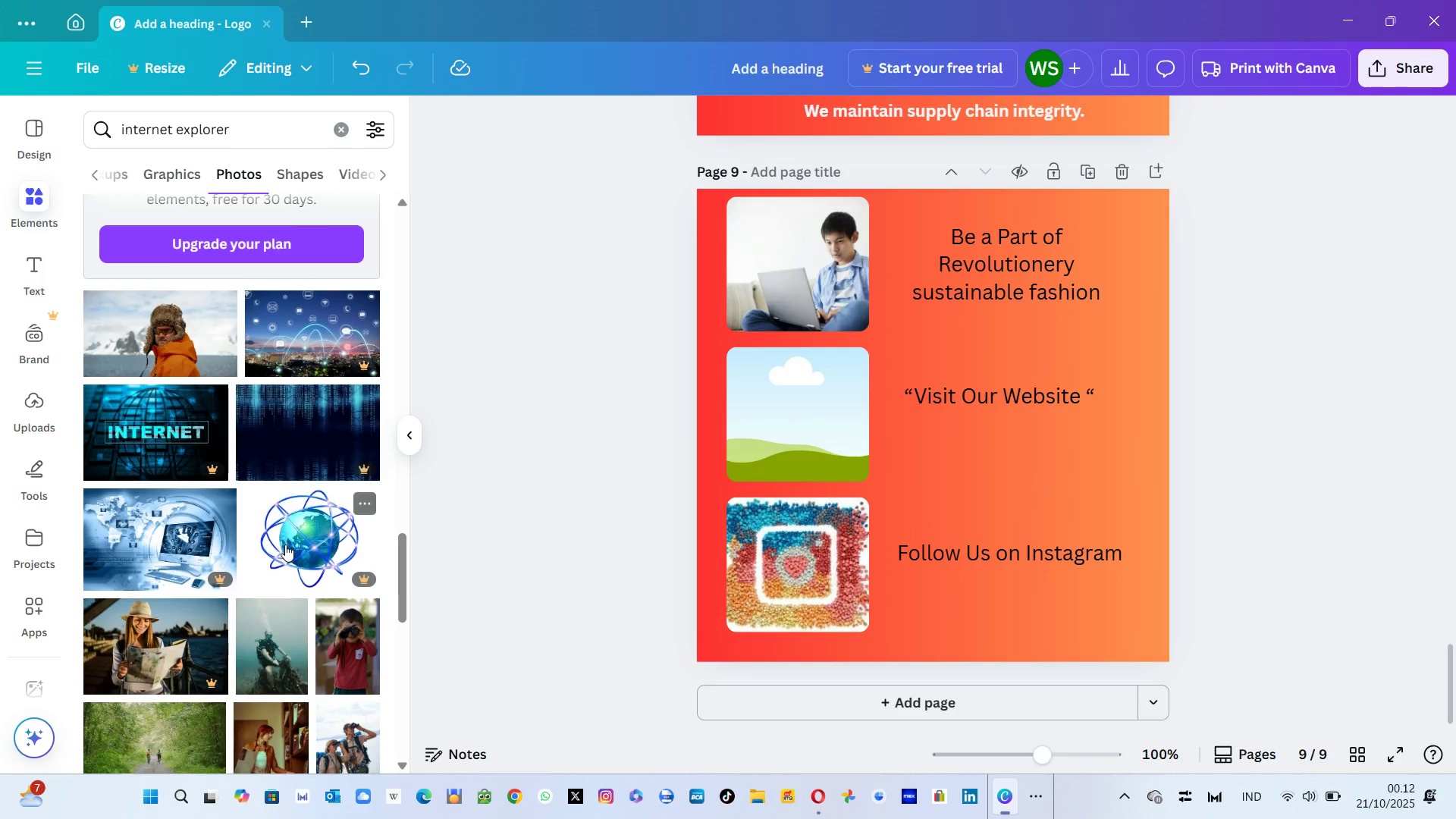 
wait(9.82)
 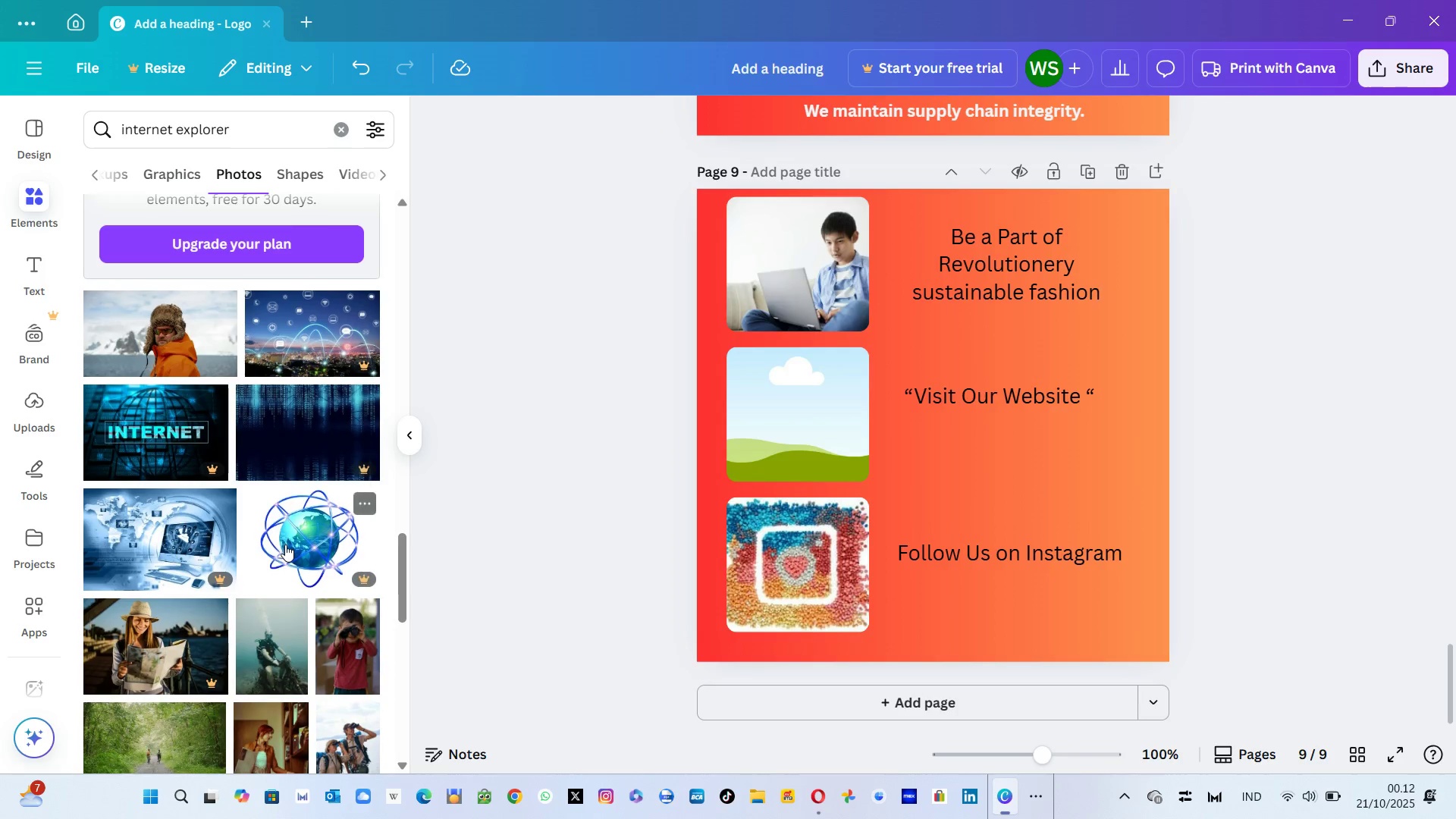 
left_click([212, 403])
 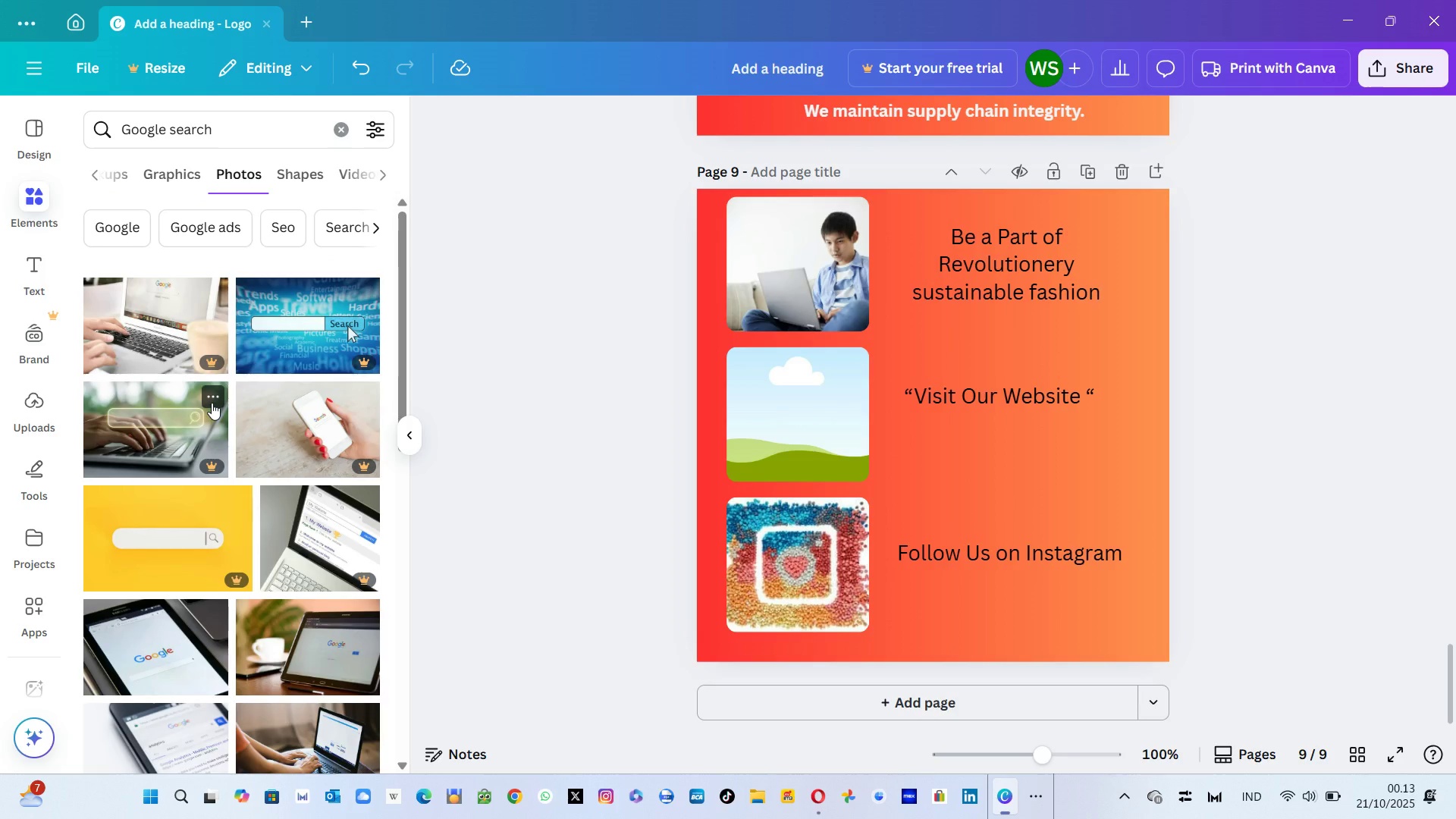 
mouse_move([270, 560])
 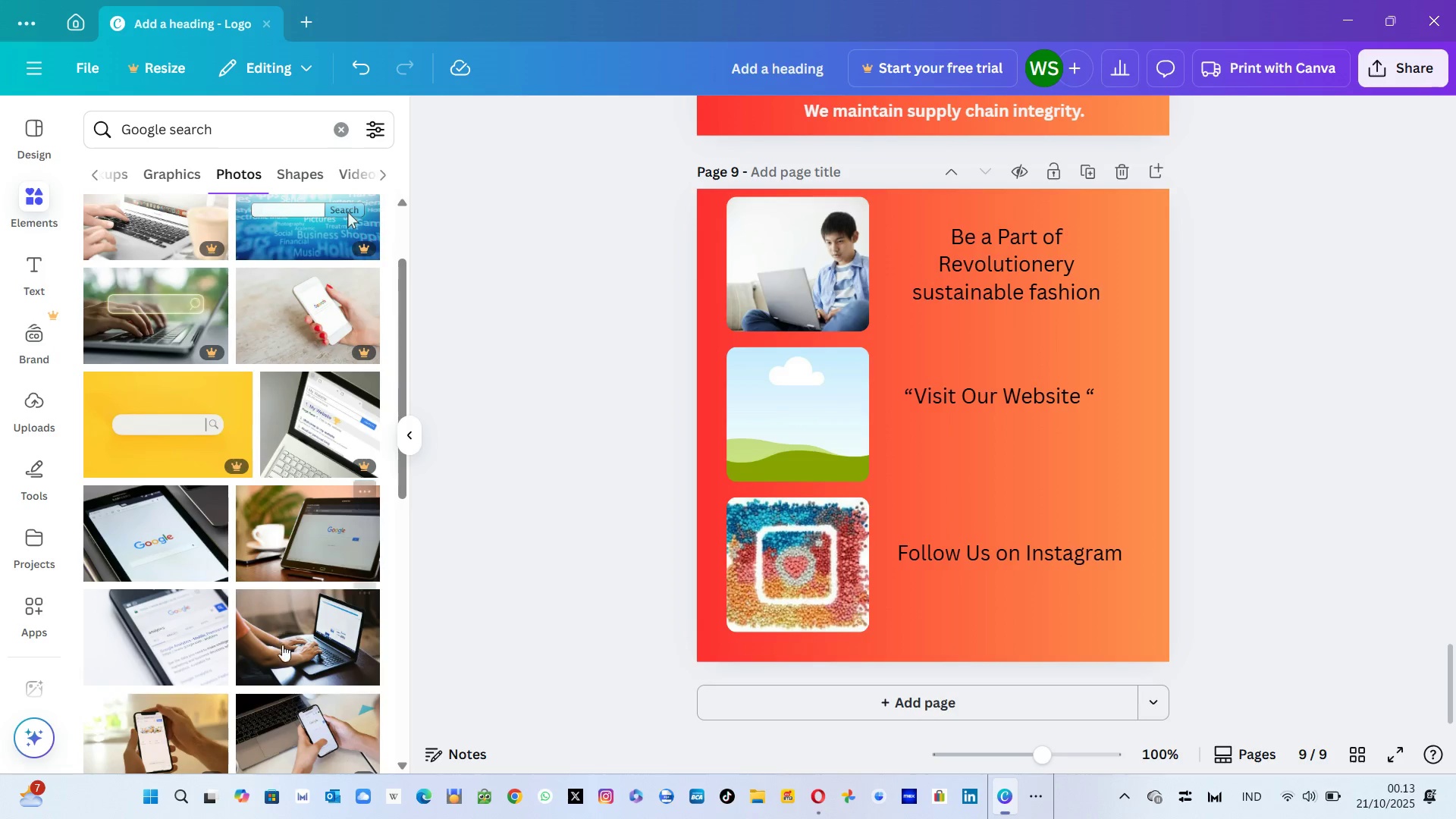 
mouse_move([265, 635])
 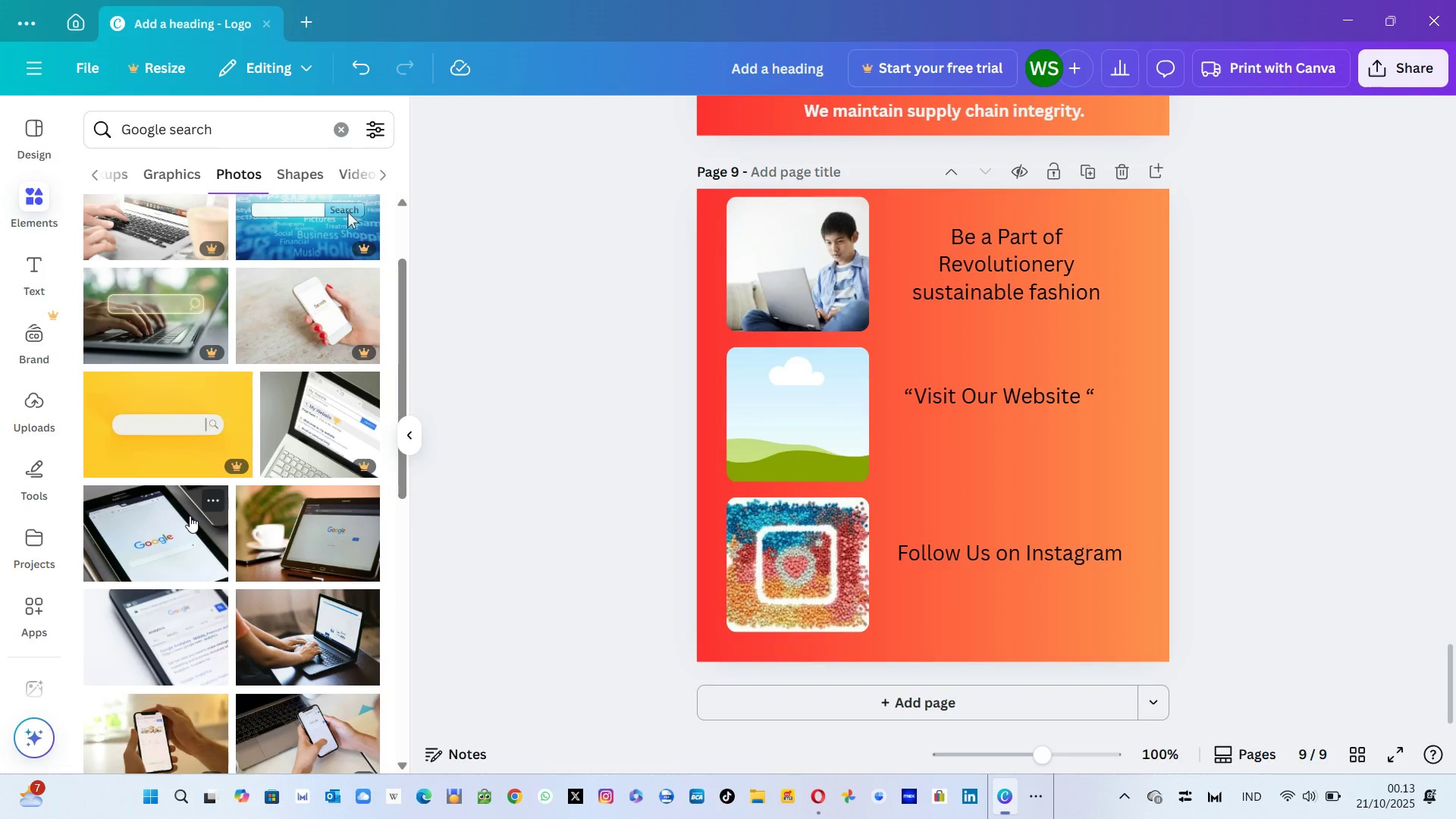 
left_click([190, 516])
 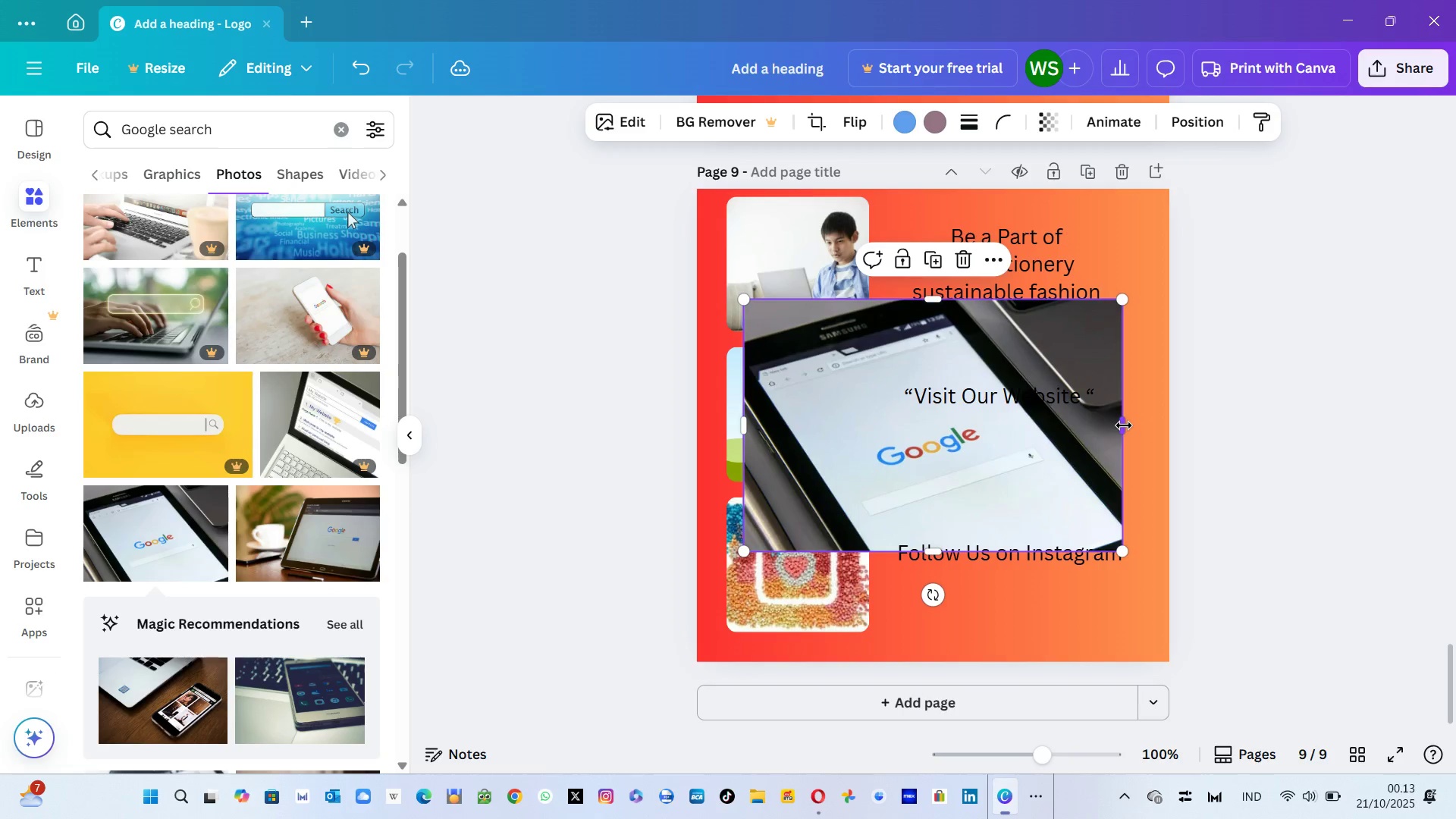 
mouse_move([1123, 300])
 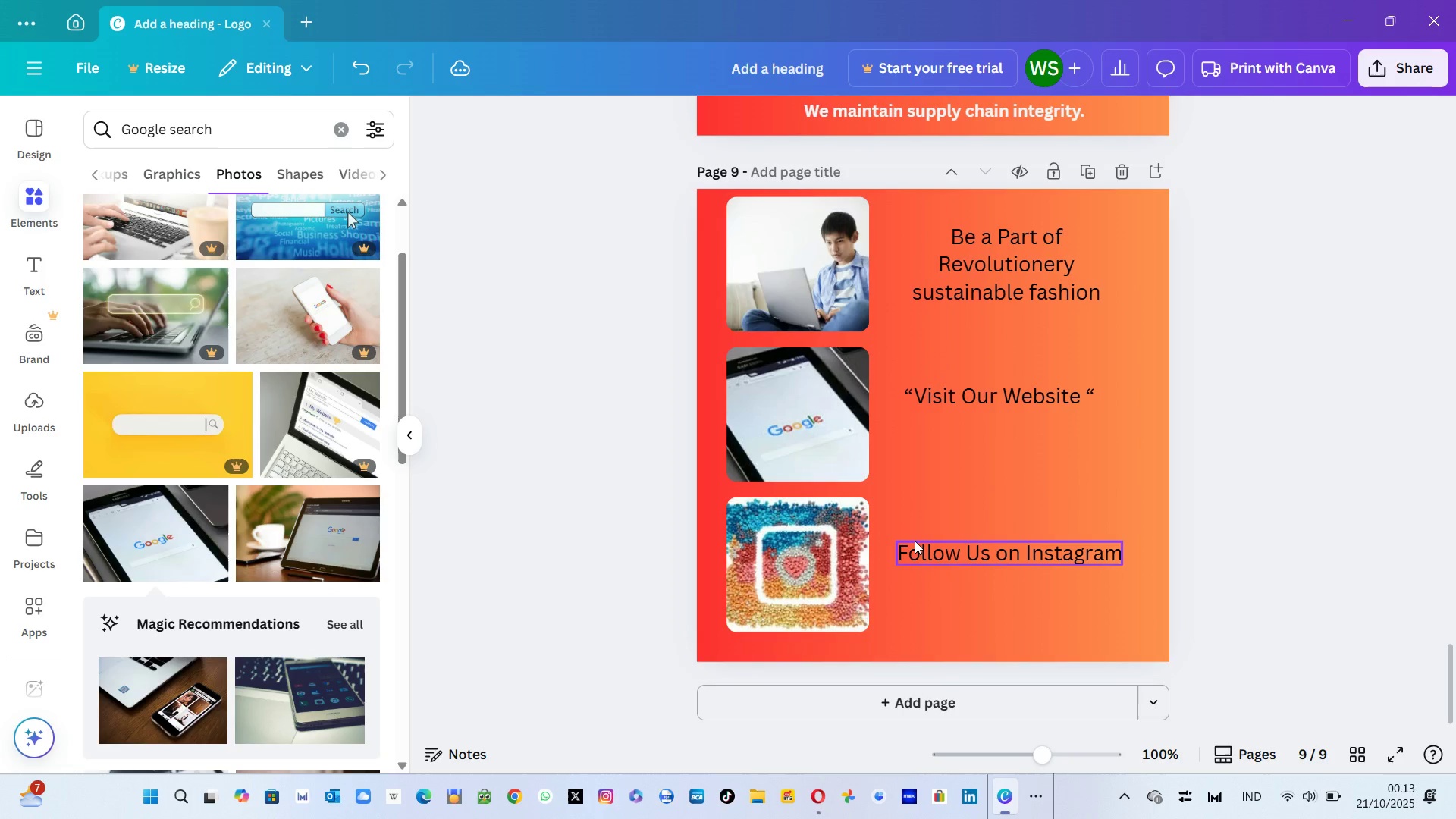 
left_click([632, 663])
 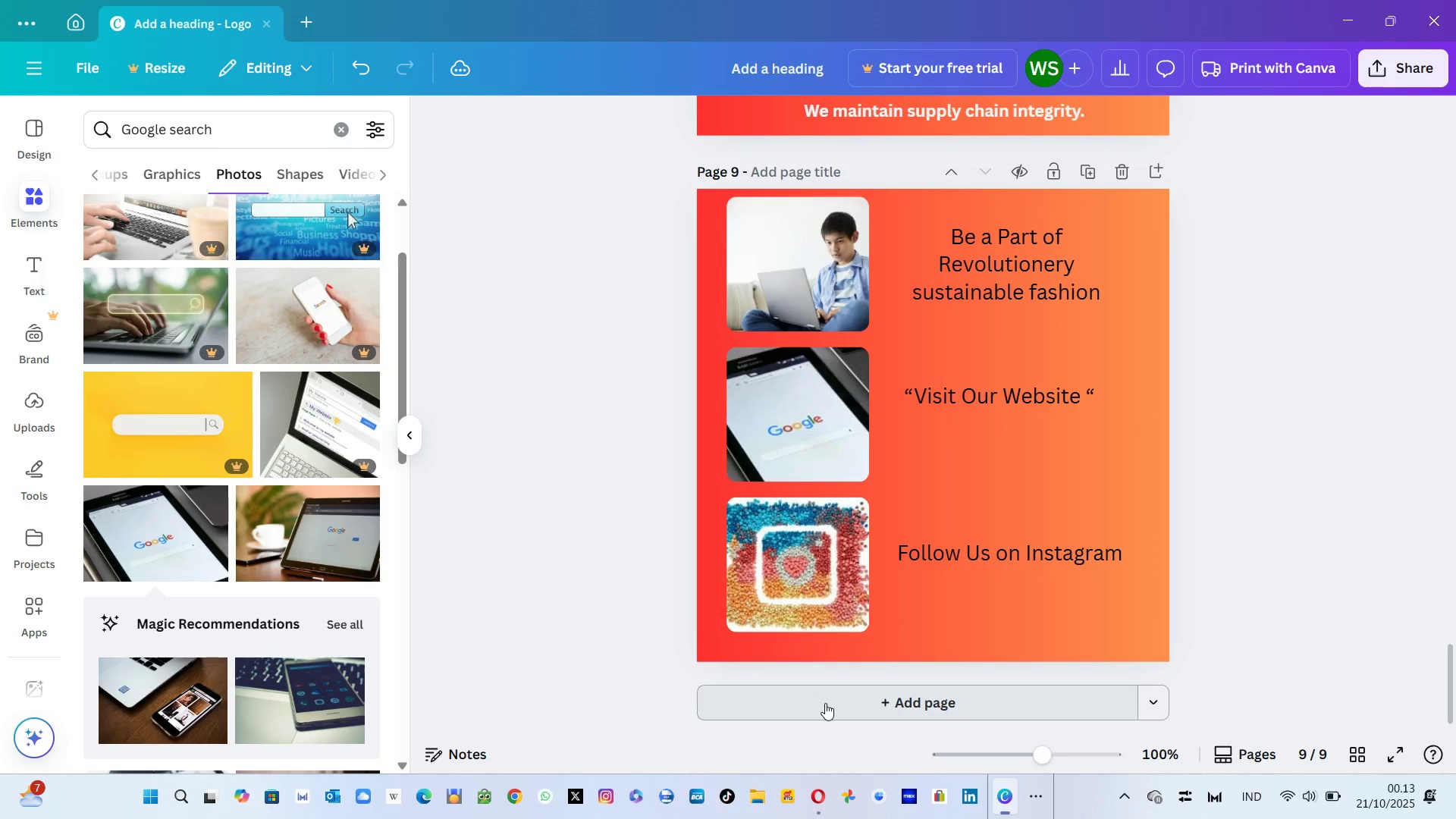 
left_click([825, 703])
 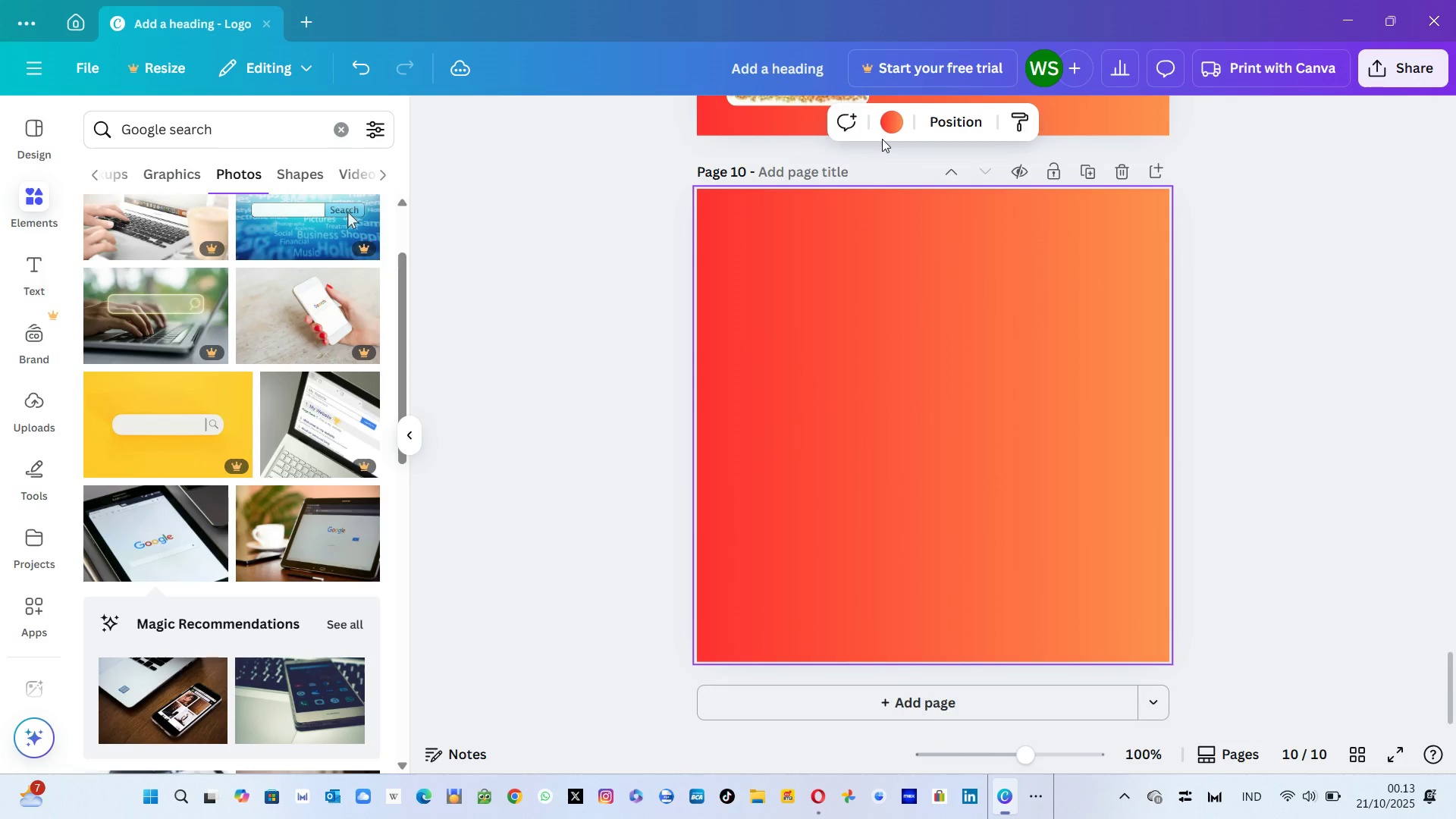 
left_click([888, 130])
 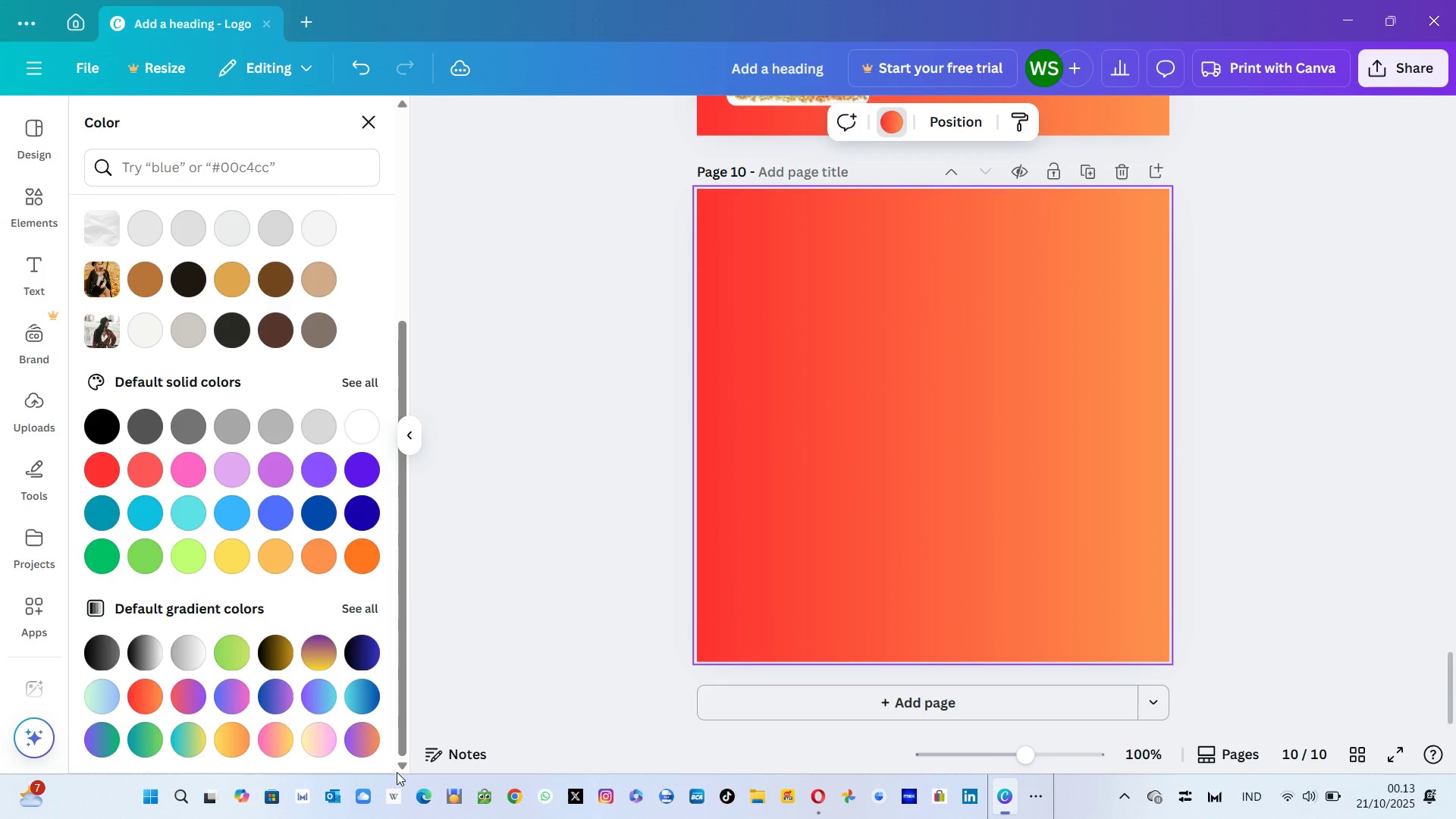 
wait(5.59)
 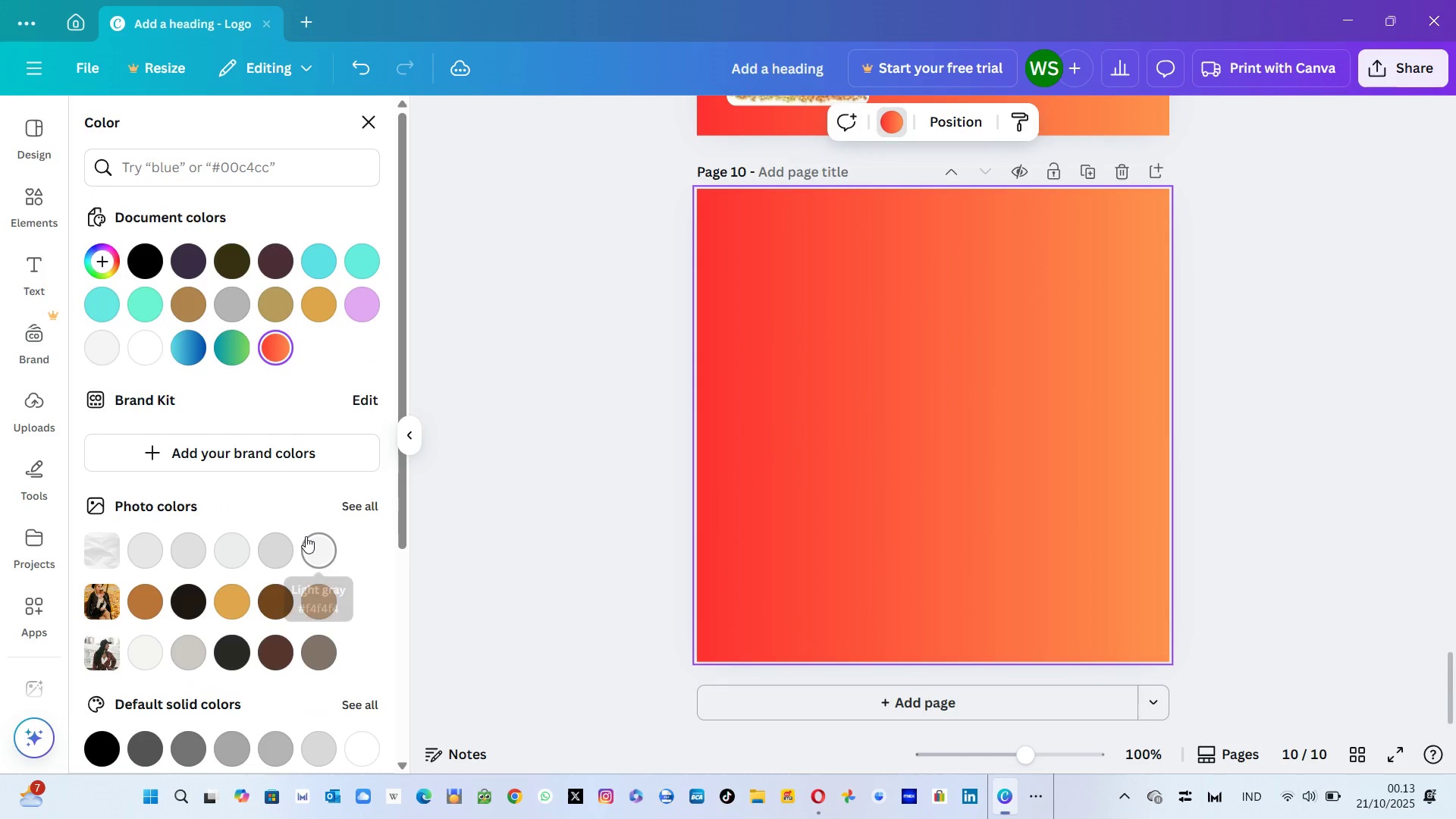 
left_click([236, 740])
 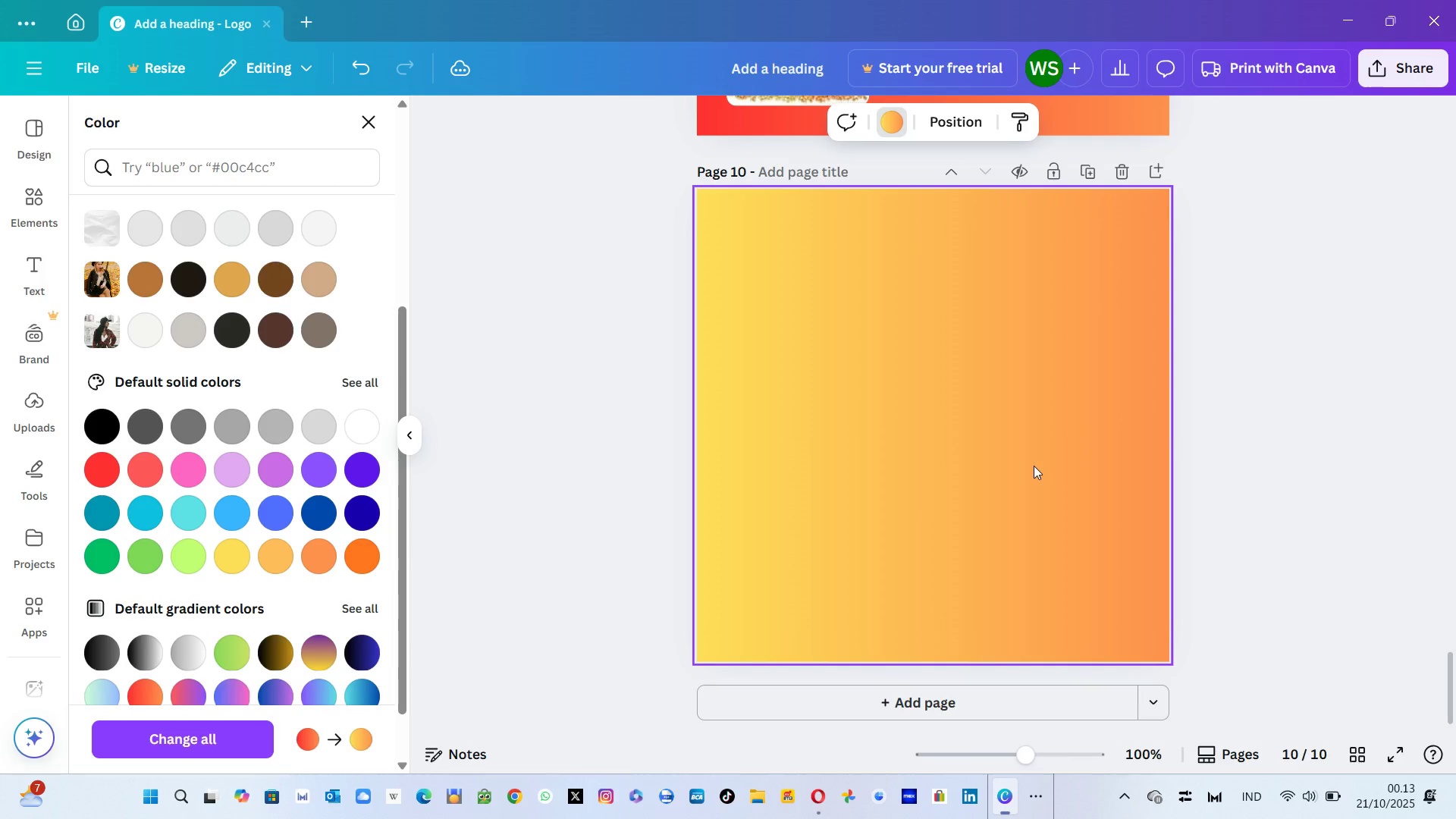 
left_click([1034, 466])
 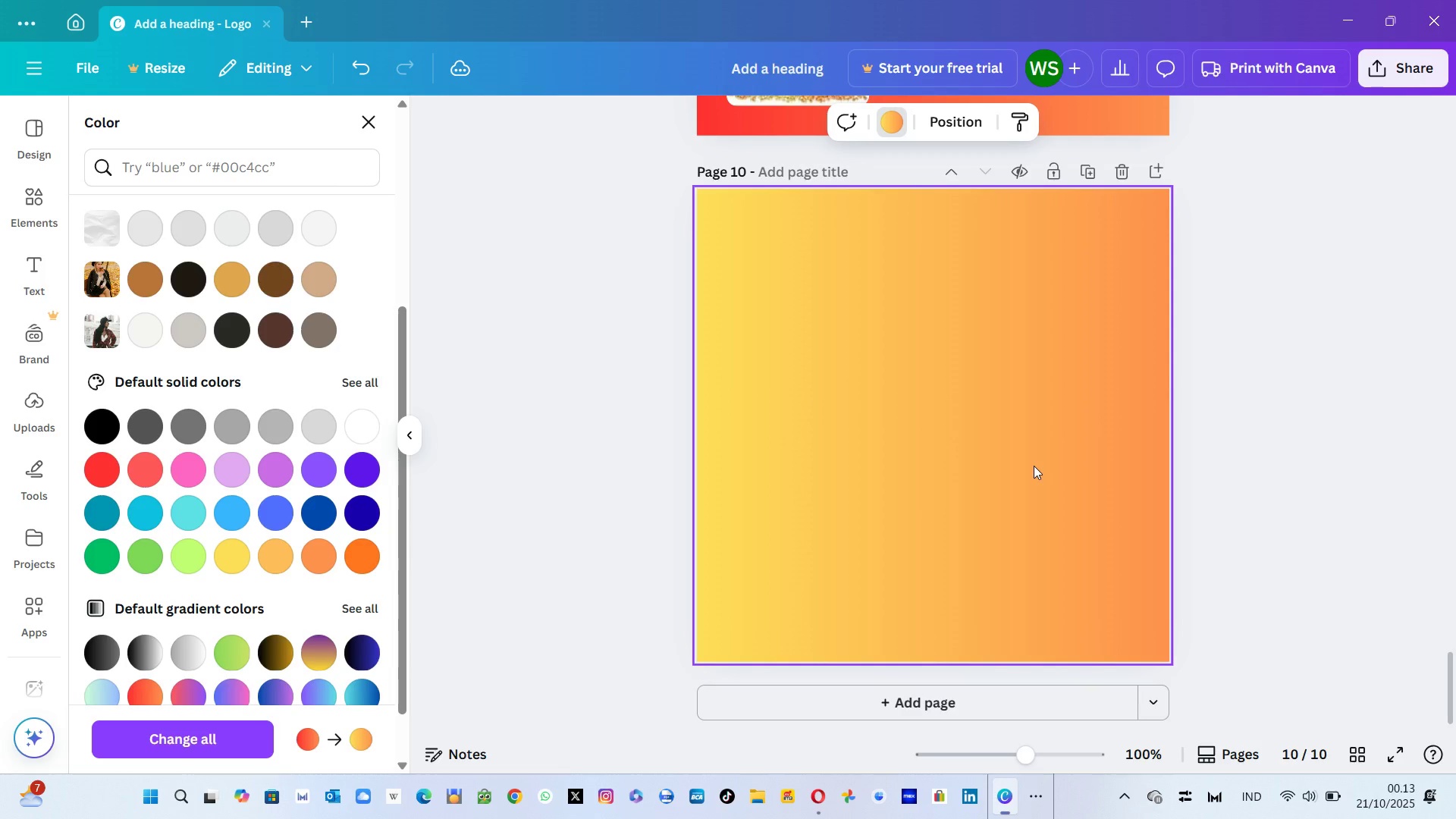 
key(Alt+Tab)
 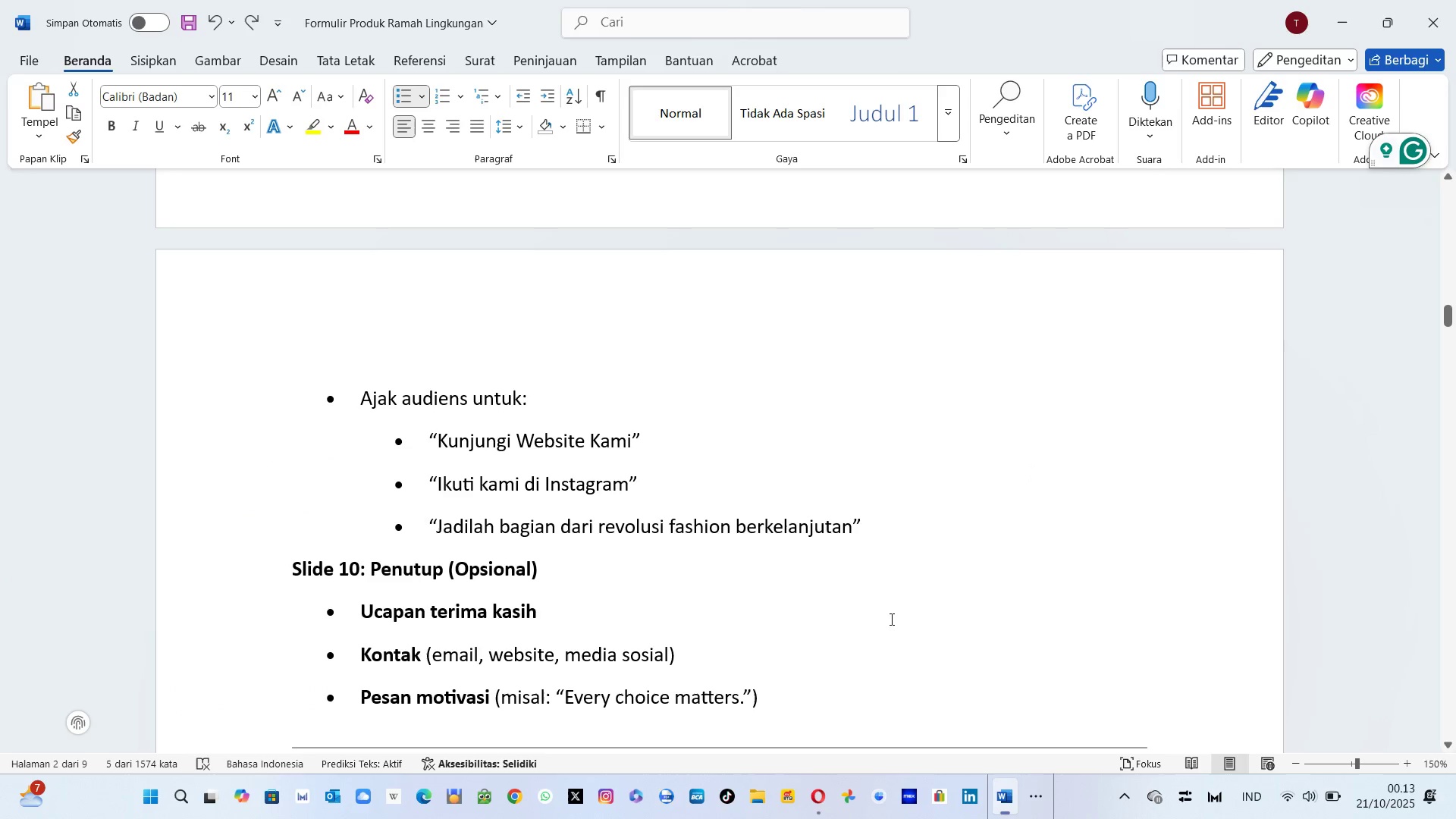 
key(Alt+AltLeft)
 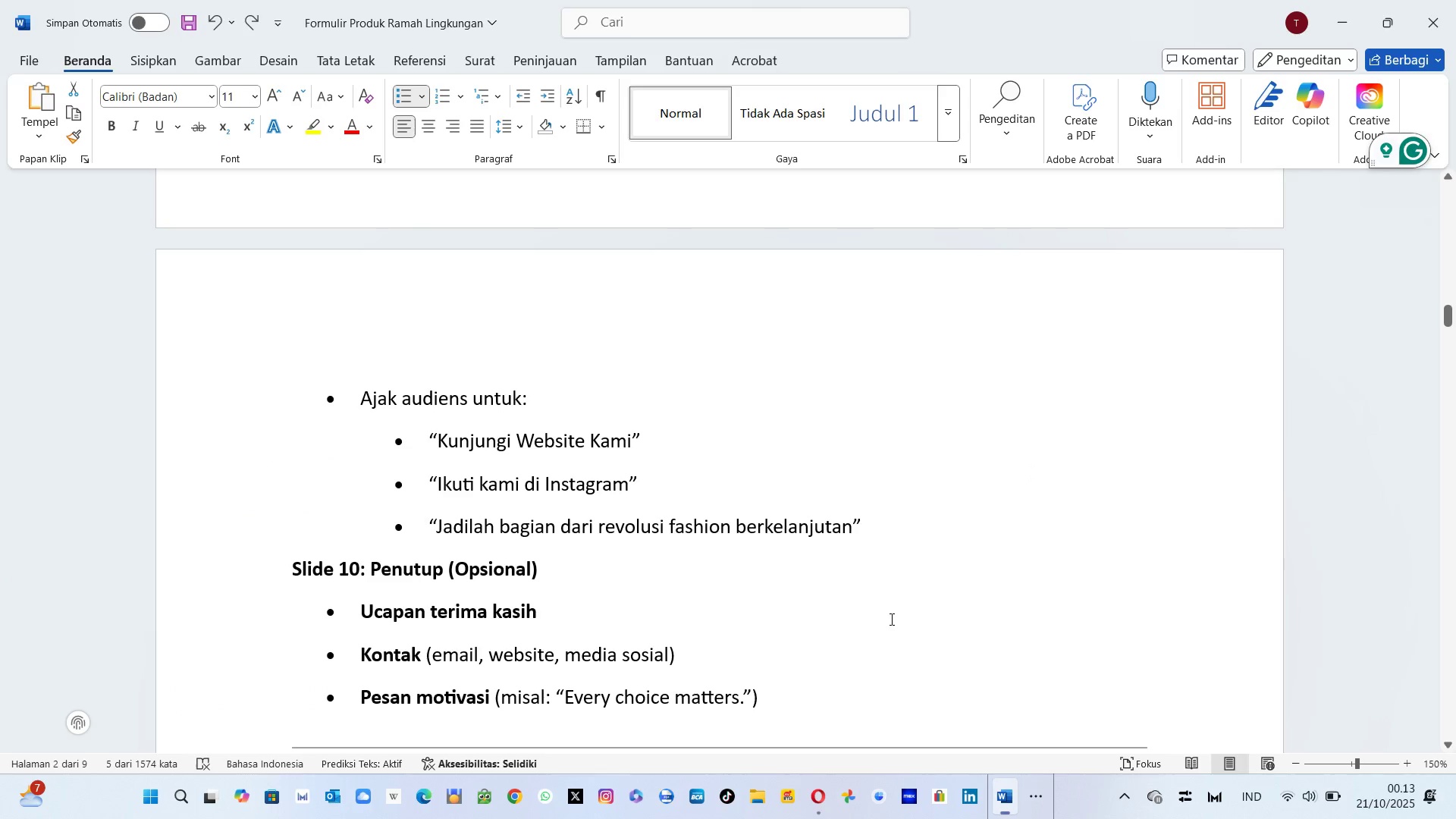 
key(Alt+Tab)
 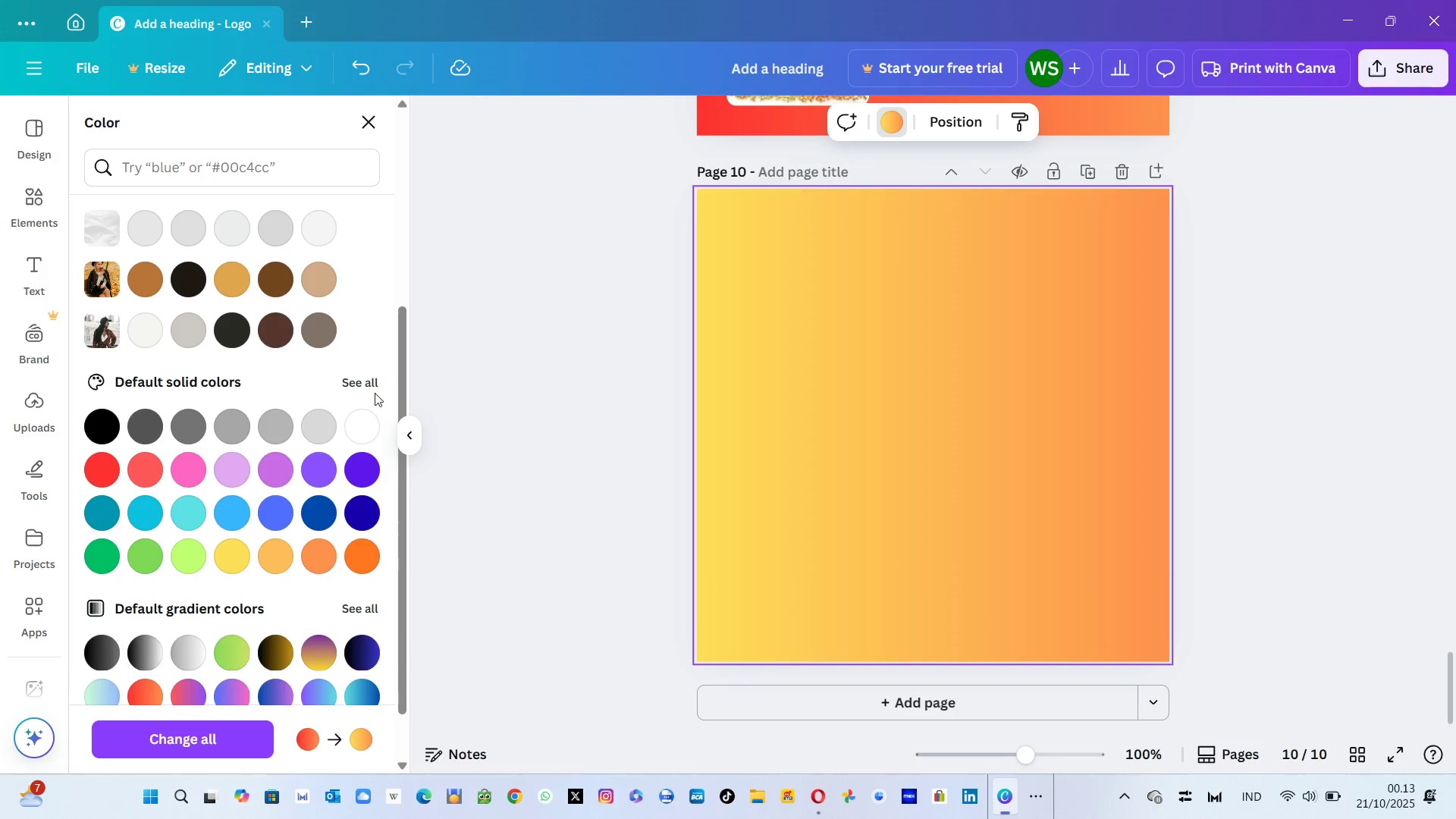 
left_click([32, 266])
 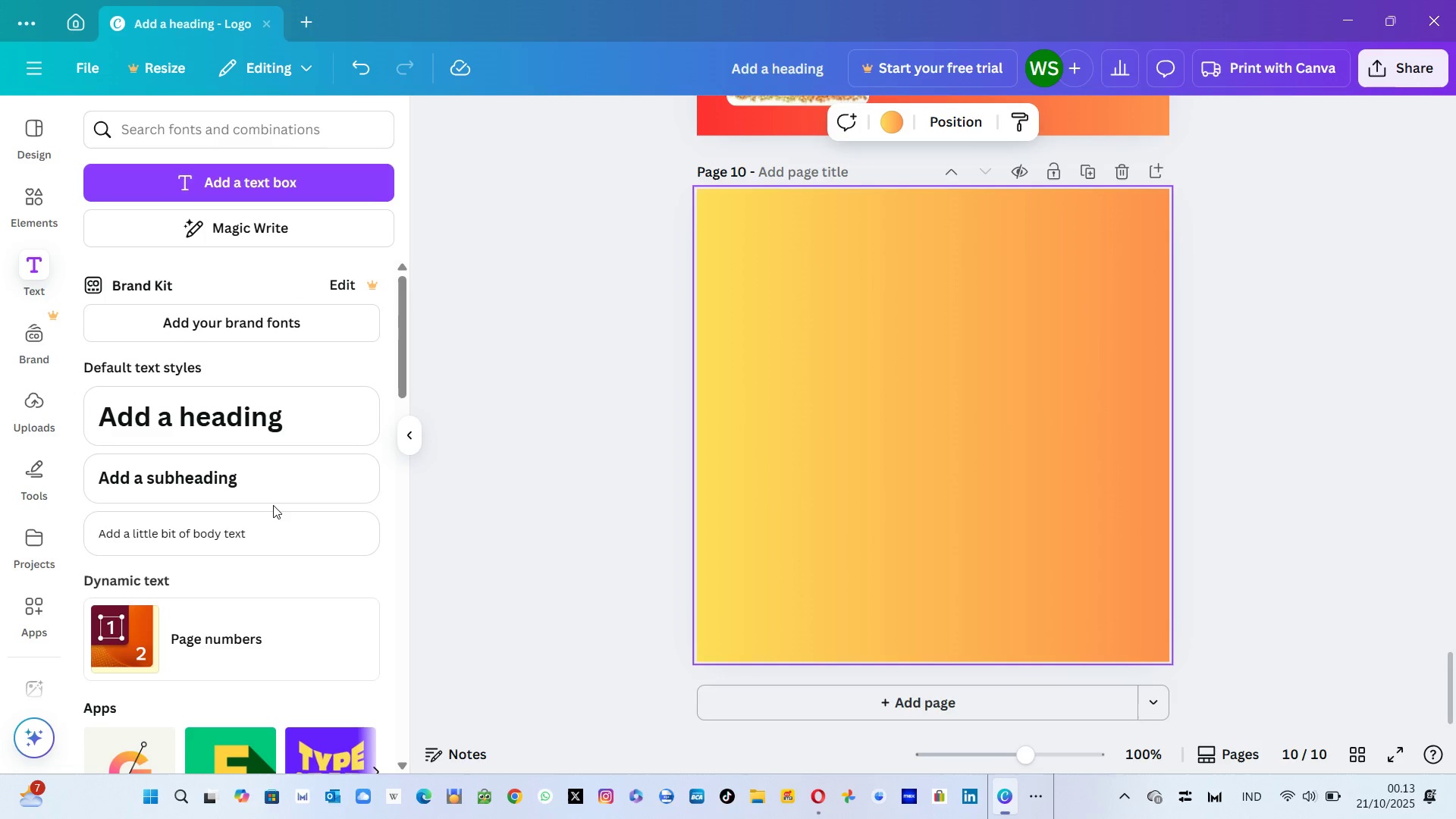 
left_click([276, 490])
 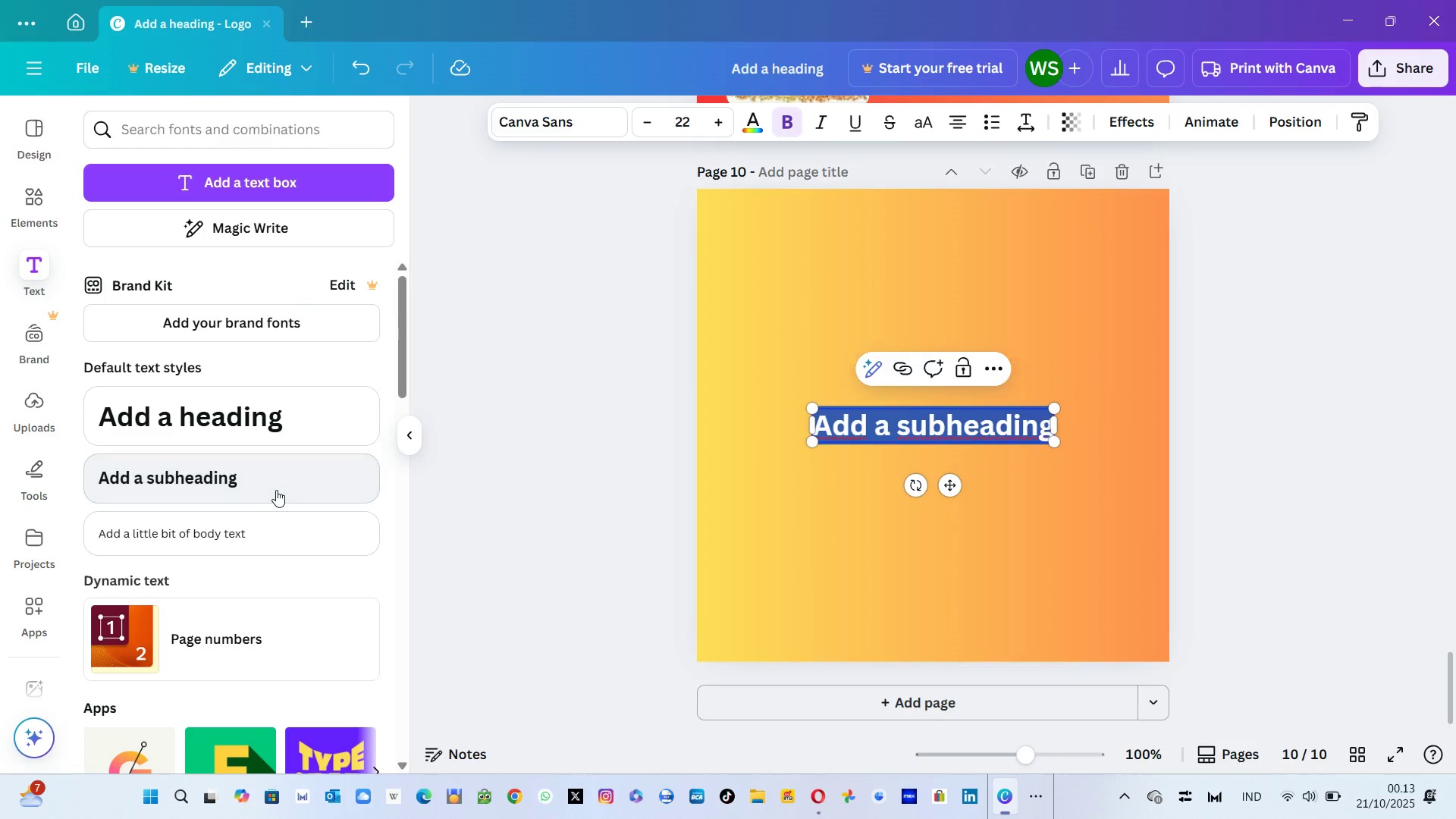 
key(Alt+Tab)
 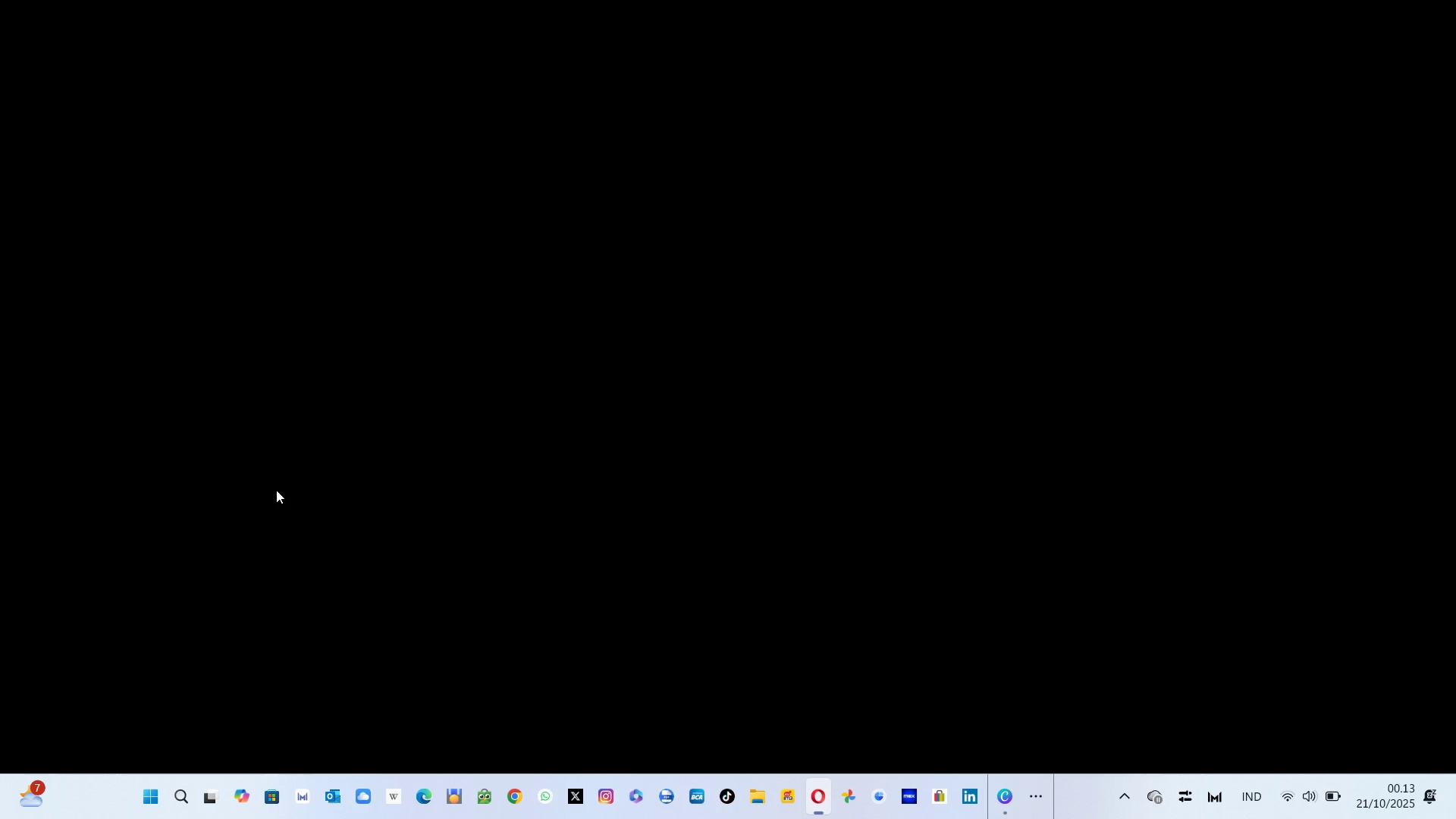 
key(Alt+Tab)
 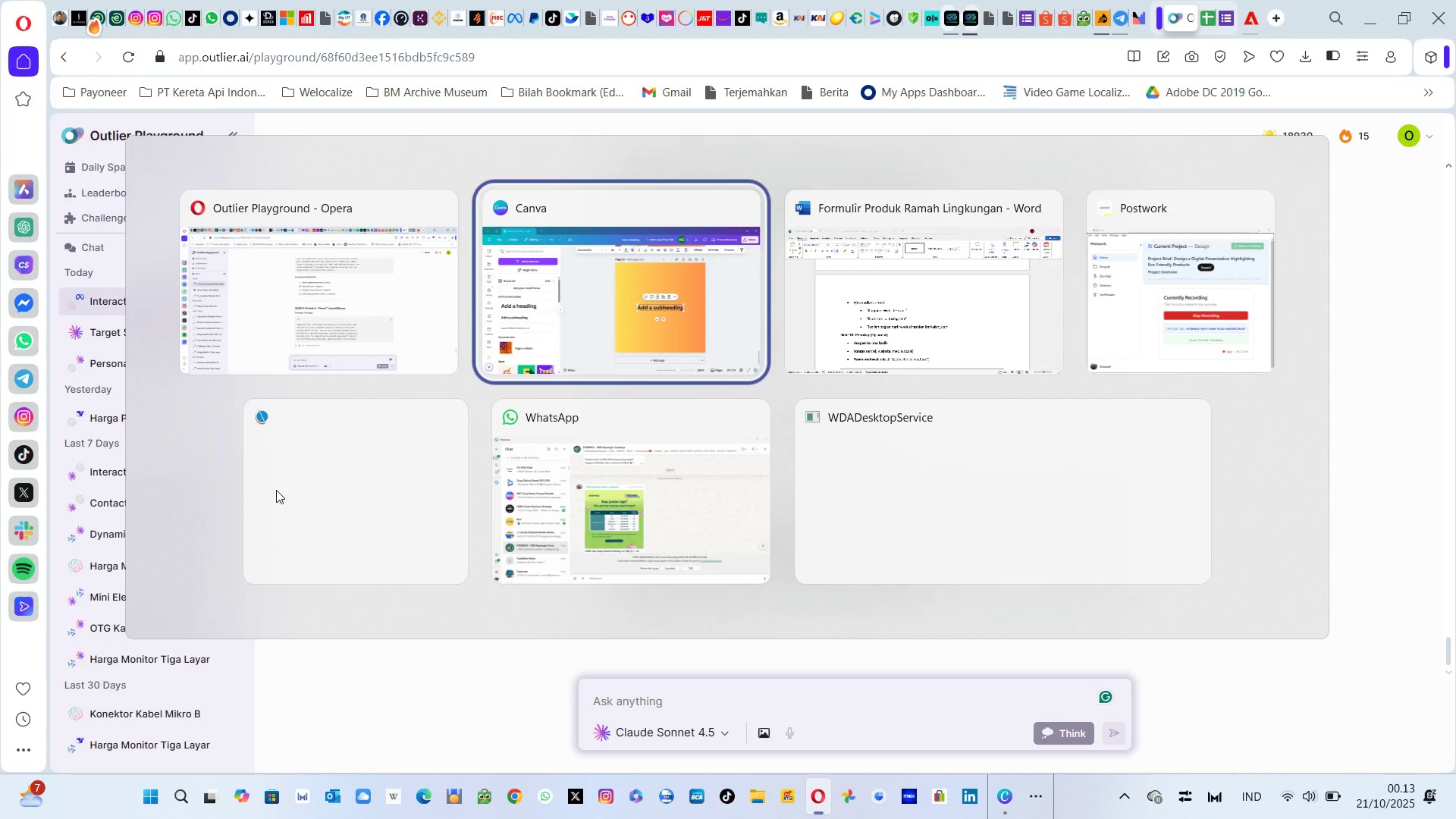 
key(Alt+Tab)
 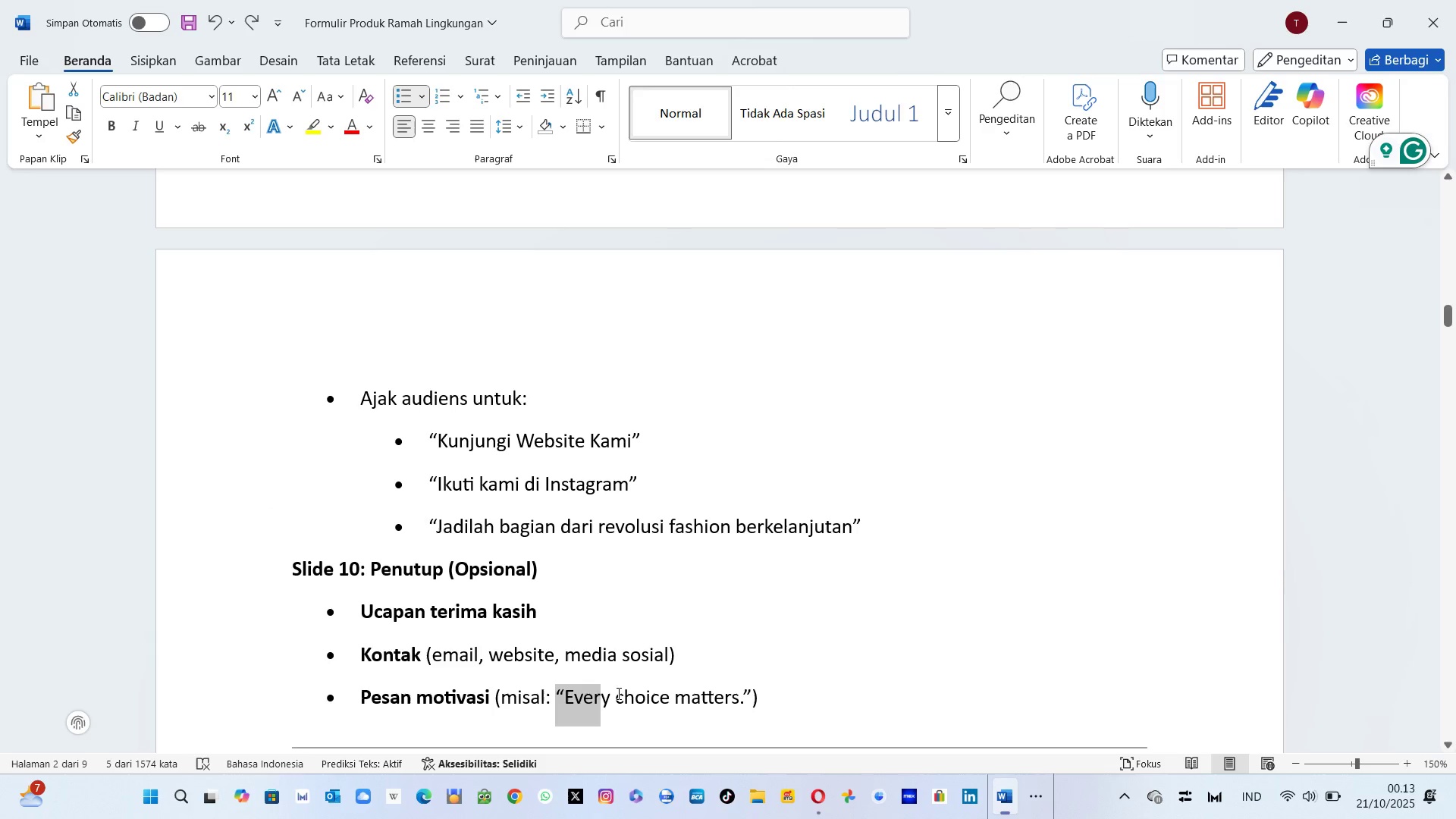 
wait(6.76)
 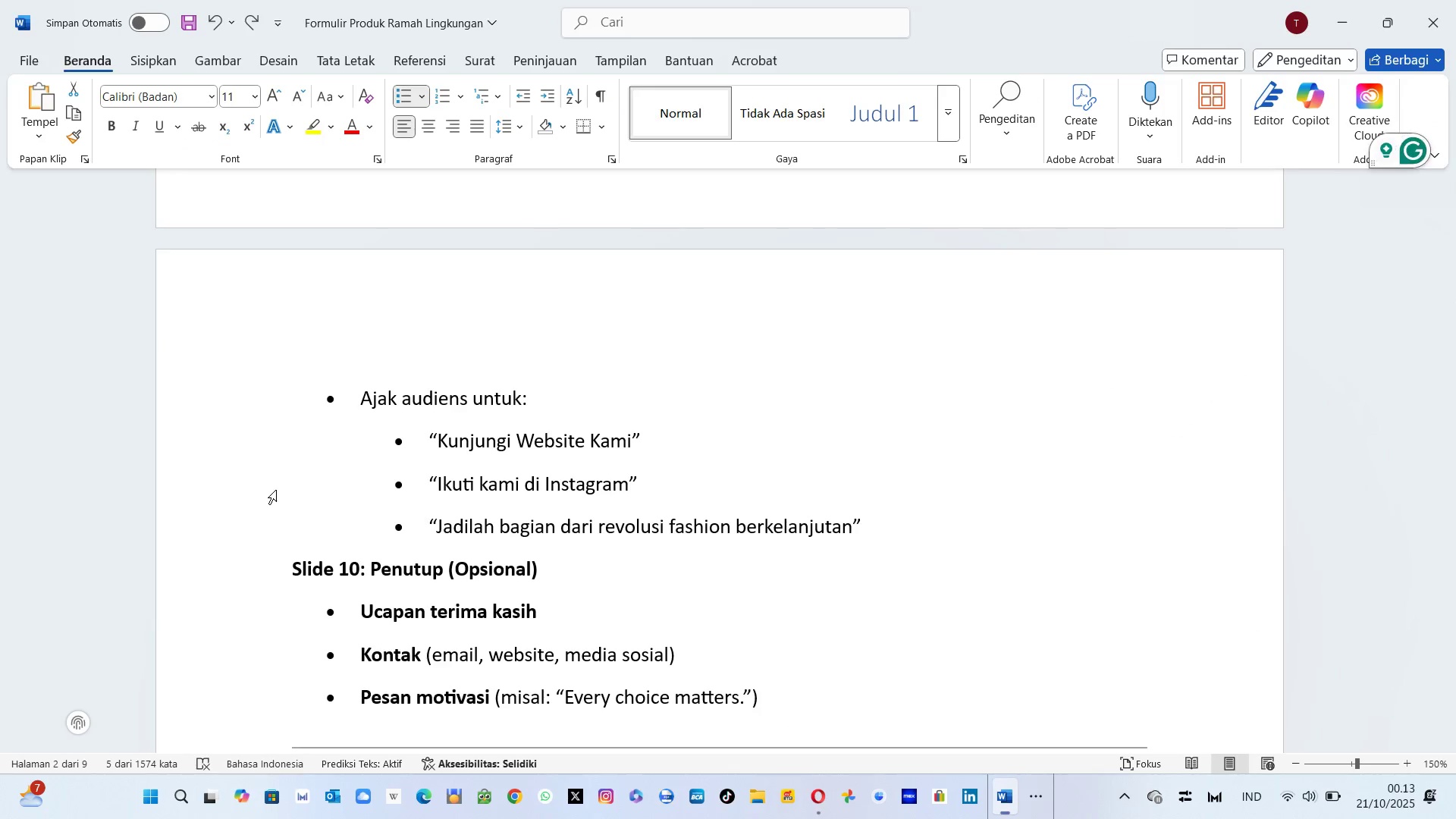 
key(Control+ControlLeft)
 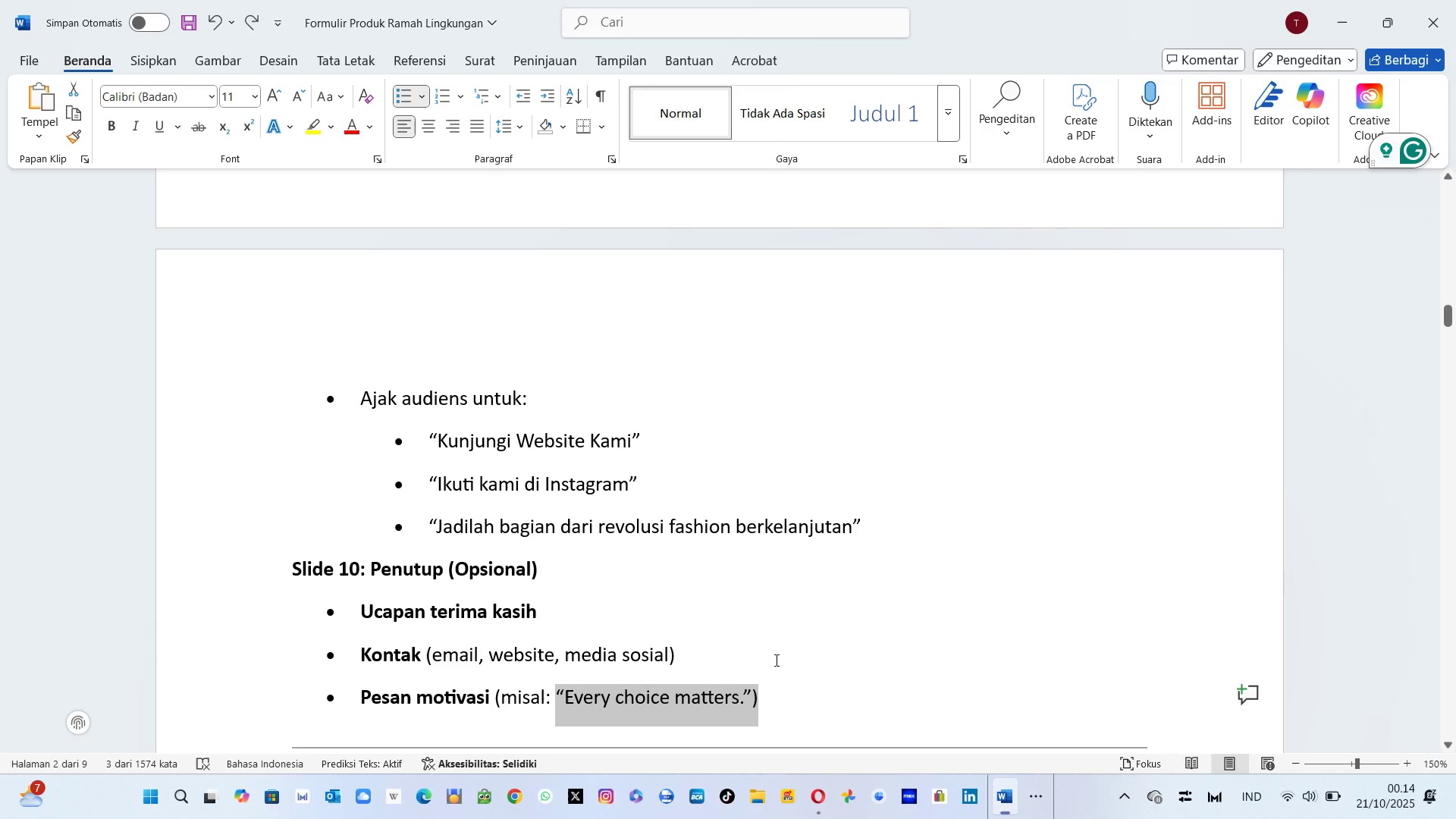 
left_click([775, 660])
 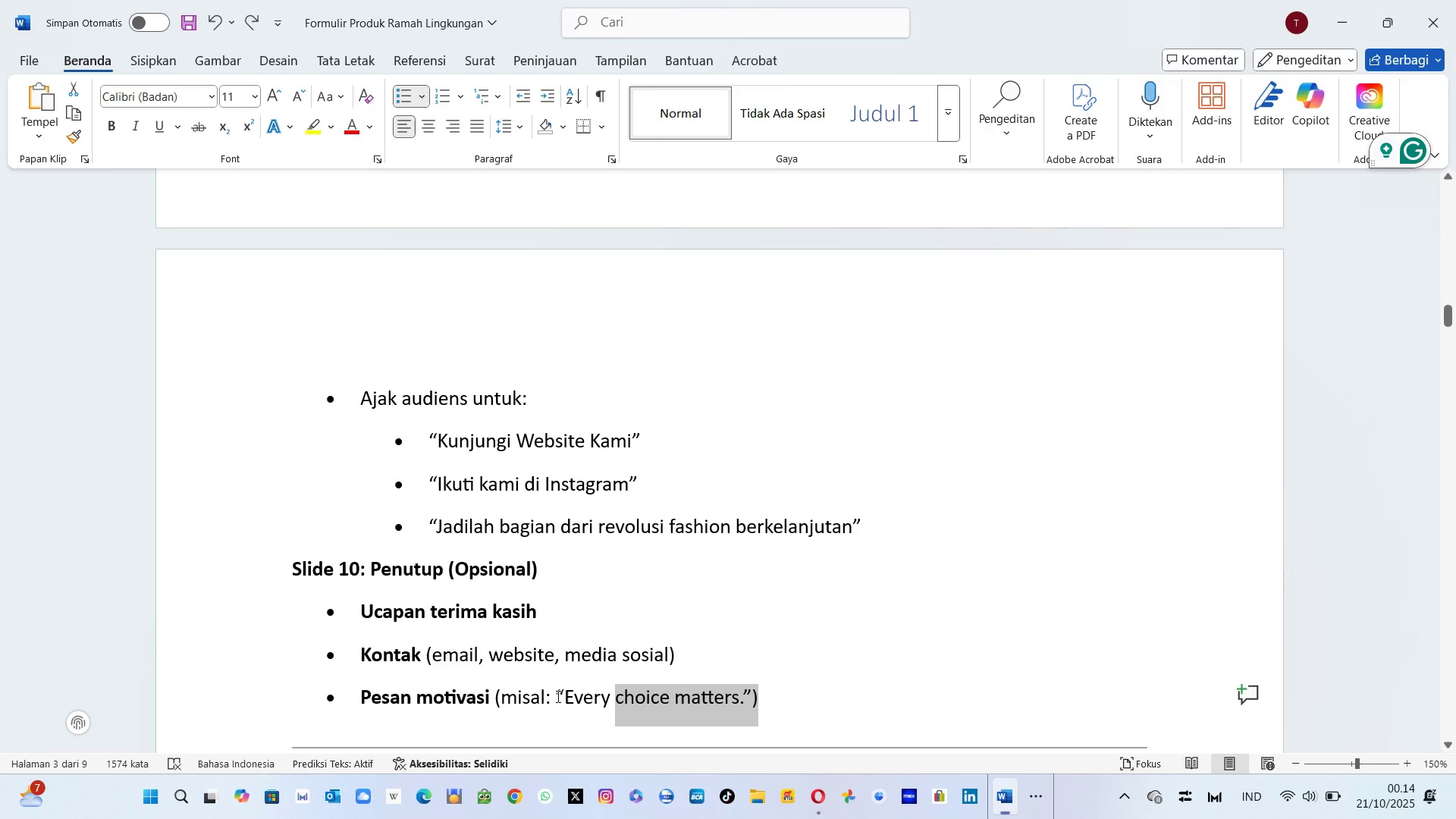 
wait(6.93)
 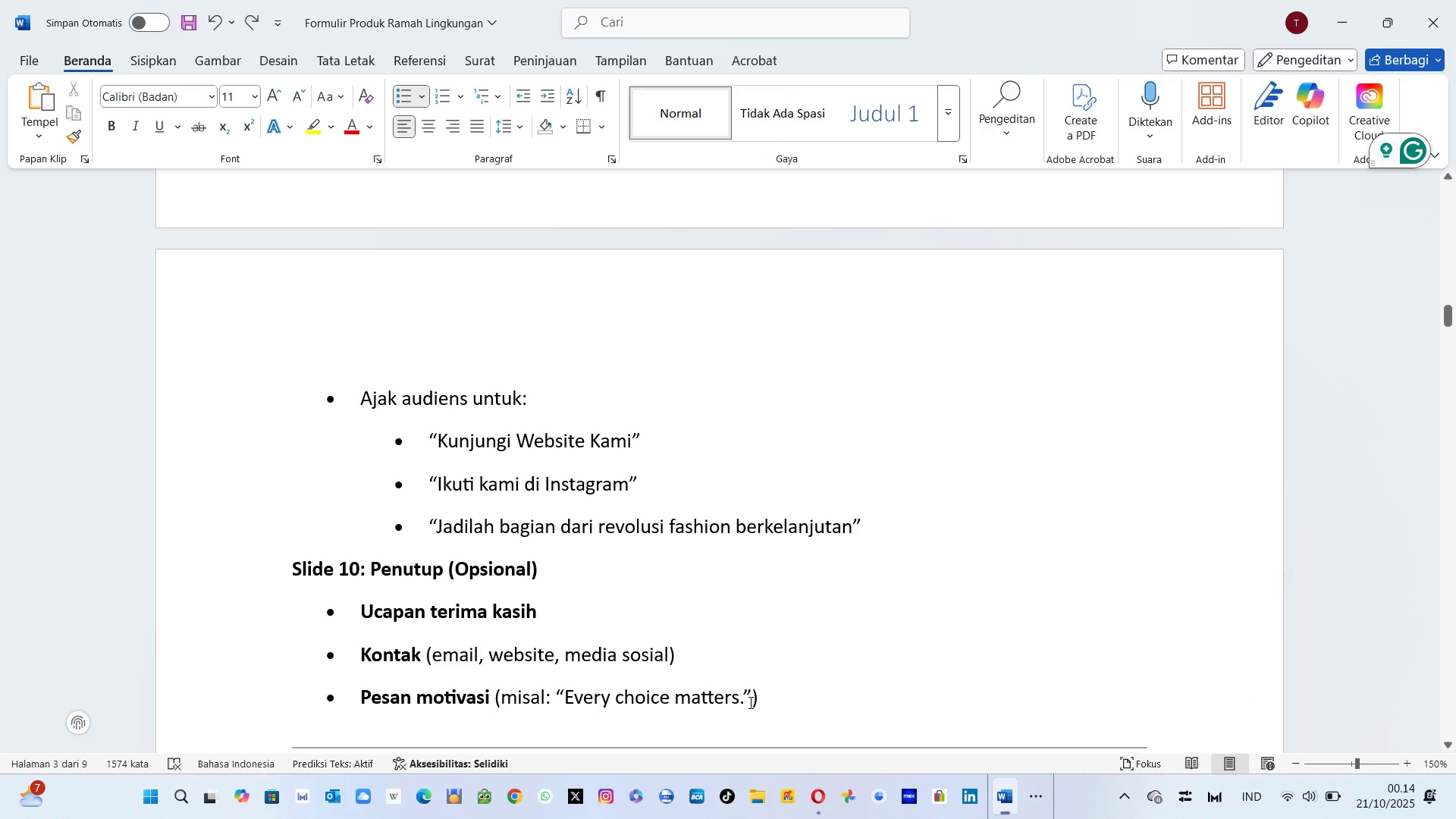 
mouse_move([712, 713])
 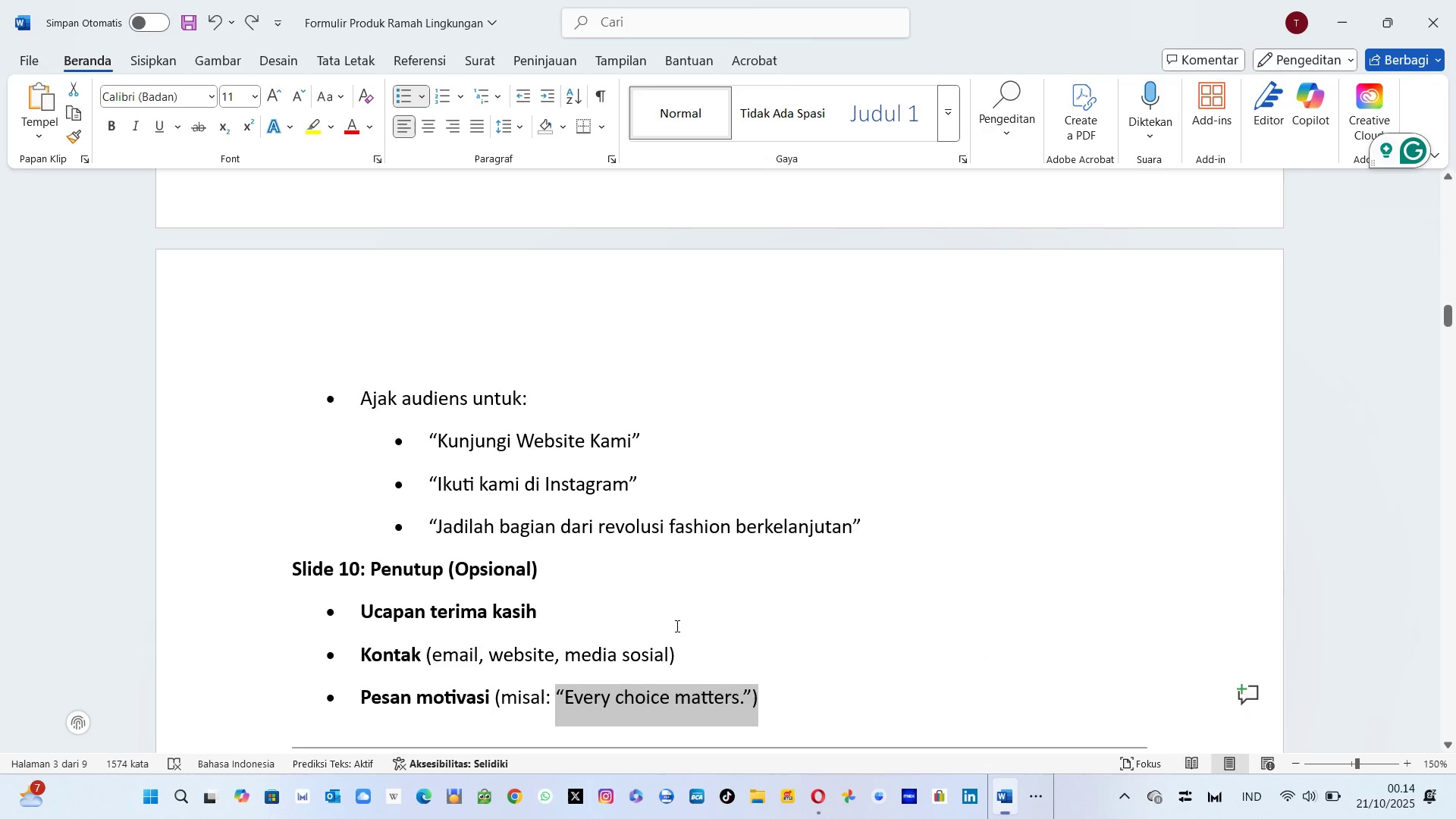 
left_click([676, 626])
 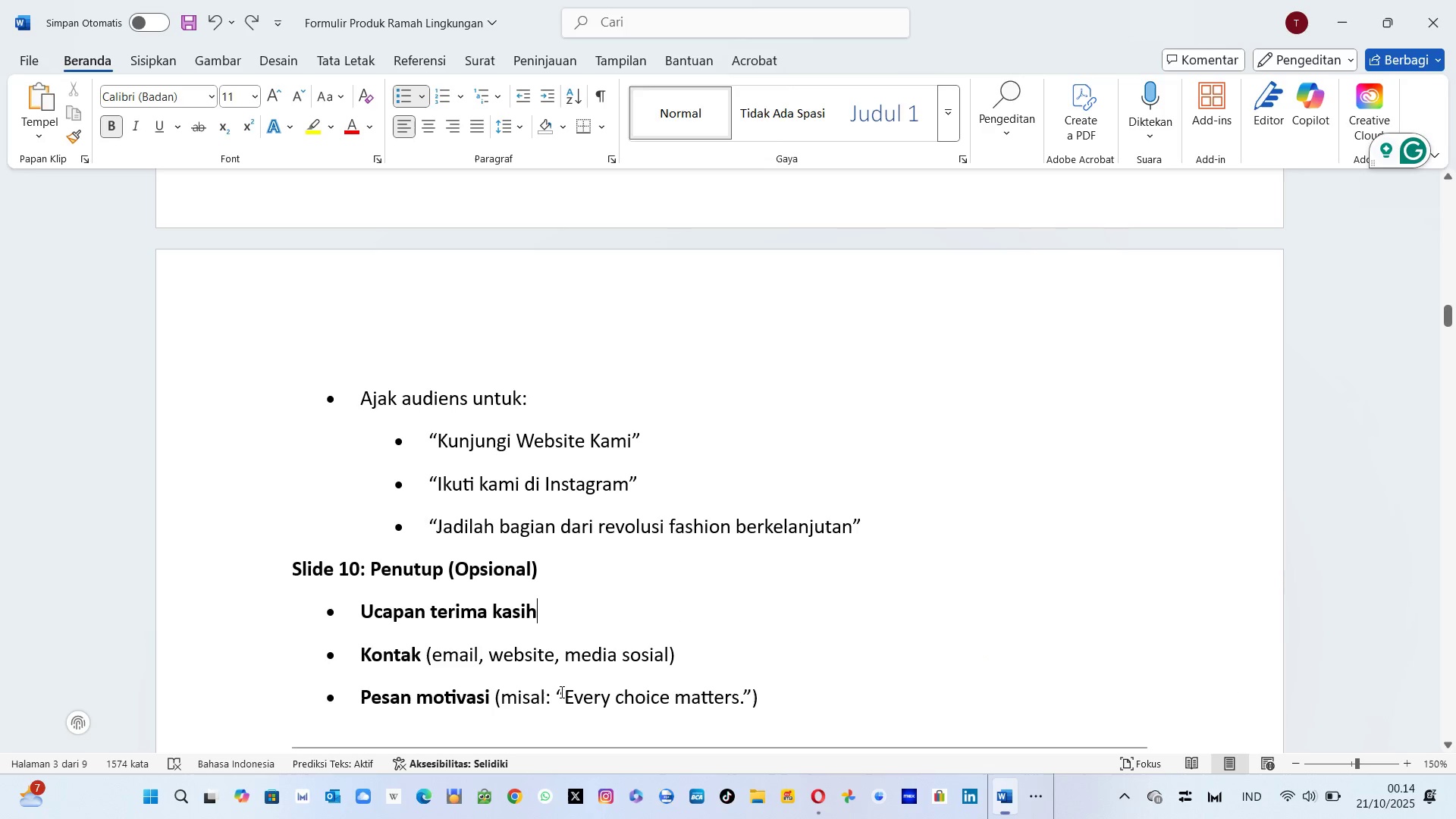 
double_click([560, 692])
 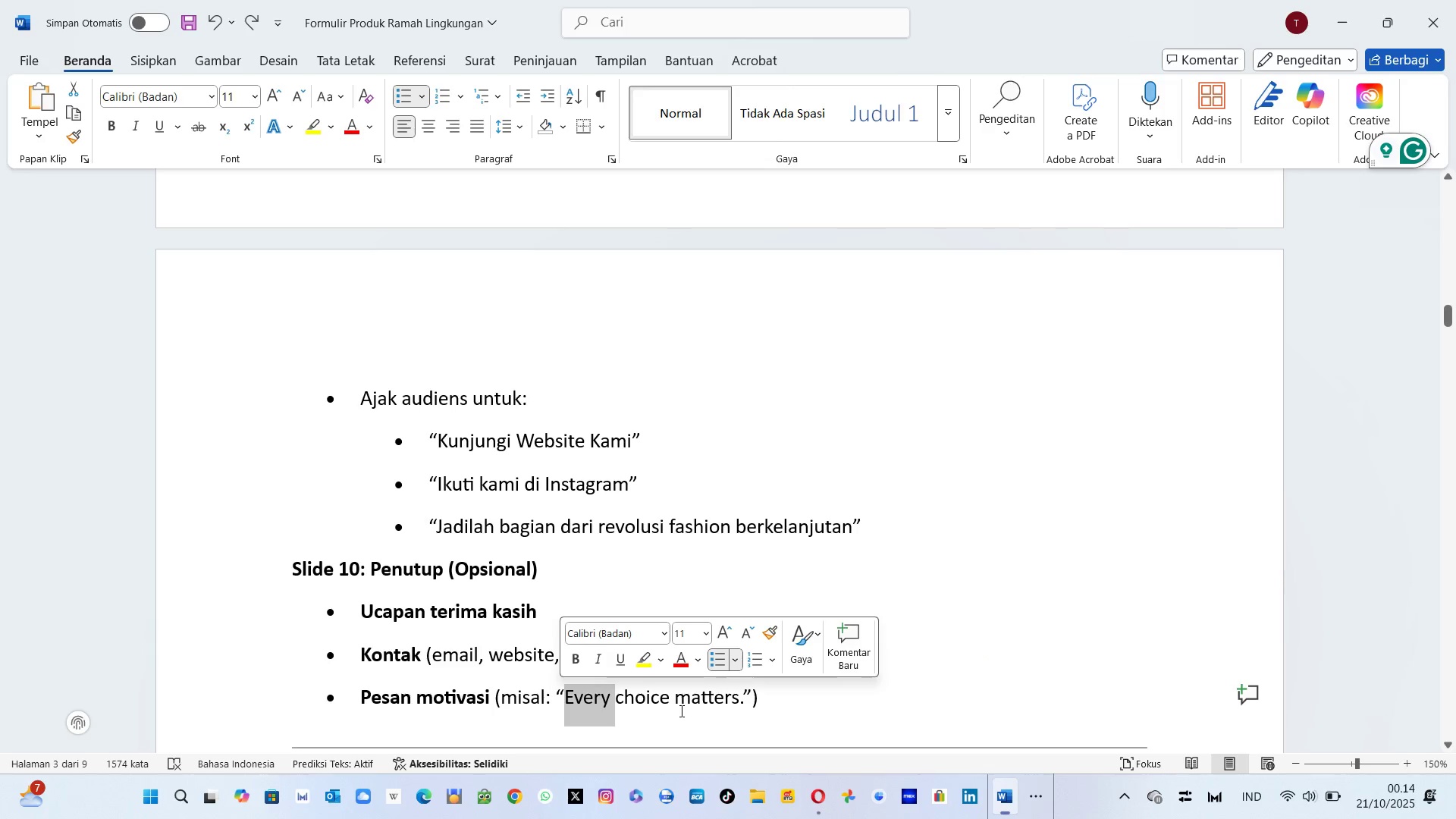 
left_click([683, 711])
 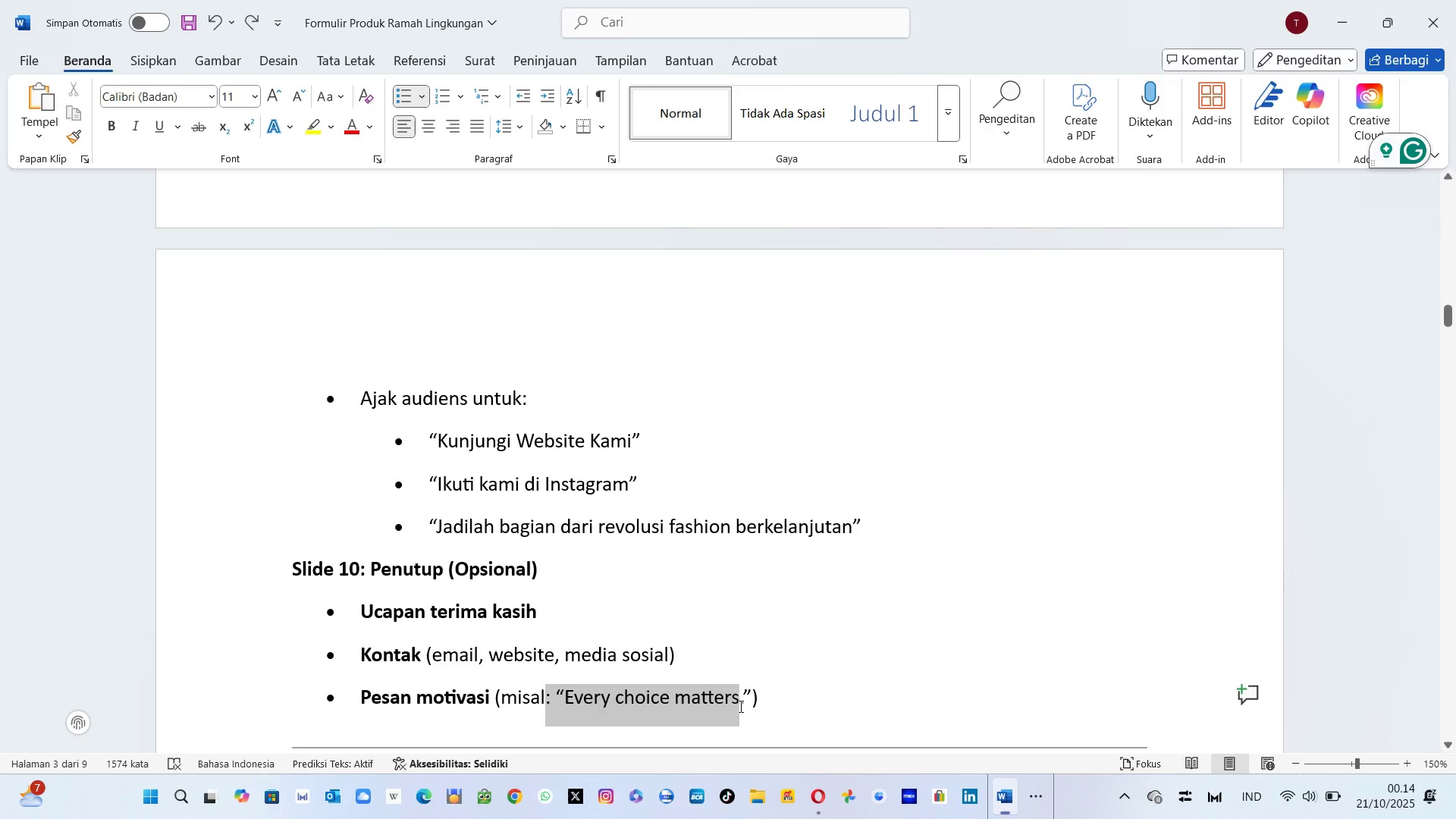 
wait(5.63)
 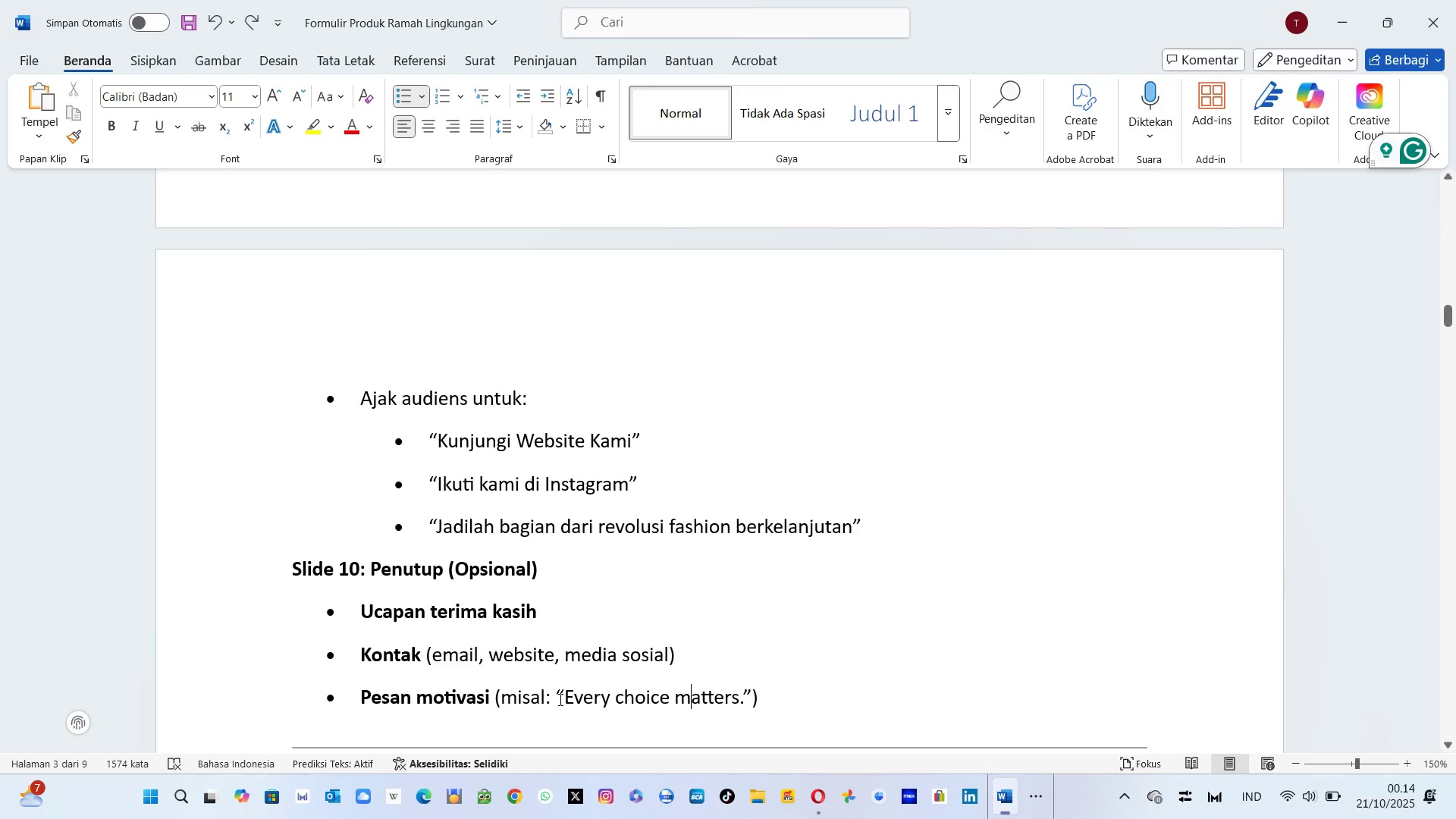 
key(Control+C)
 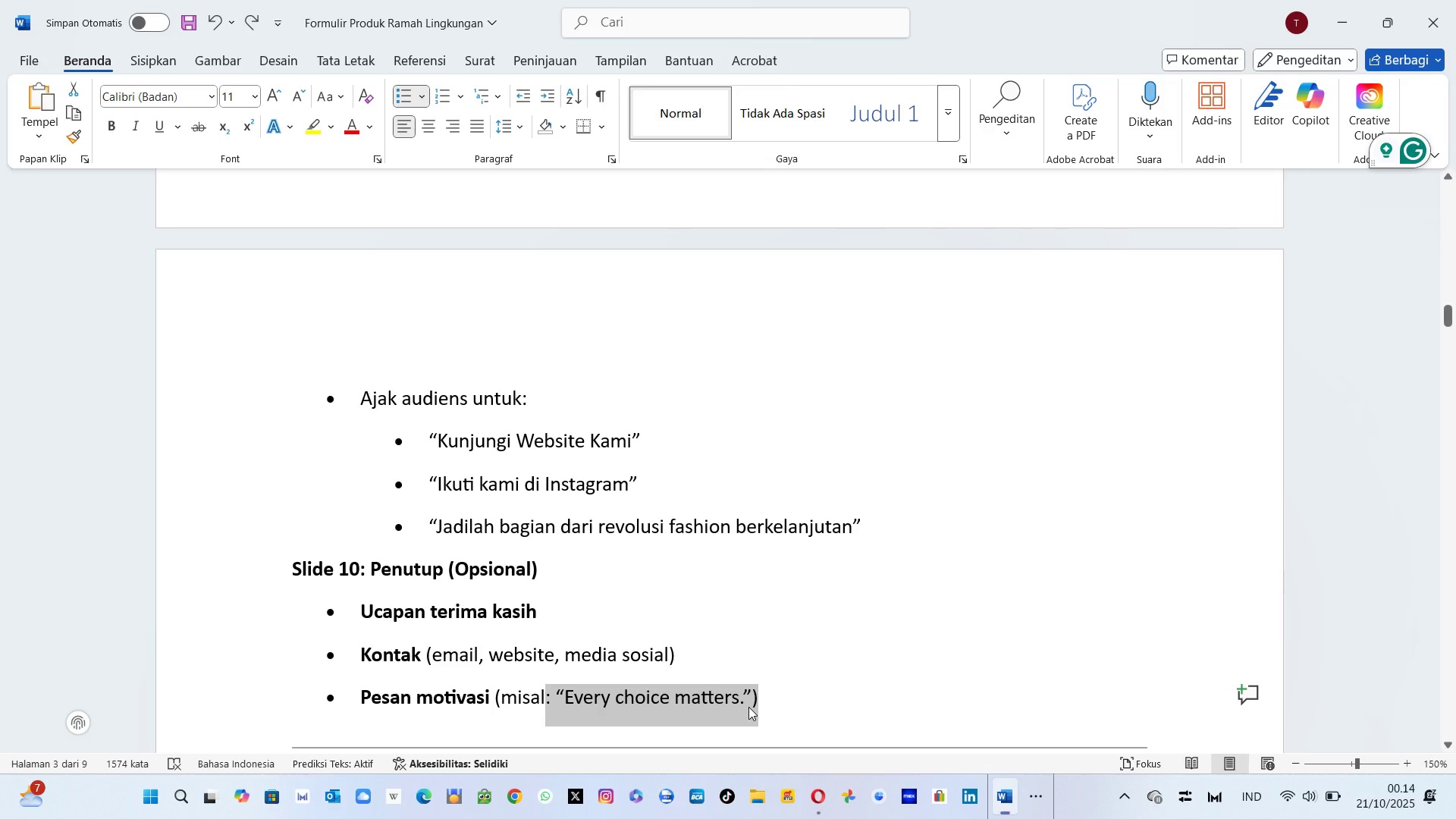 
key(Alt+AltLeft)
 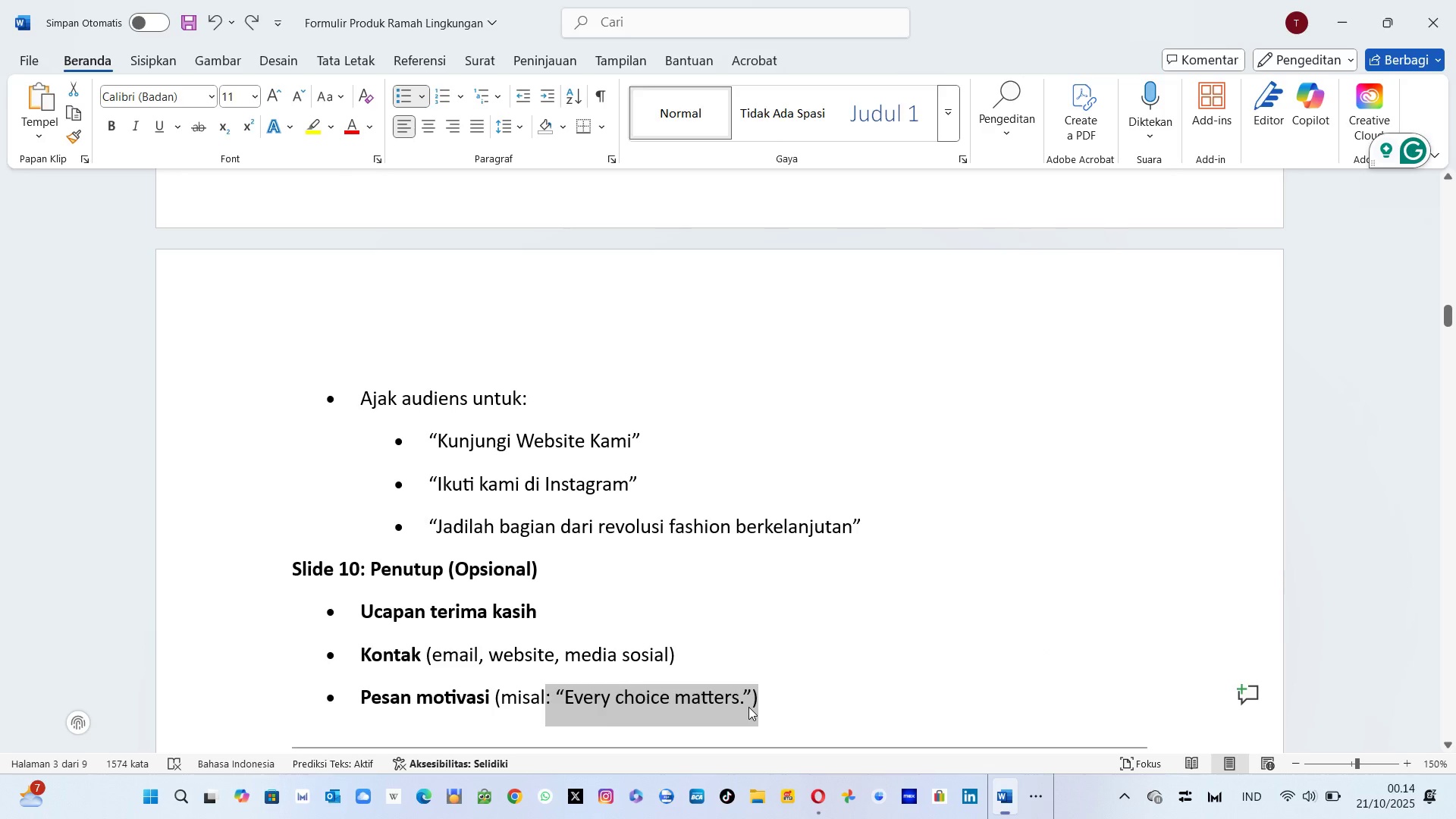 
key(Alt+Tab)
 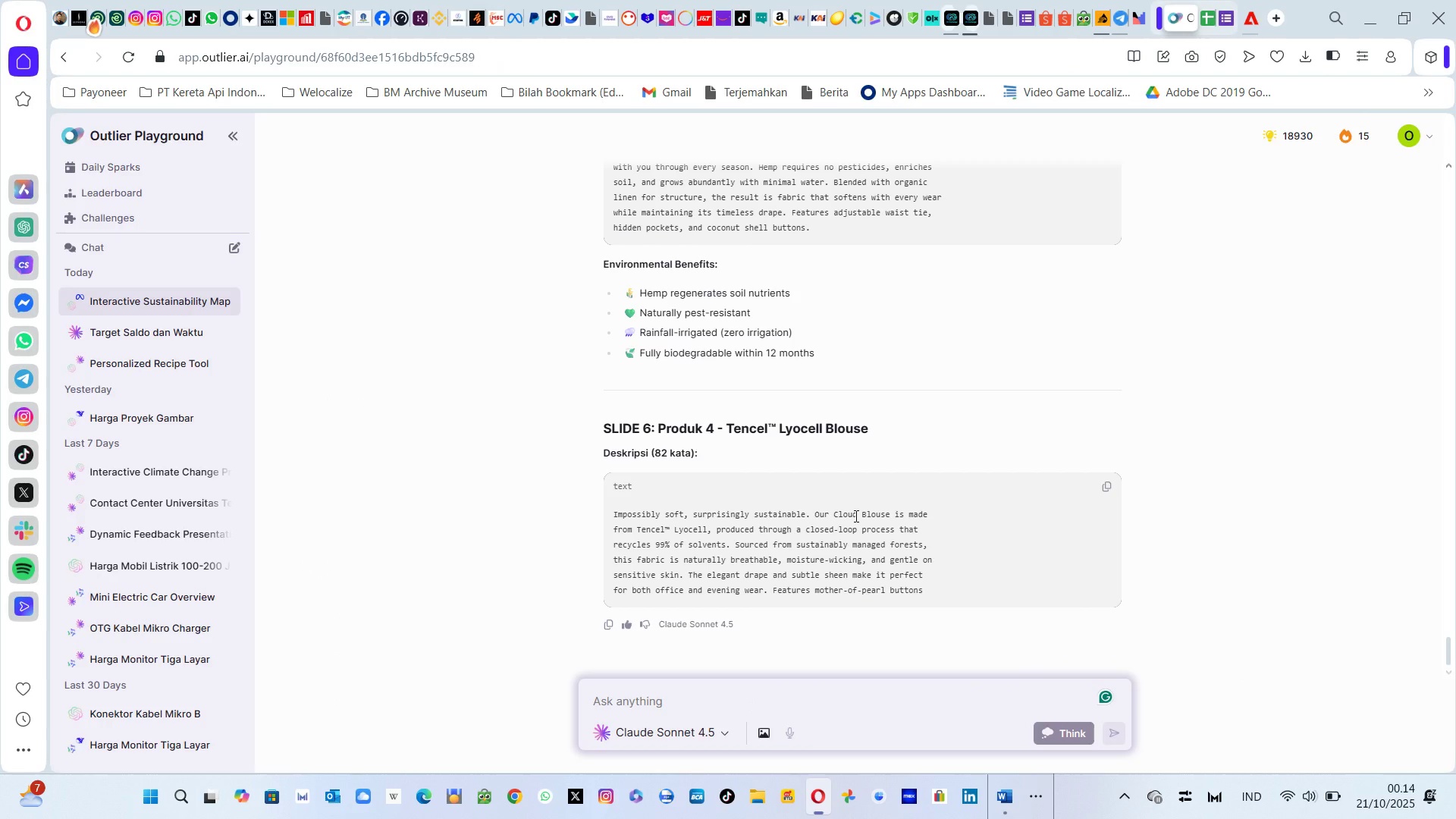 
key(Alt+AltLeft)
 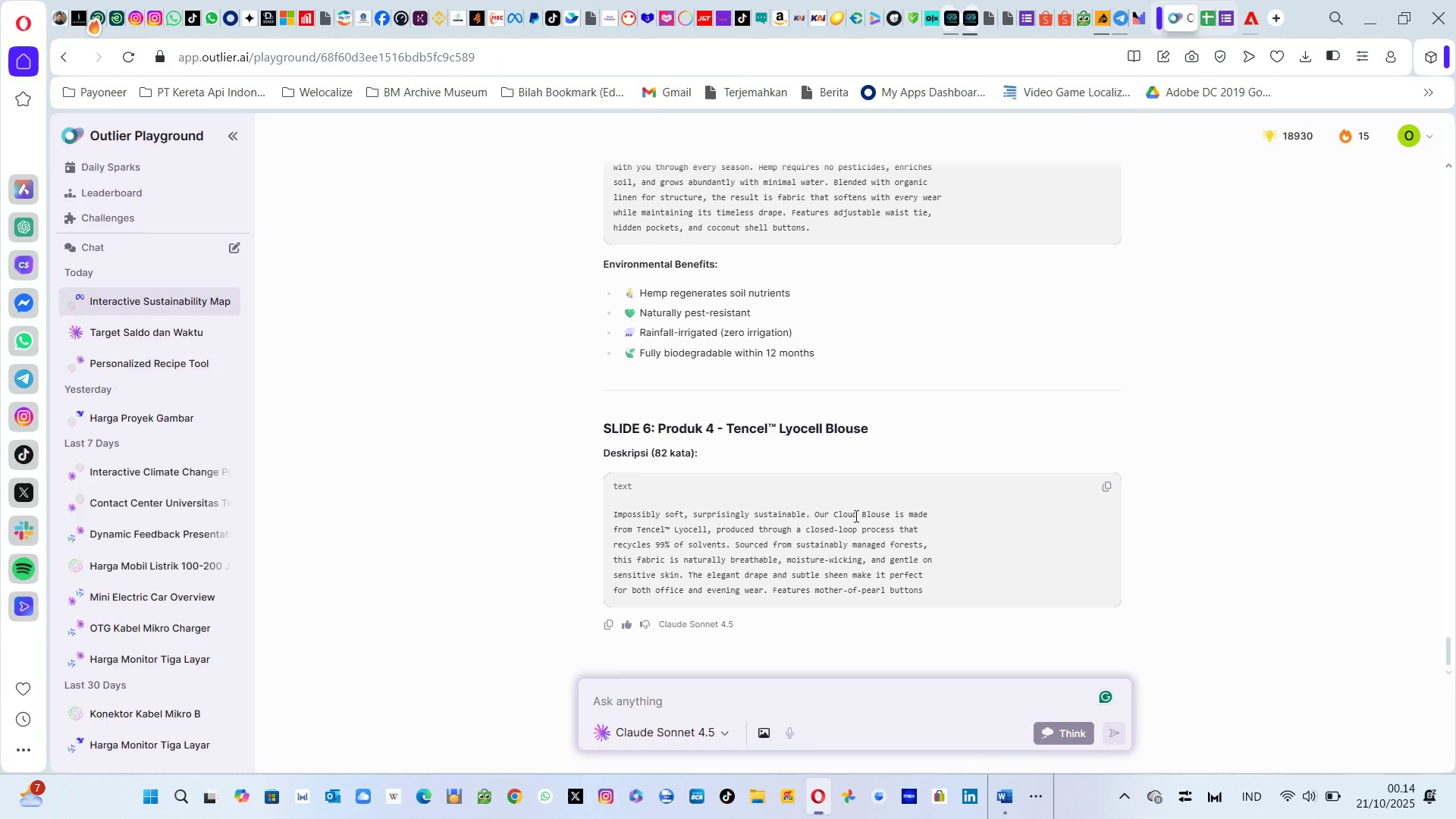 
key(Alt+Tab)
 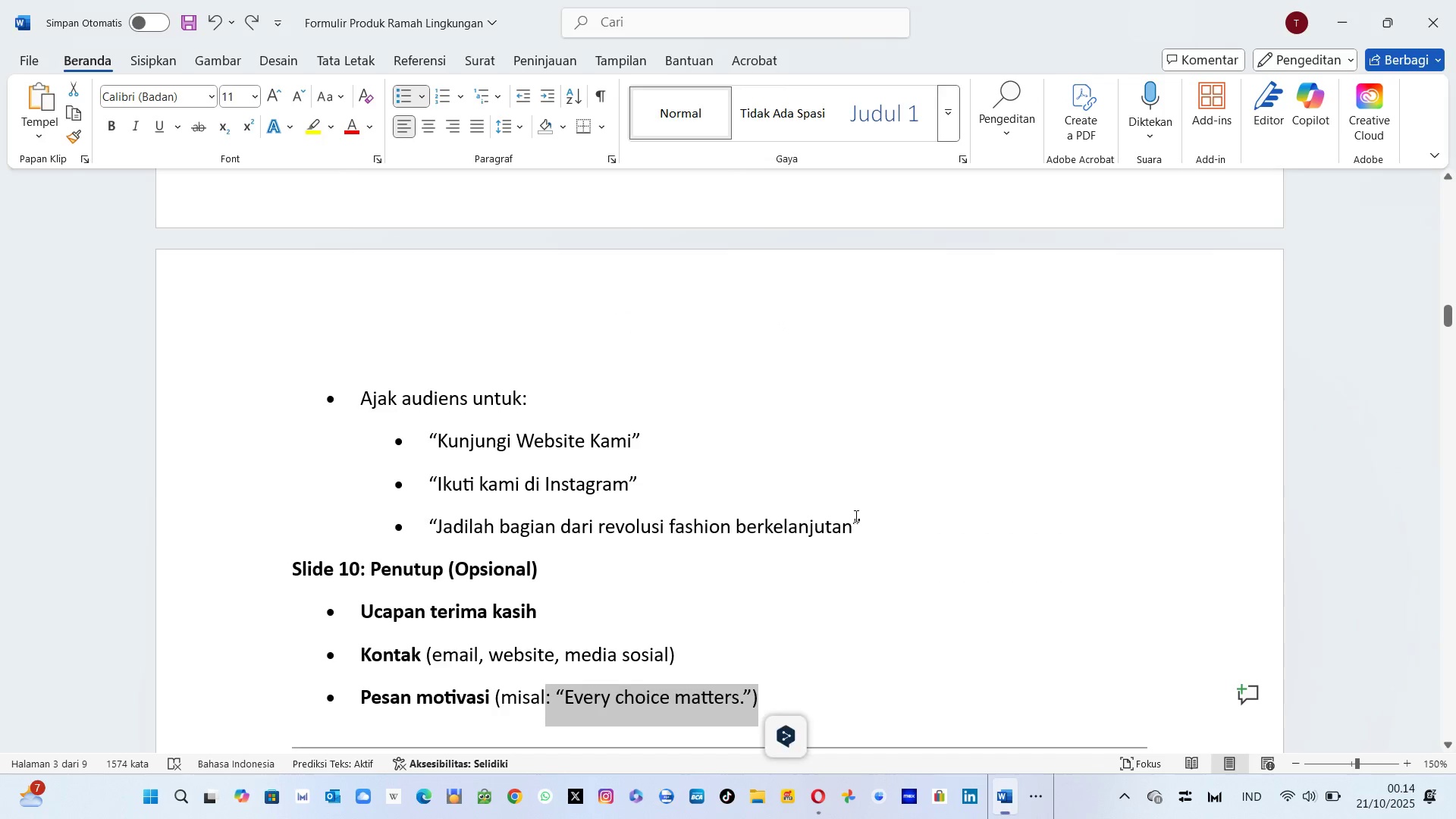 
key(Alt+Tab)
 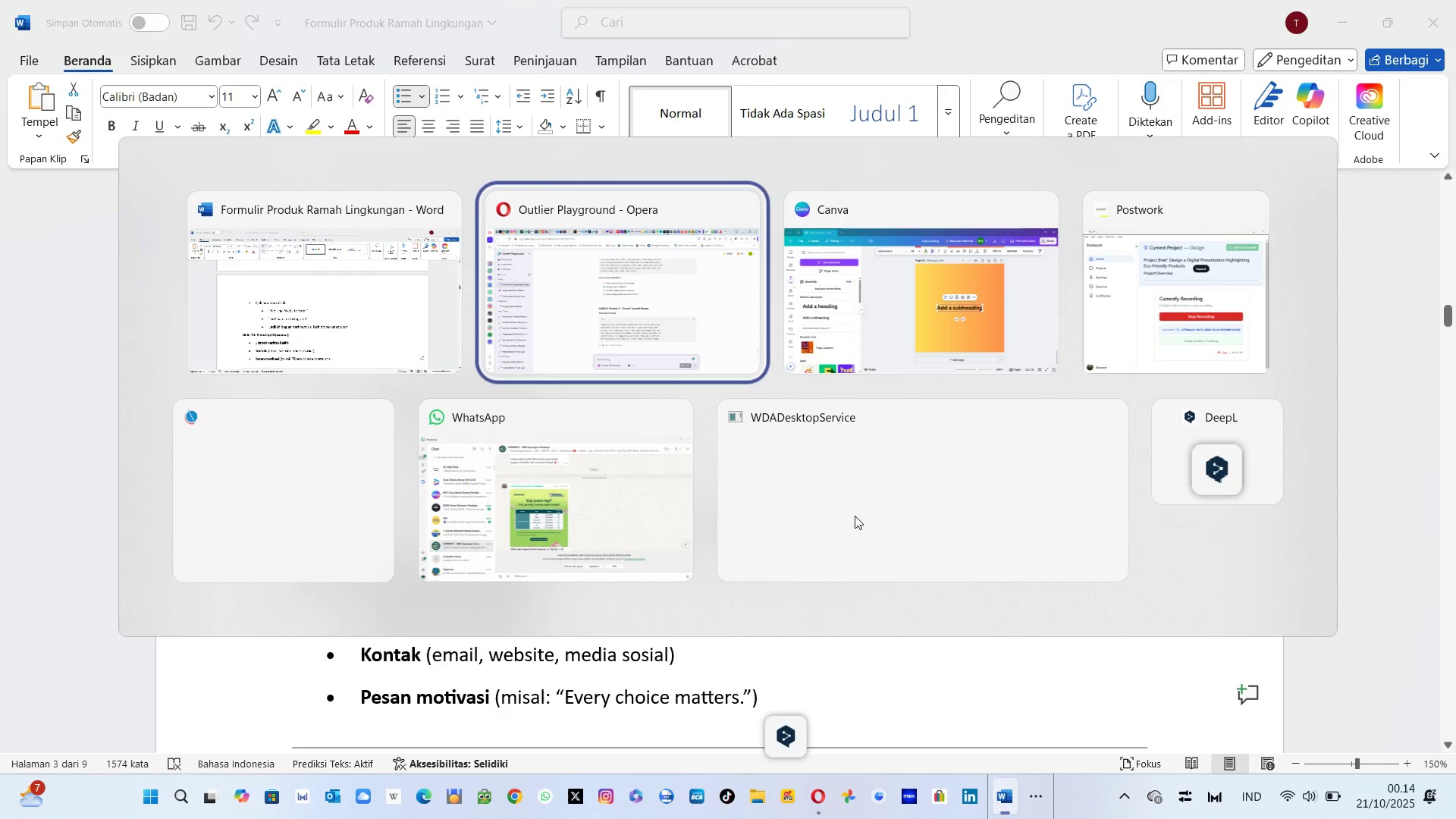 
key(Alt+Tab)
 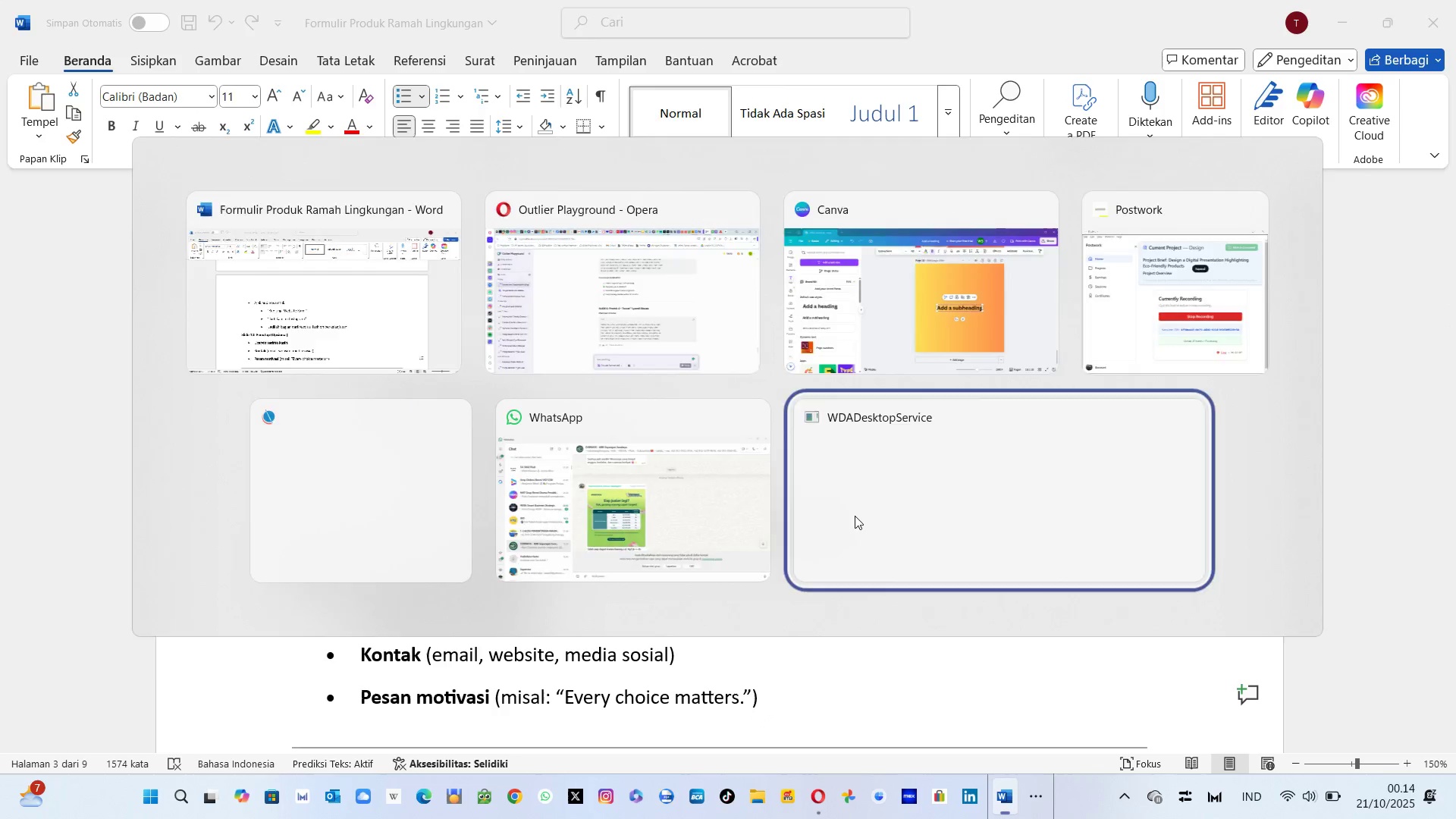 
key(Alt+Tab)
 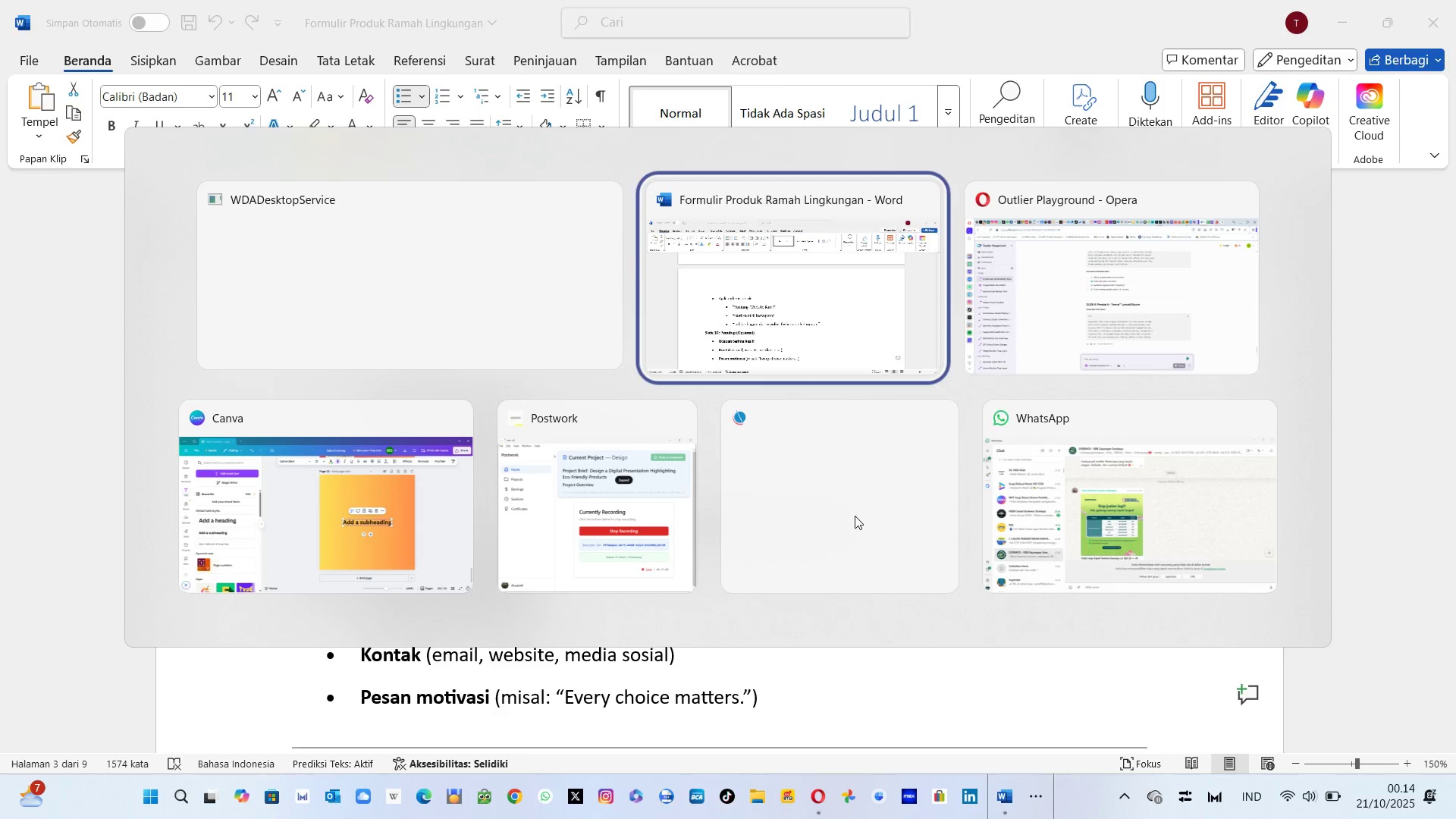 
key(Alt+Tab)
 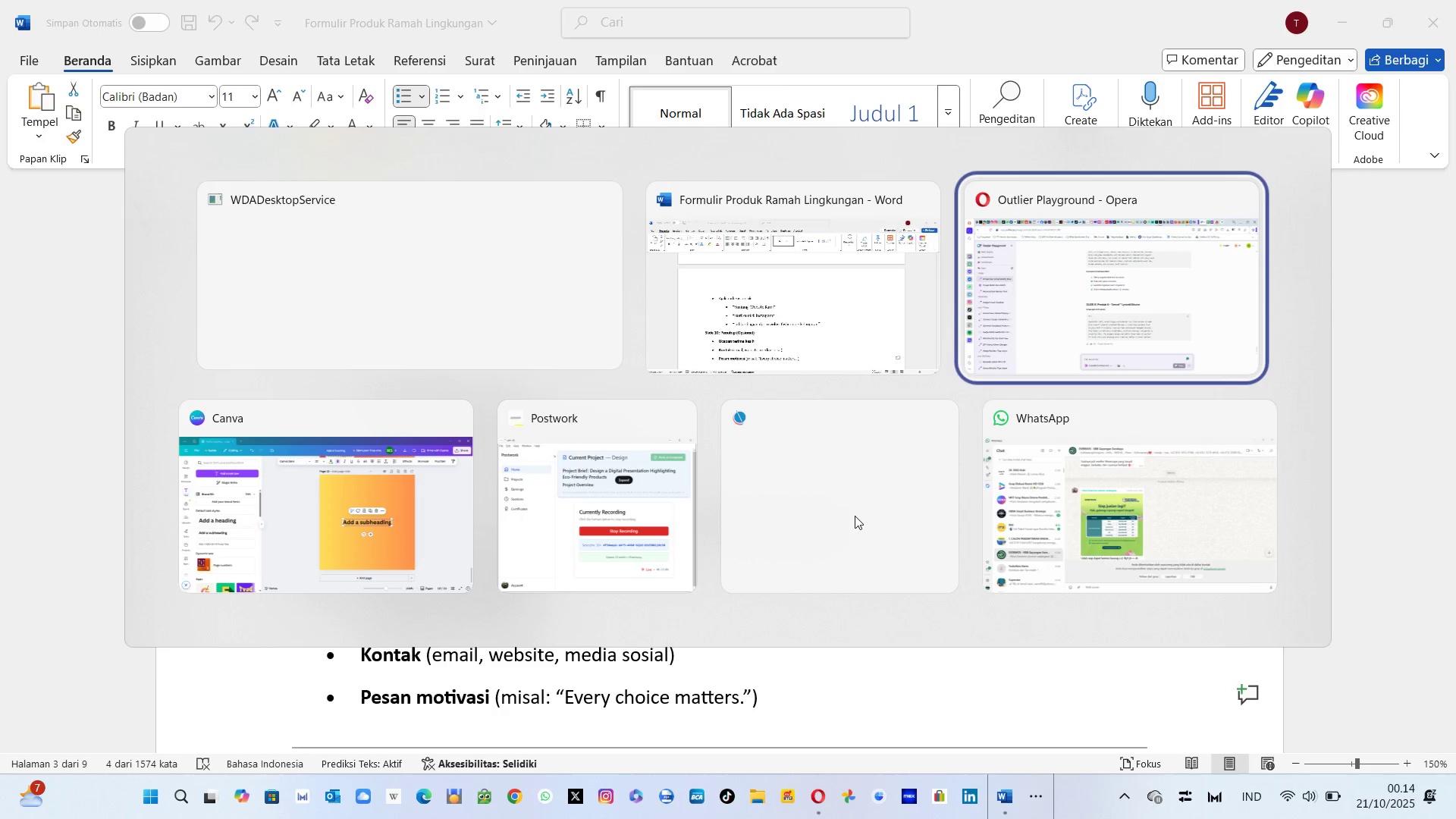 
key(Alt+Tab)
 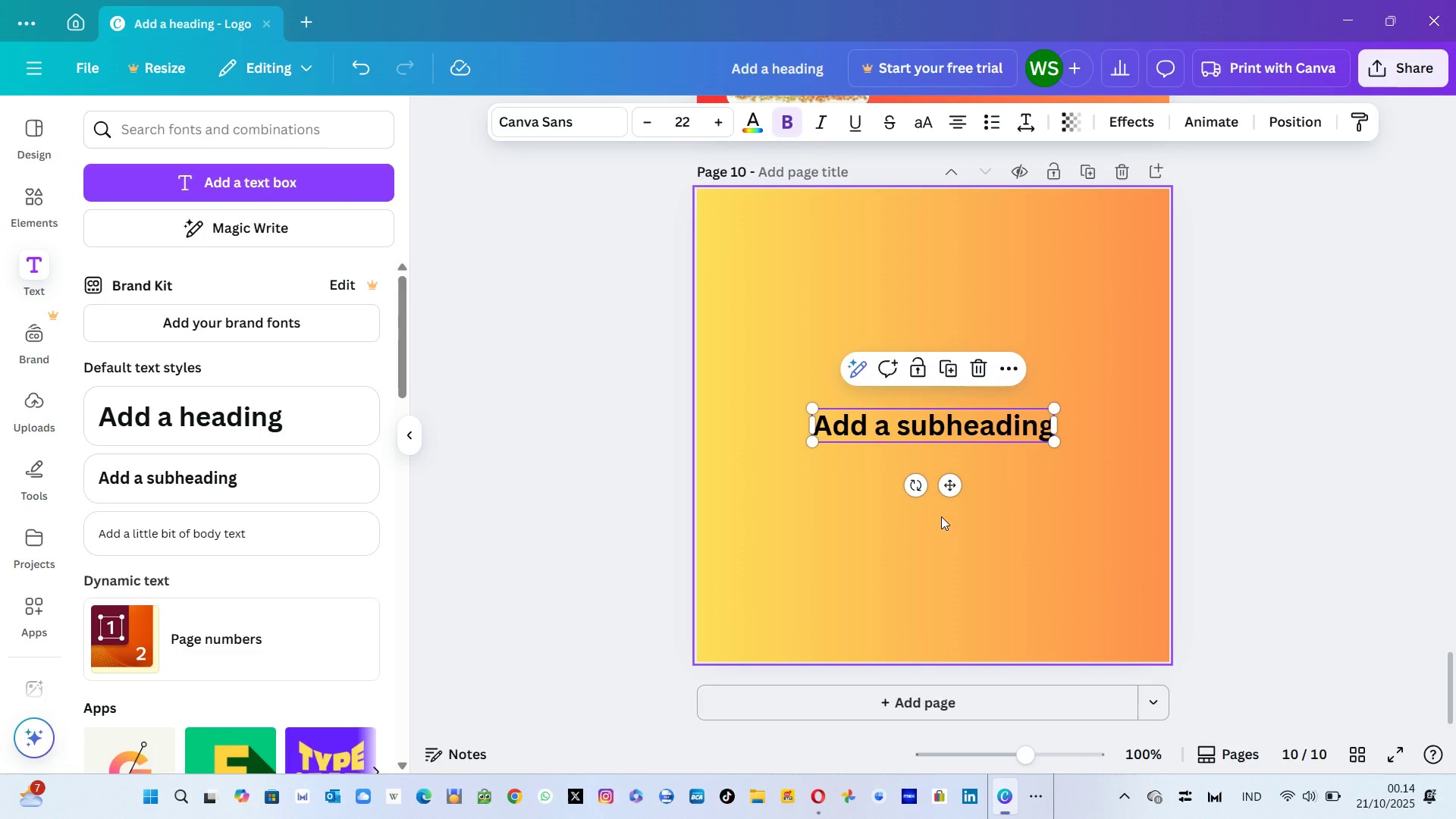 
key(Control+V)
 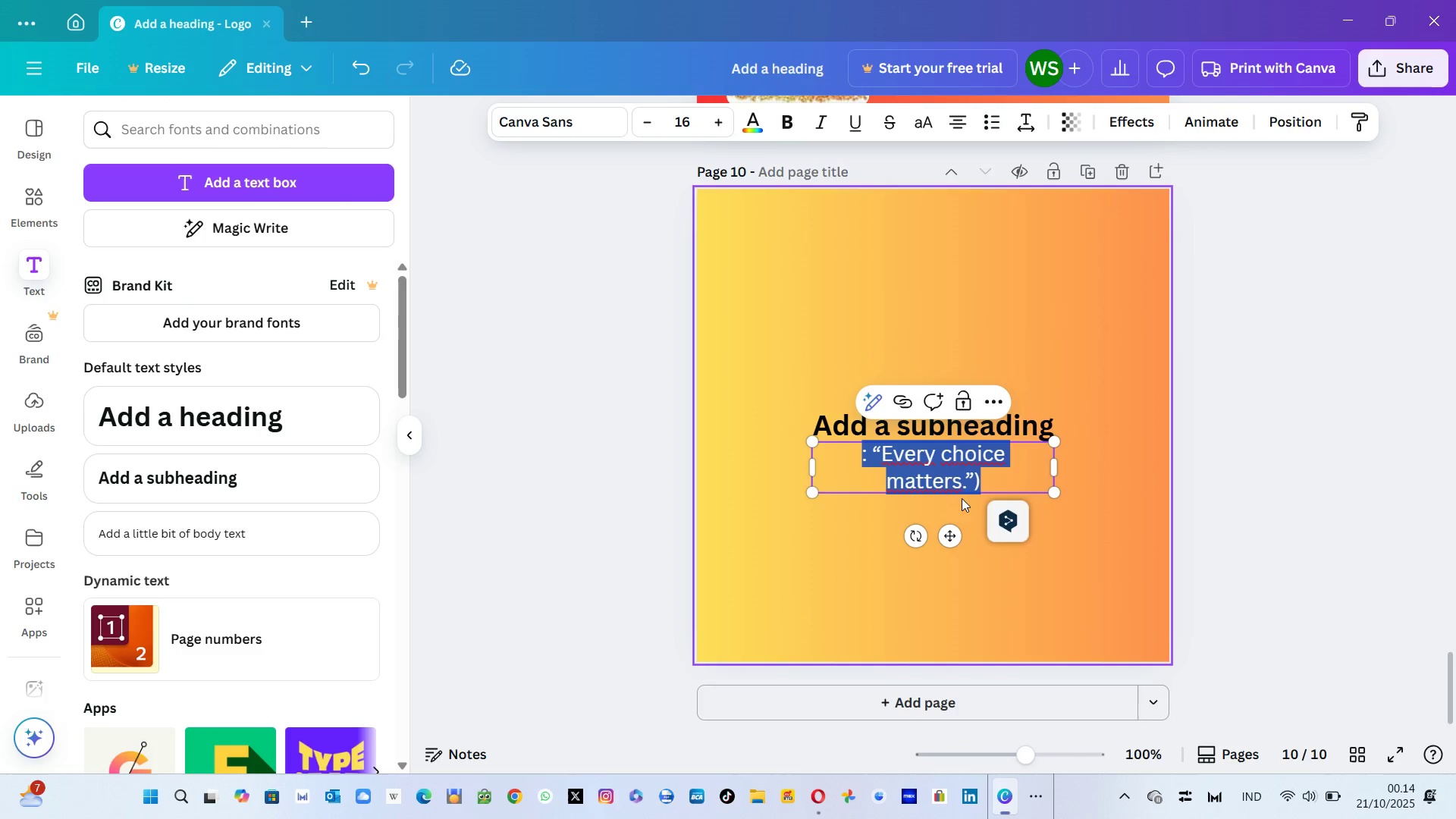 
mouse_move([1021, 439])
 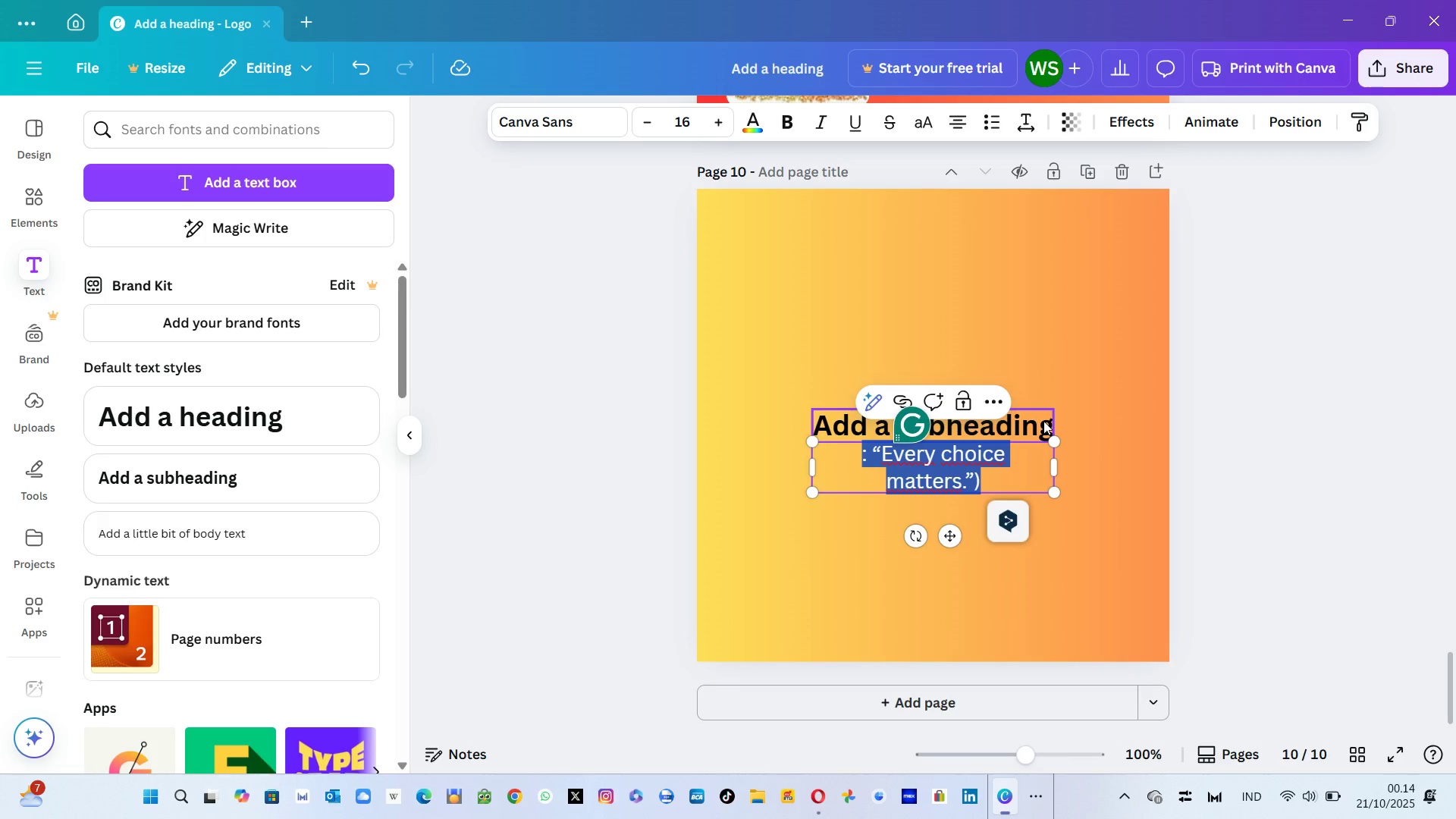 
left_click([1043, 421])
 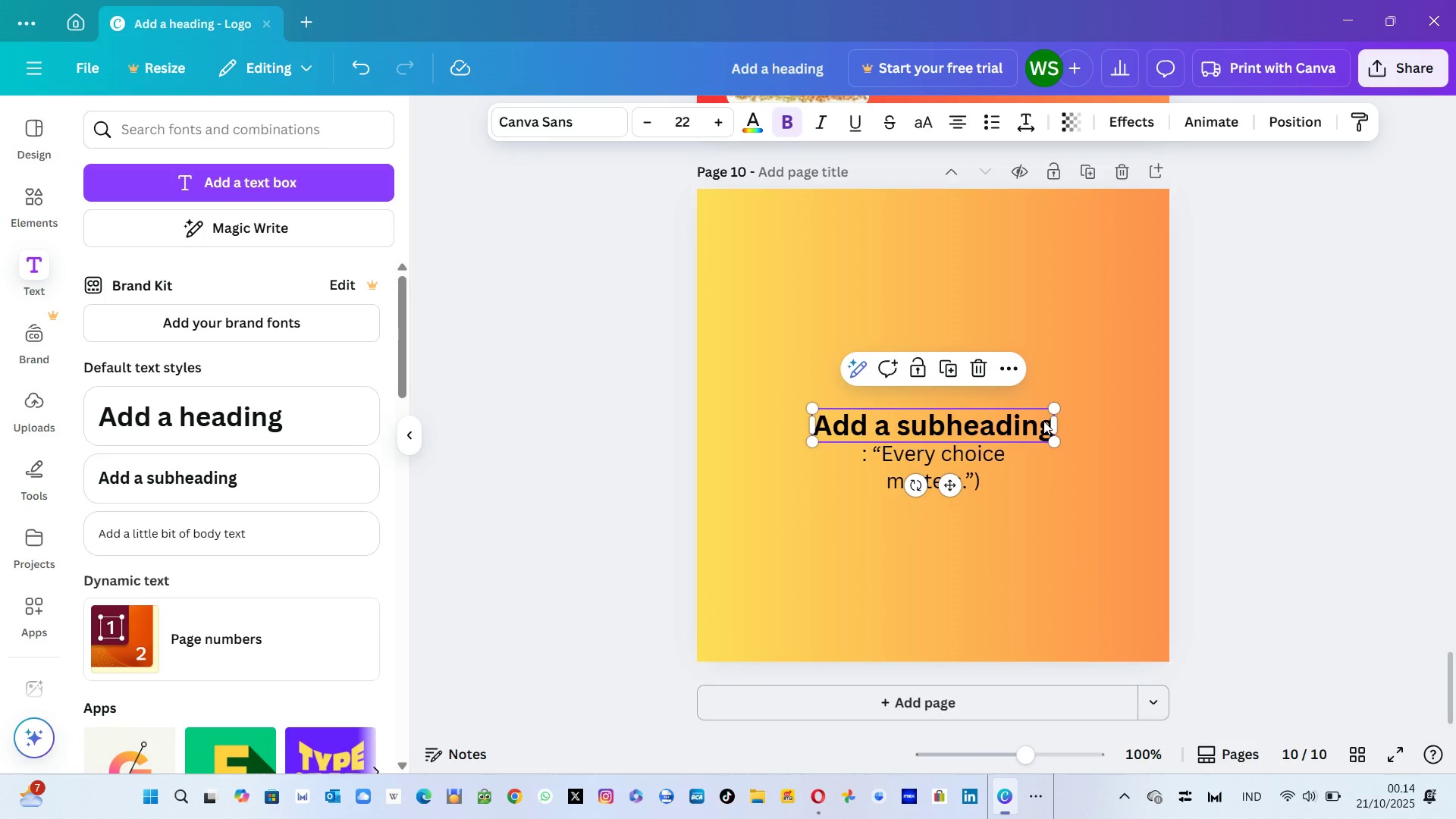 
key(Delete)
 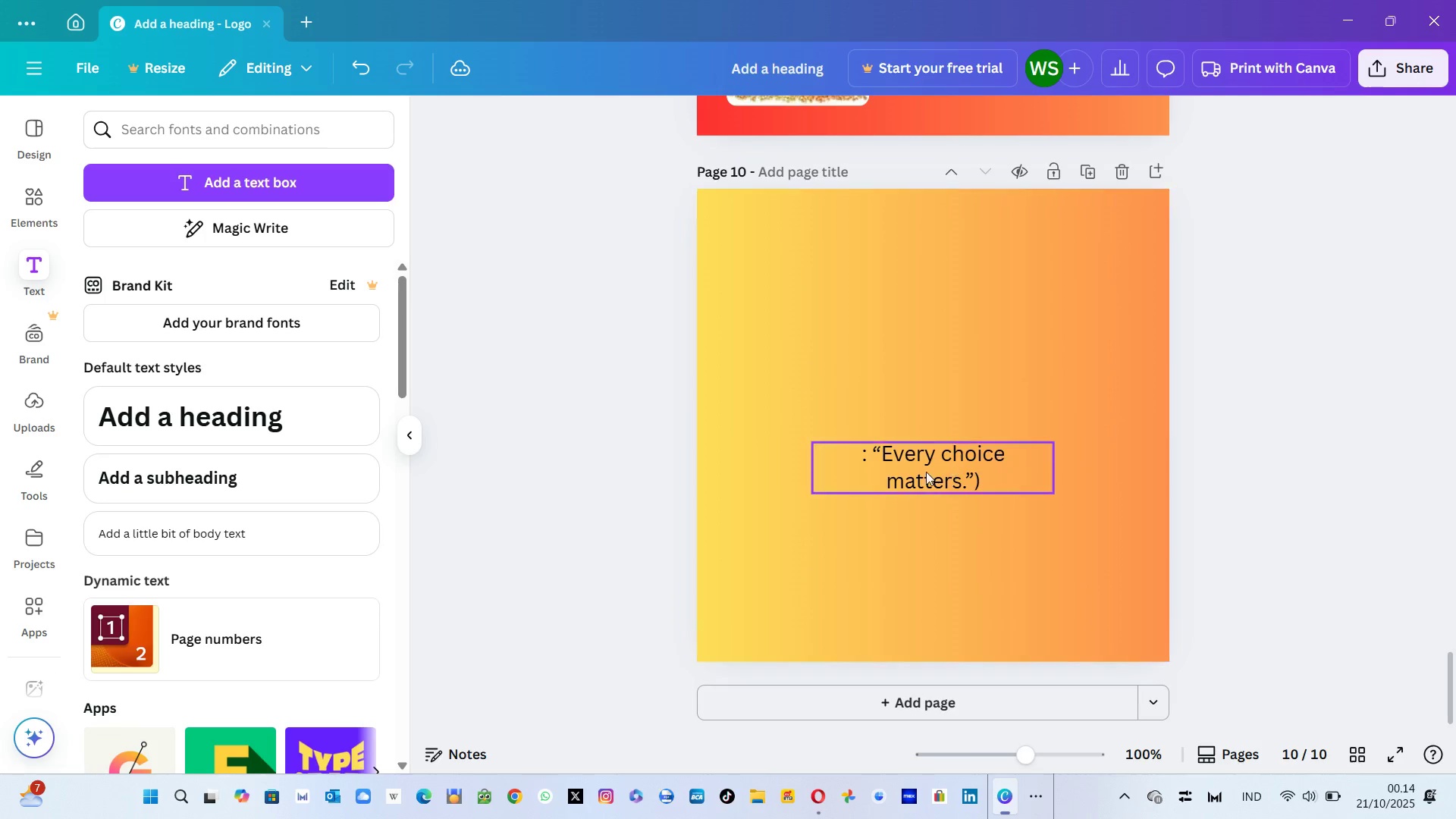 
left_click([922, 472])
 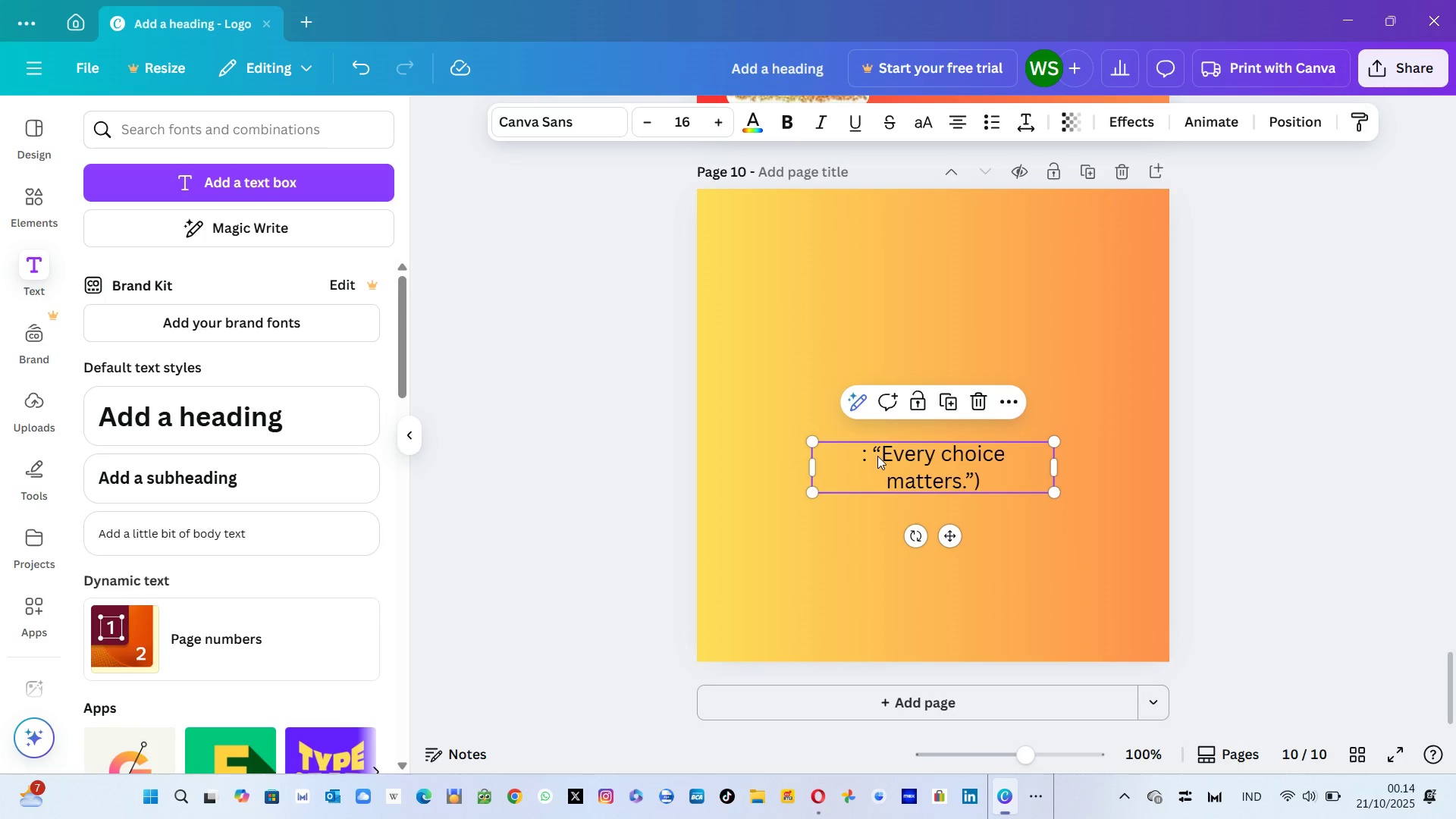 
double_click([877, 456])
 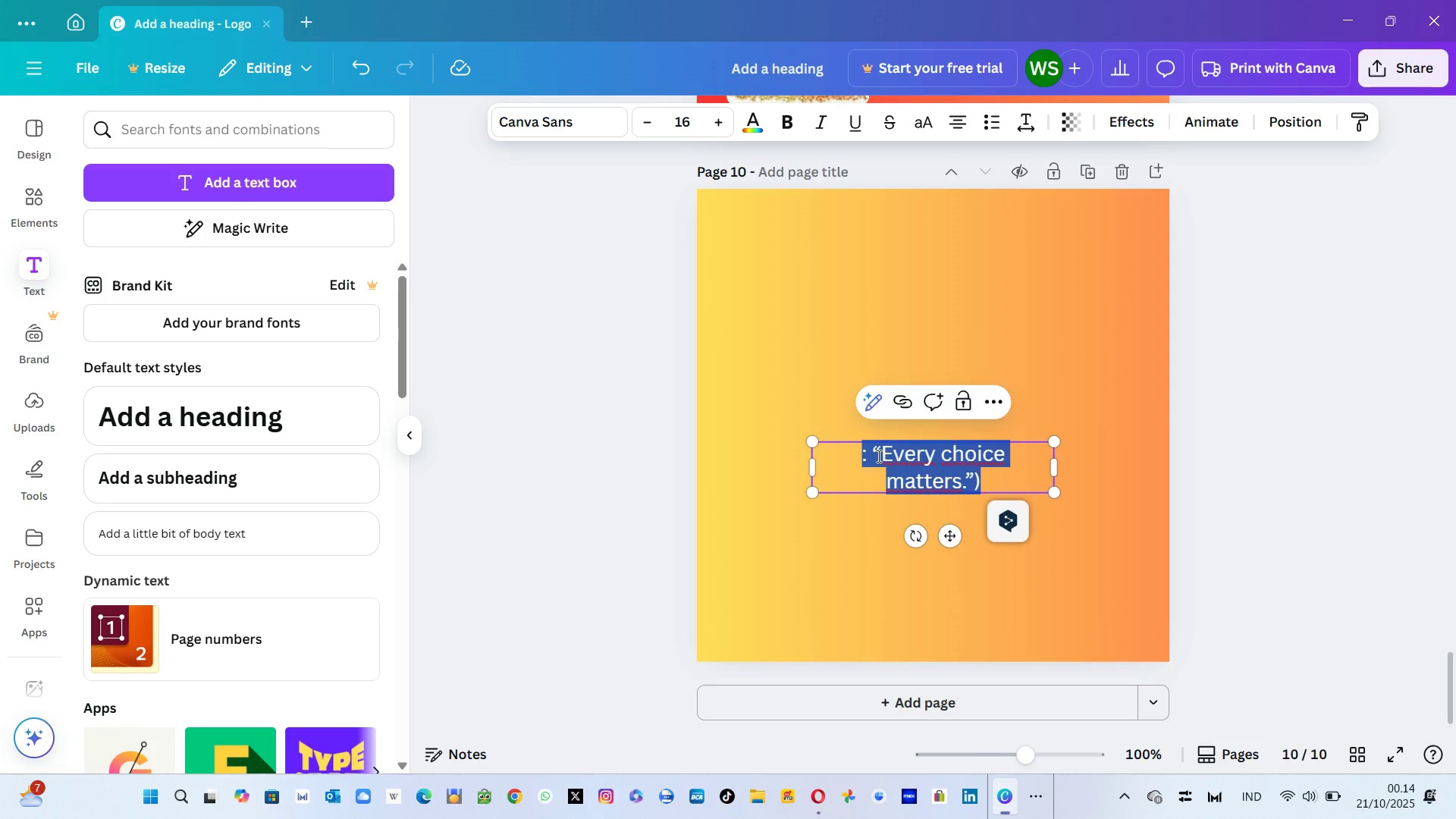 
left_click([877, 456])
 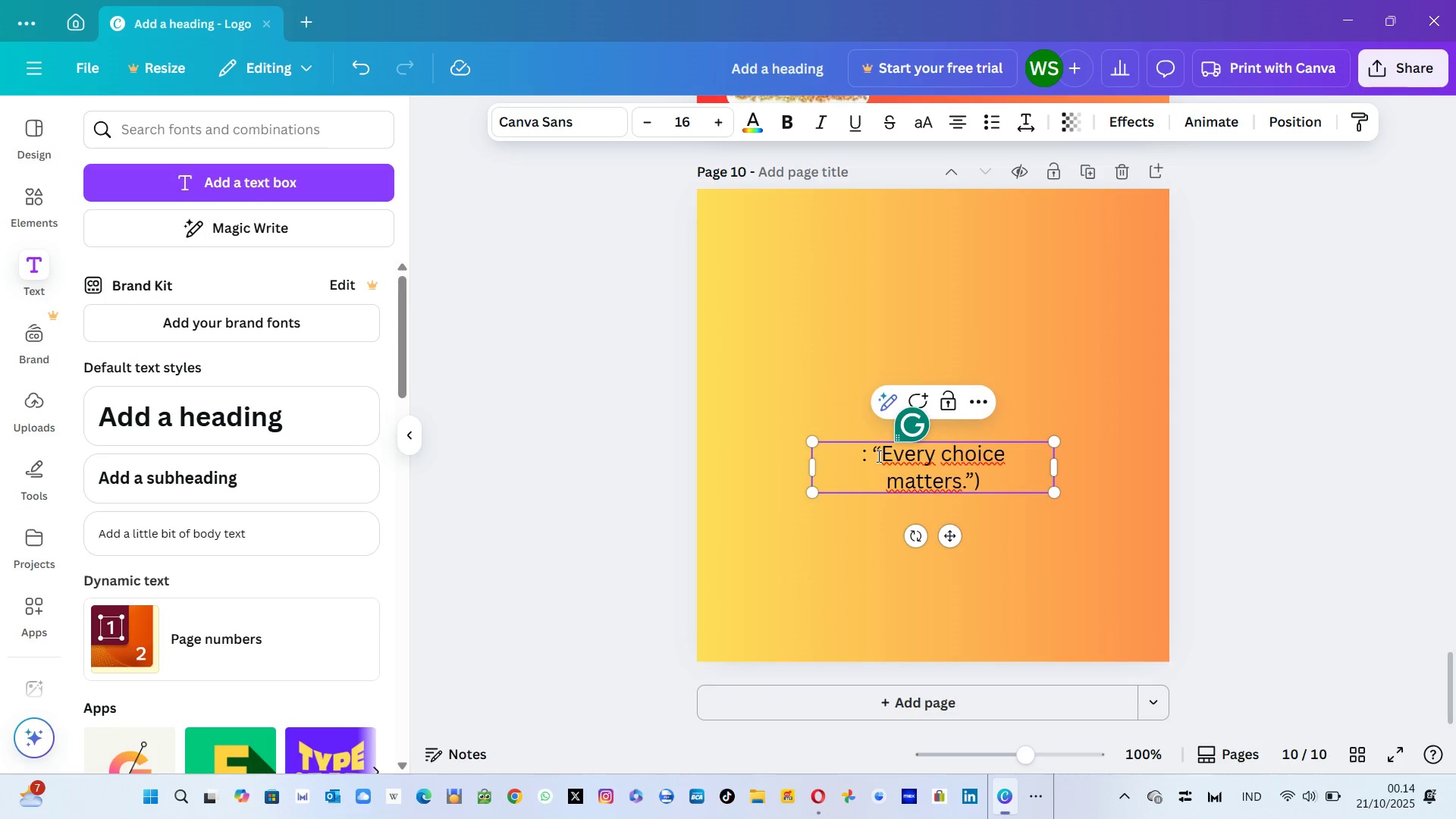 
key(ArrowLeft)
 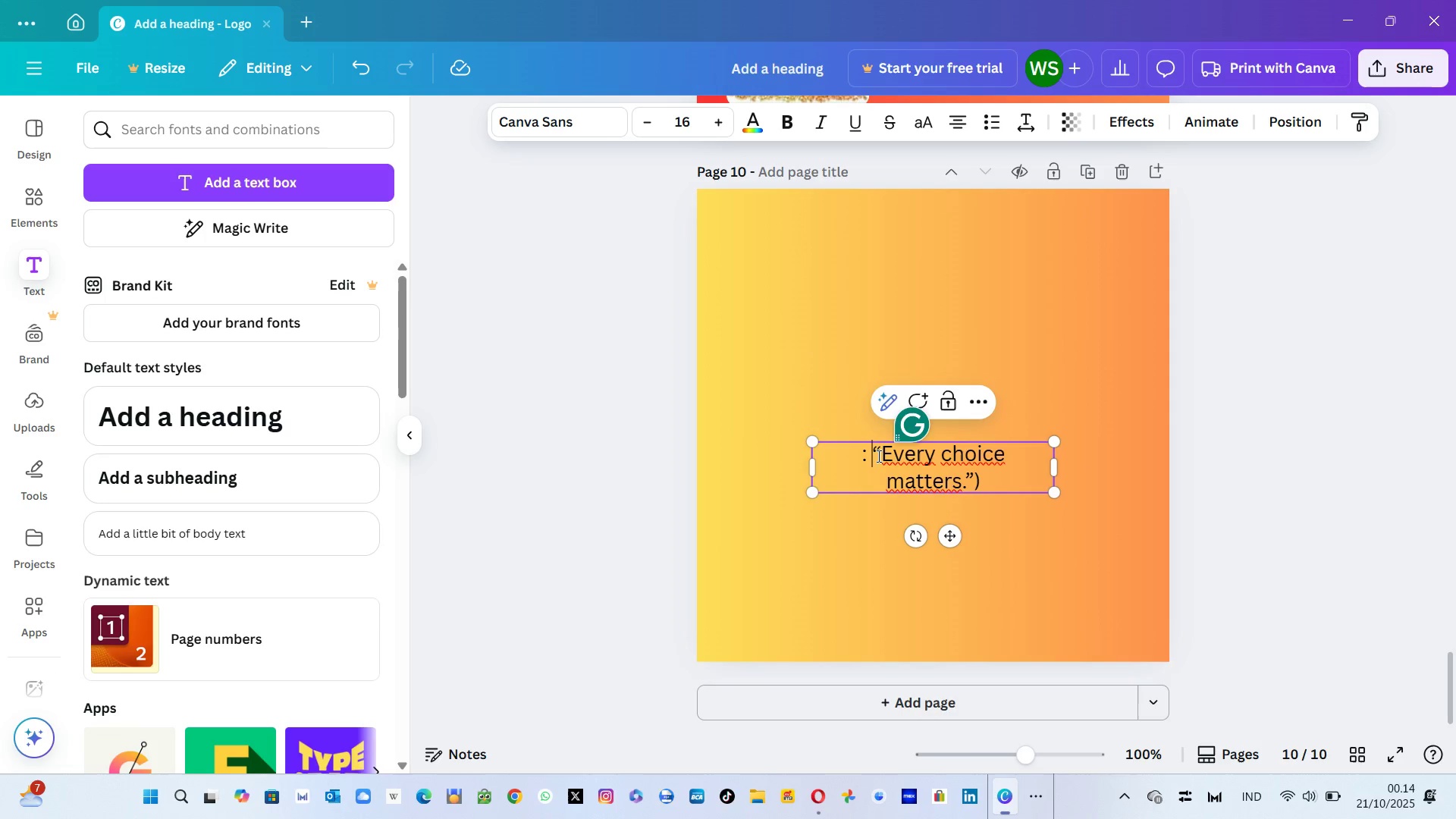 
key(Backspace)
 